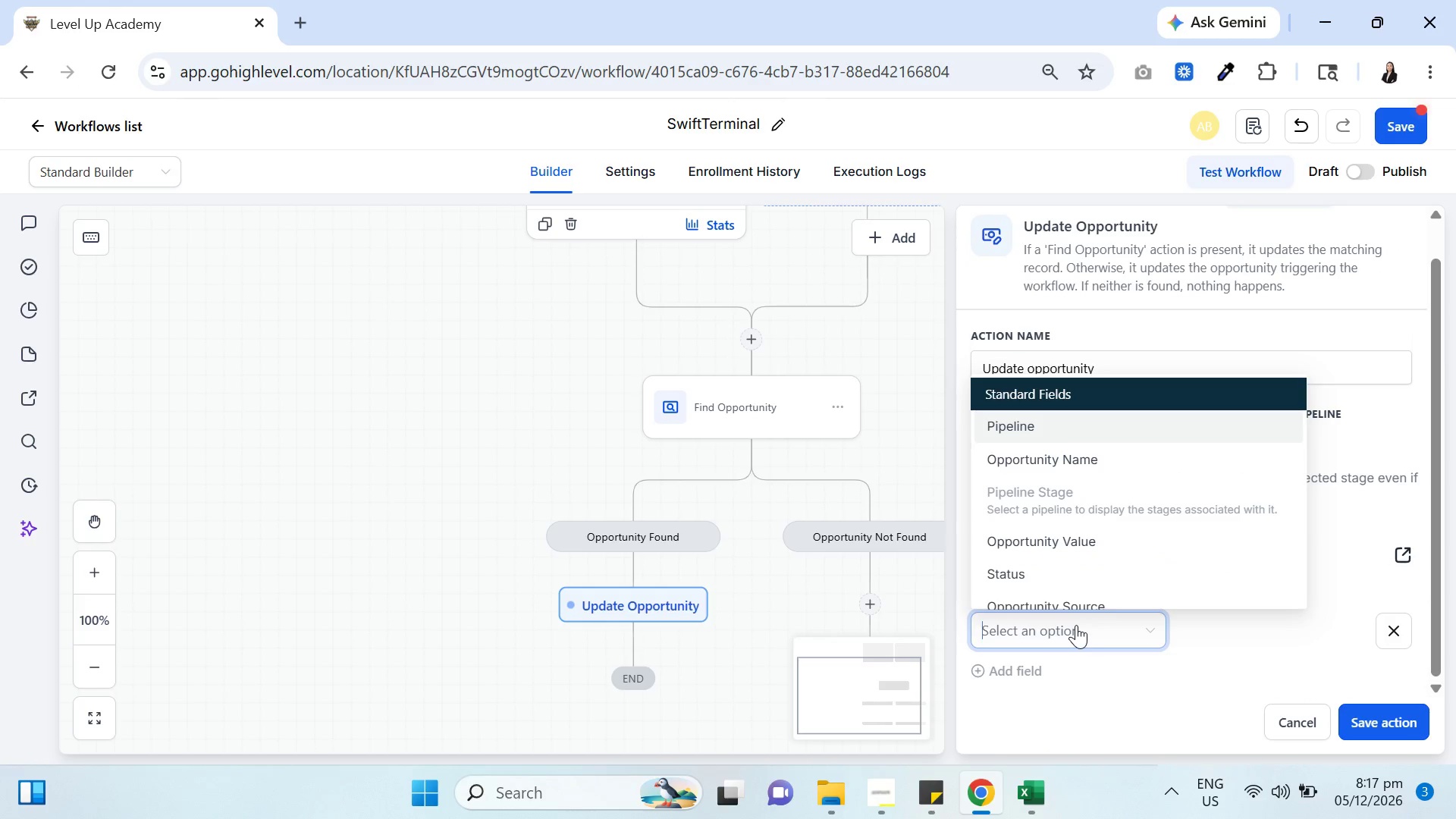 
left_click([1302, 720])
 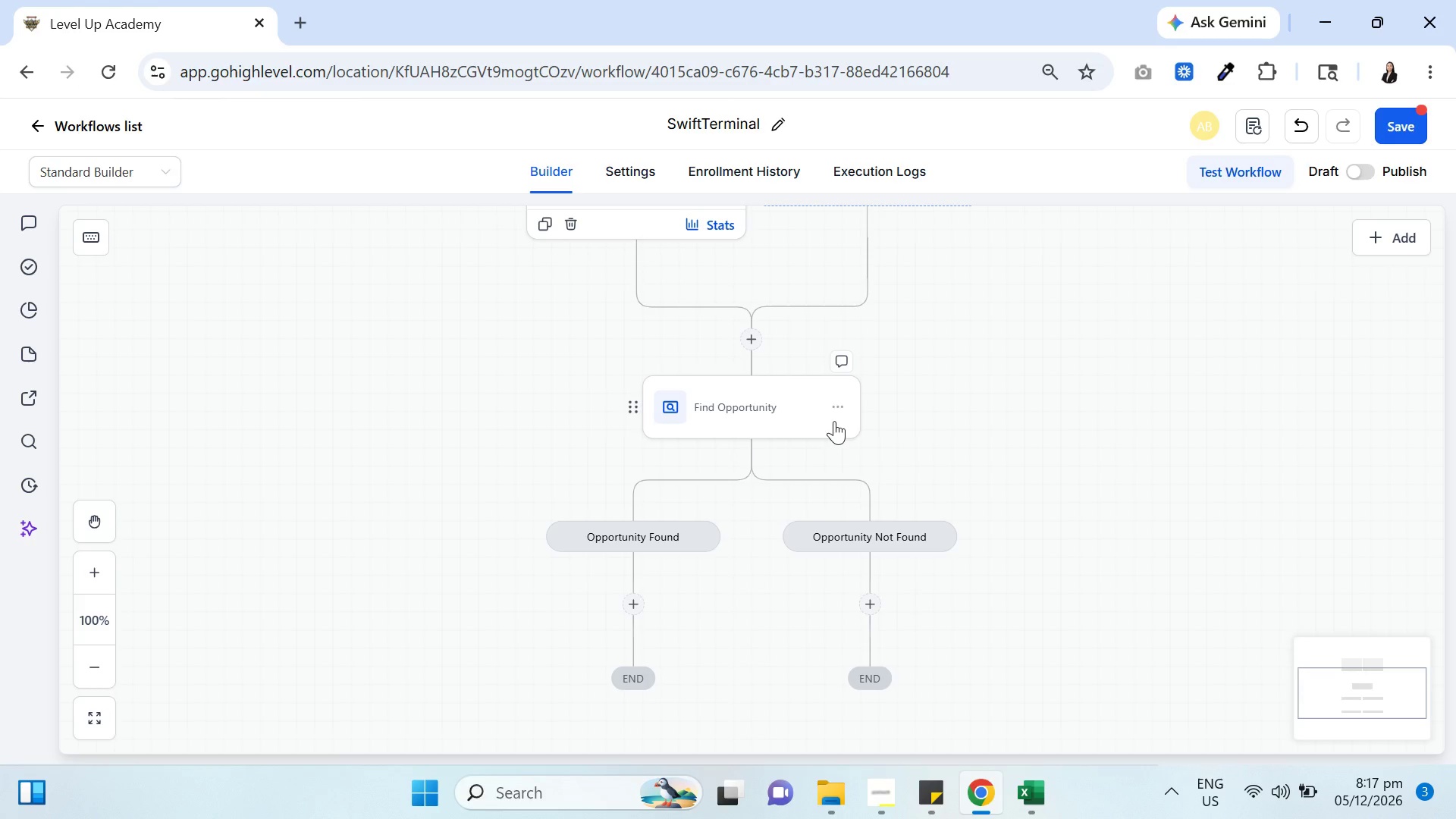 
left_click([754, 335])
 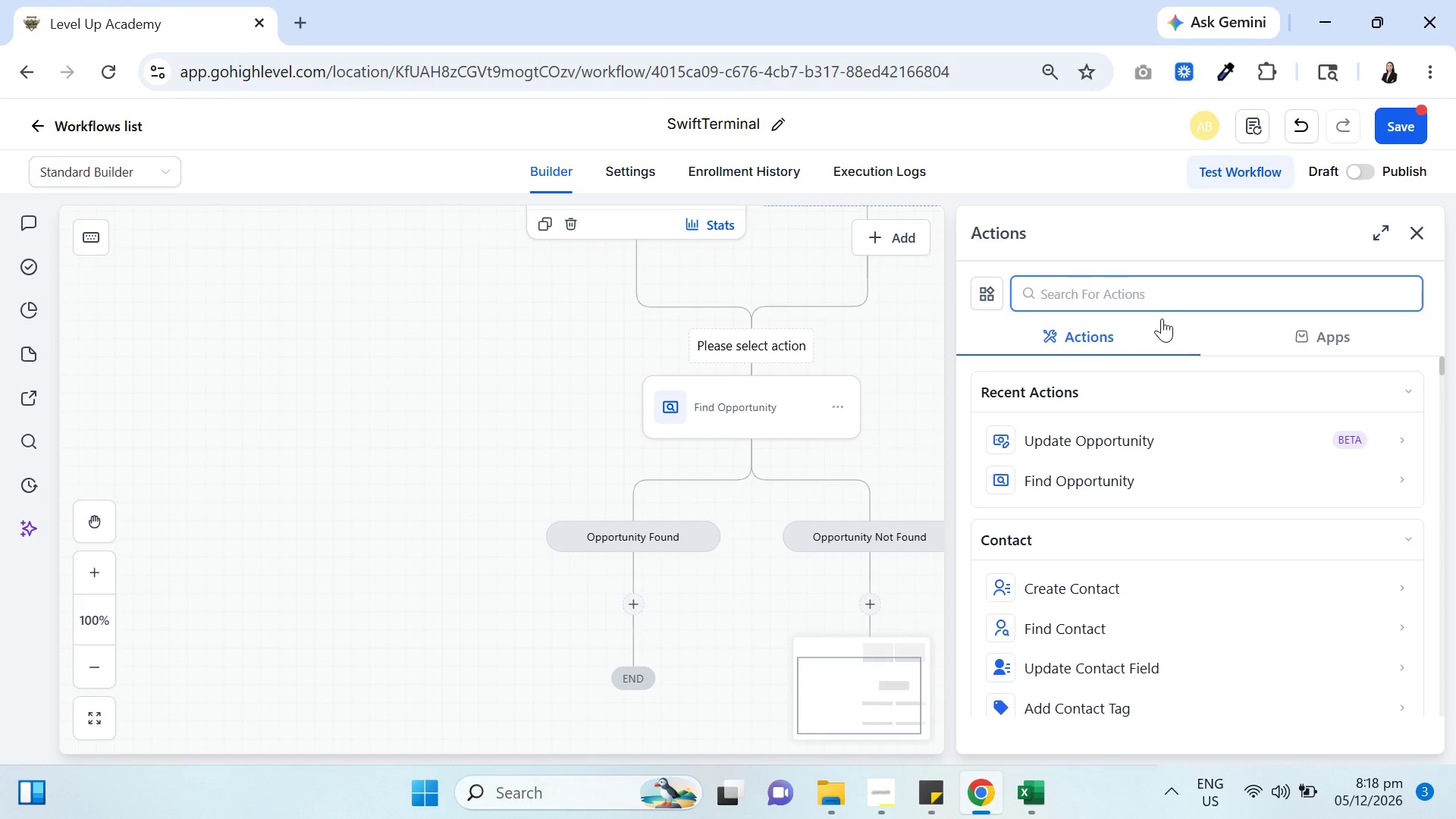 
type(if/es)
key(Backspace)
key(Backspace)
key(Backspace)
 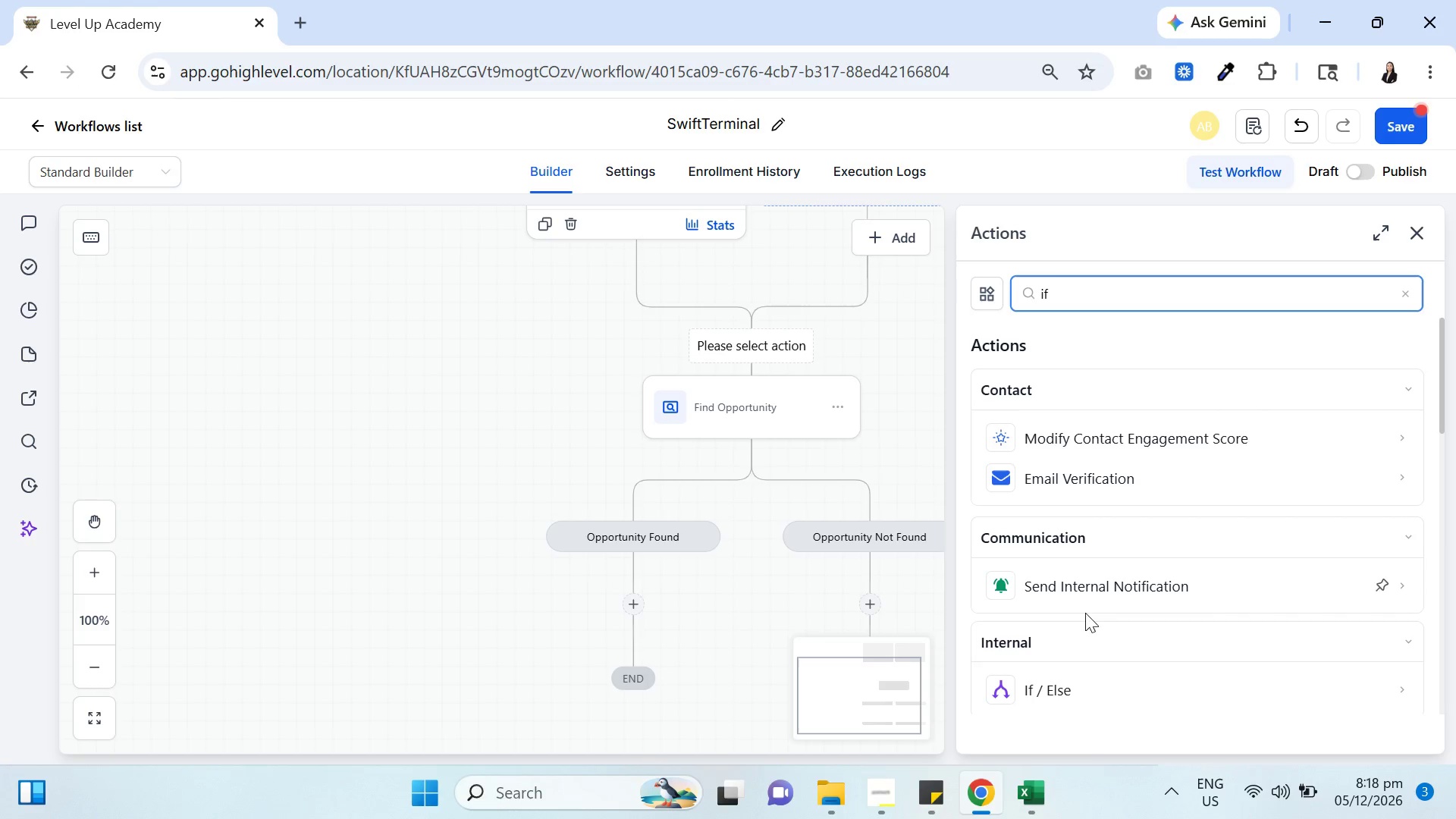 
left_click([1059, 688])
 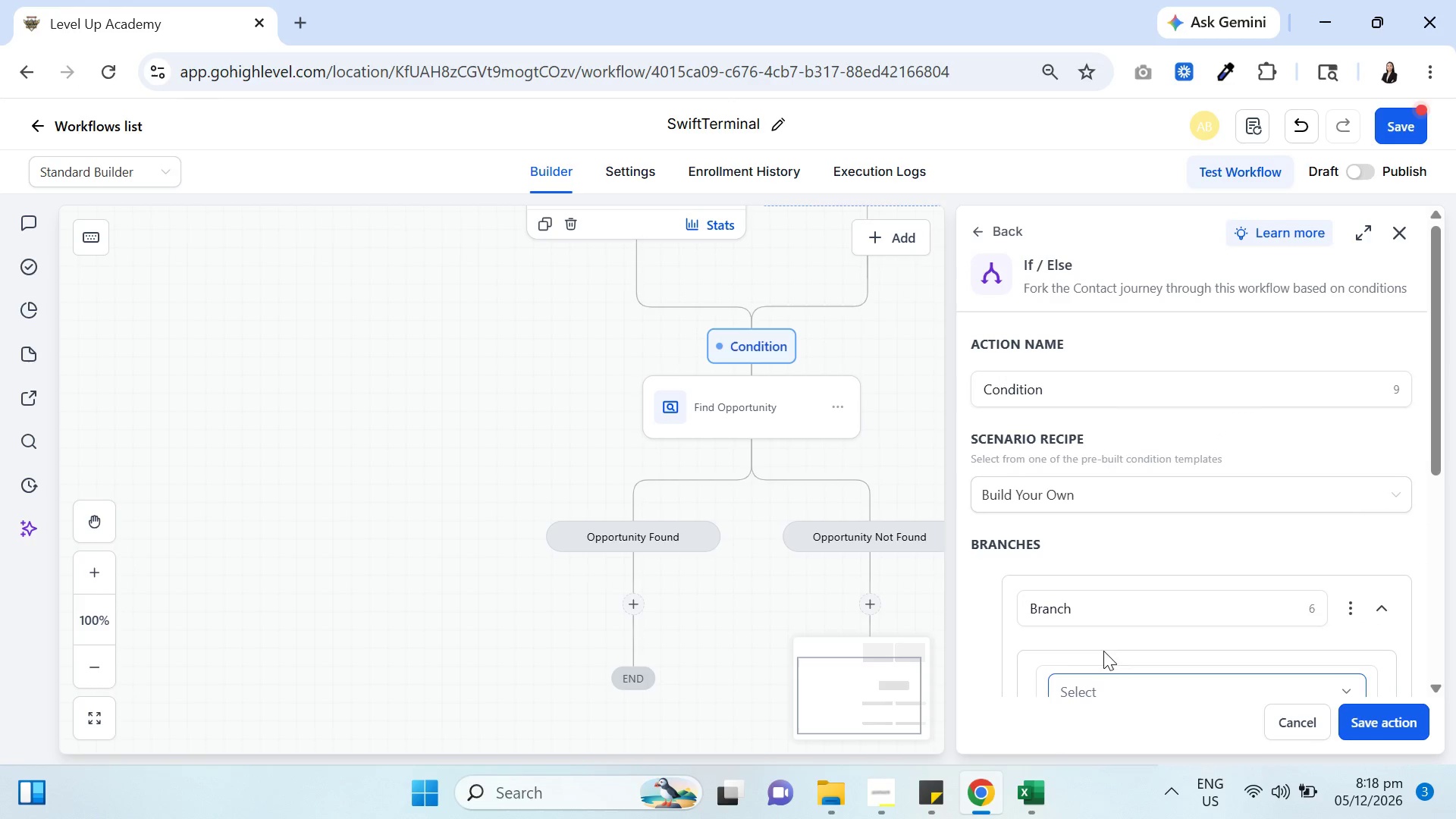 
scroll: coordinate [1143, 563], scroll_direction: down, amount: 2.0
 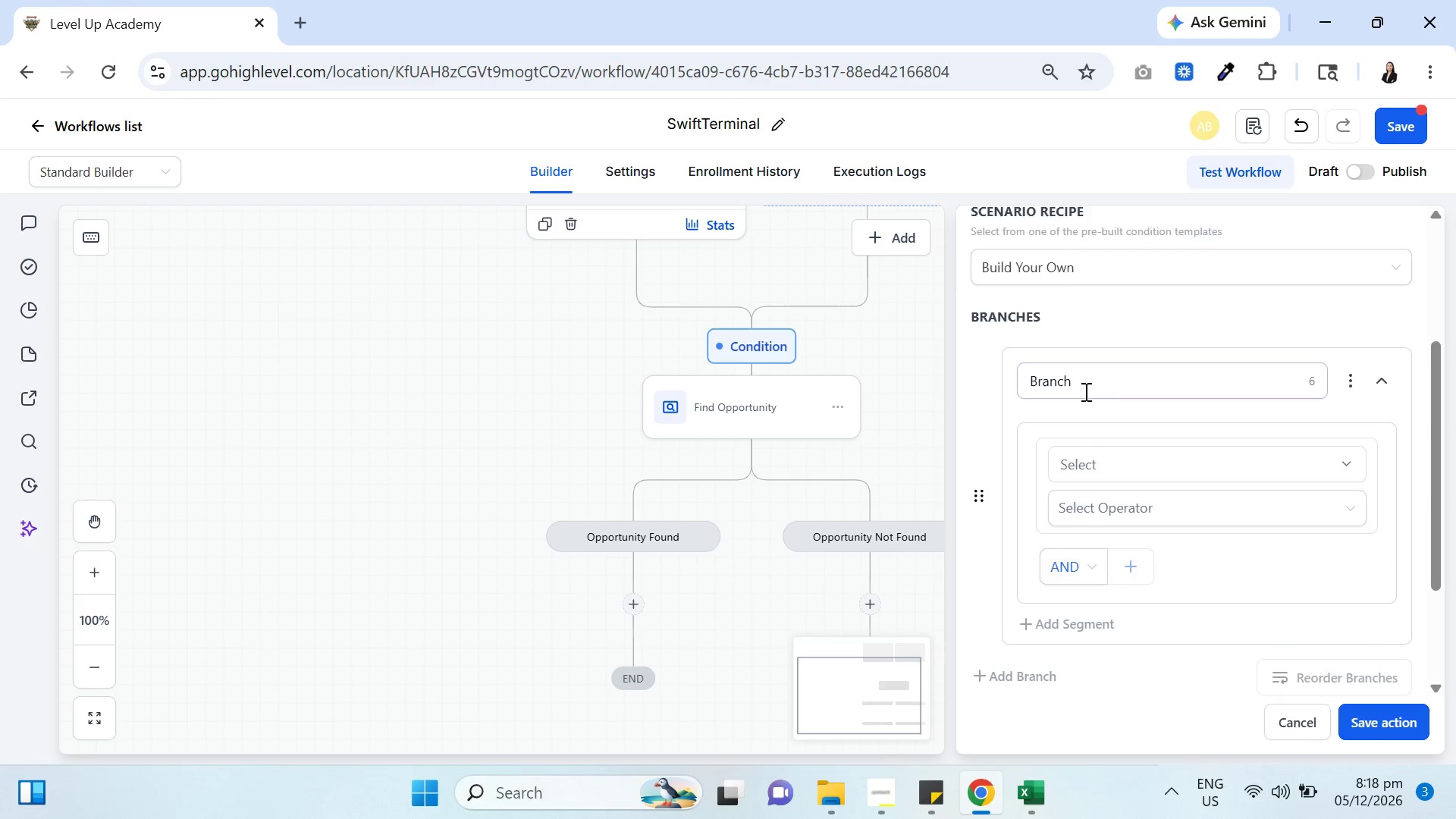 
wait(6.61)
 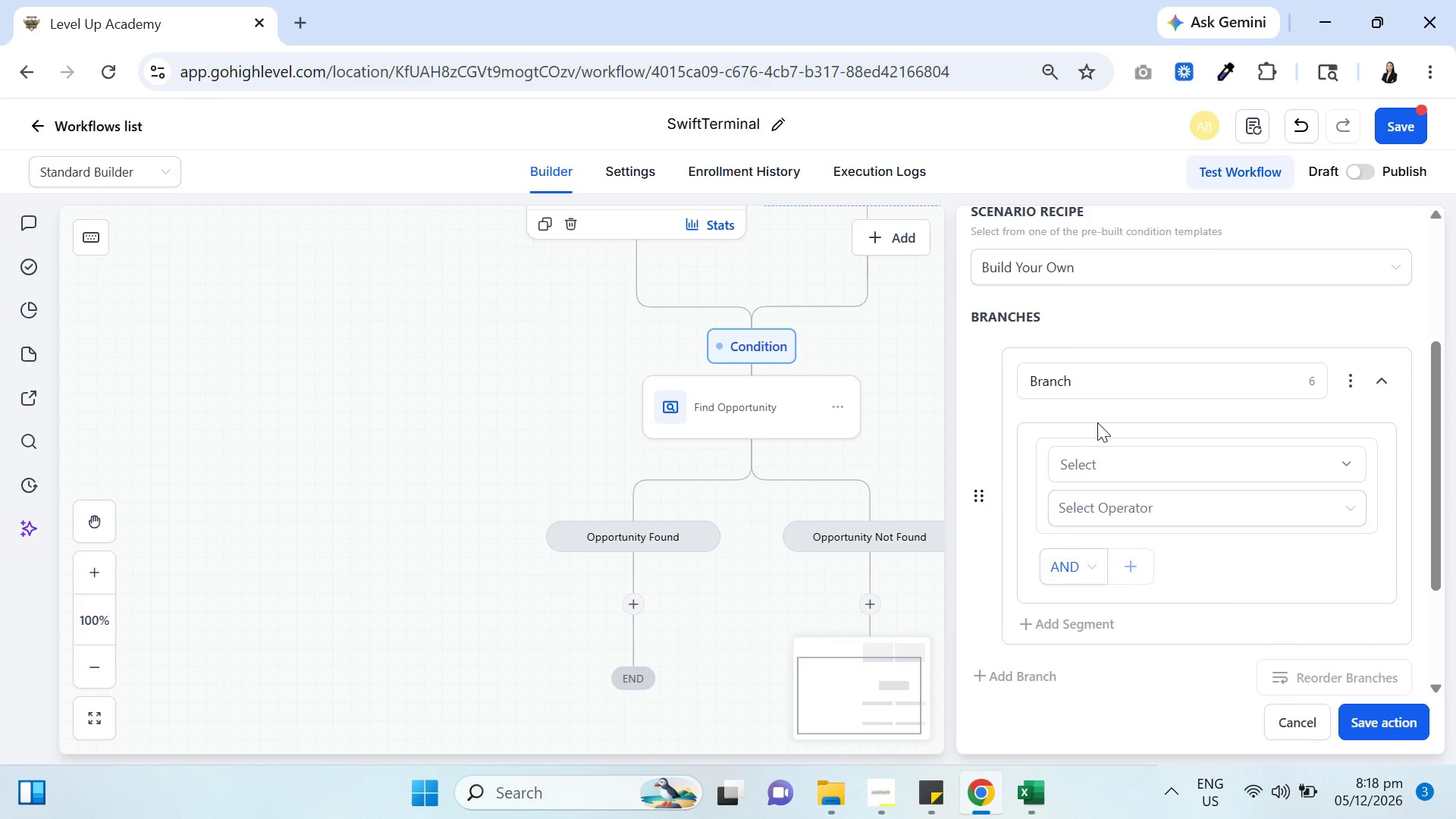 
left_click([1119, 474])
 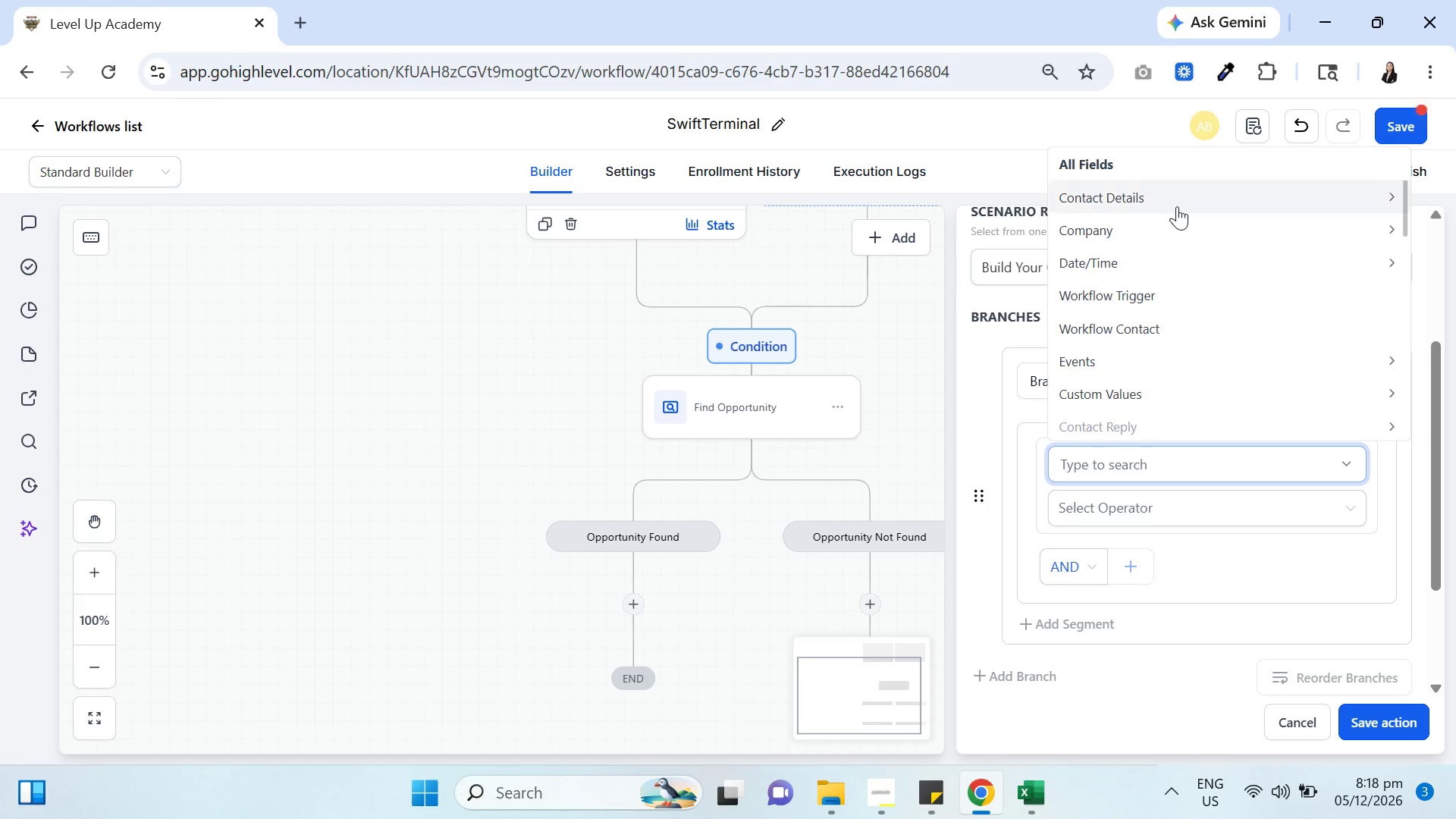 
left_click([1175, 204])
 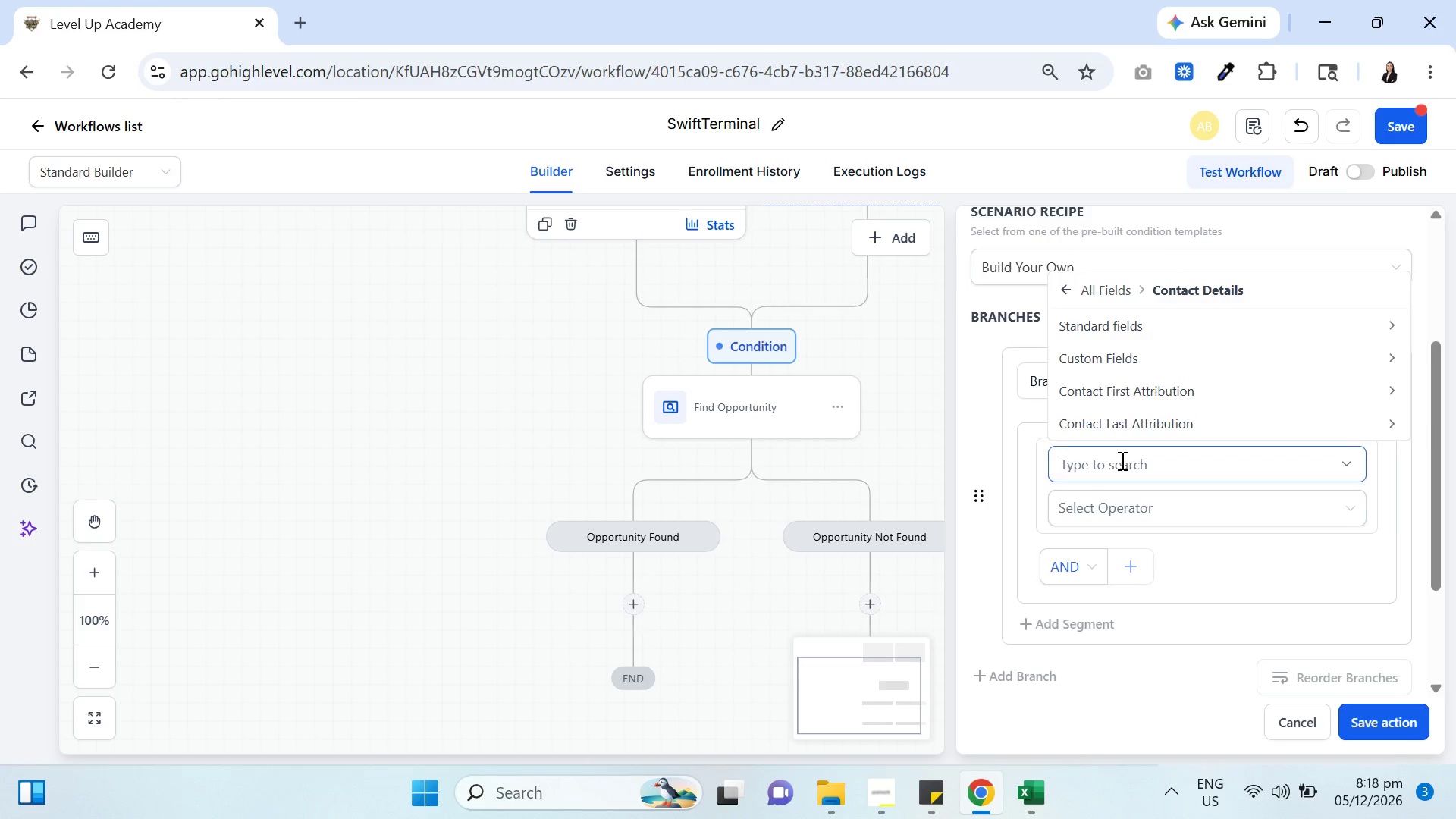 
type(ca)
 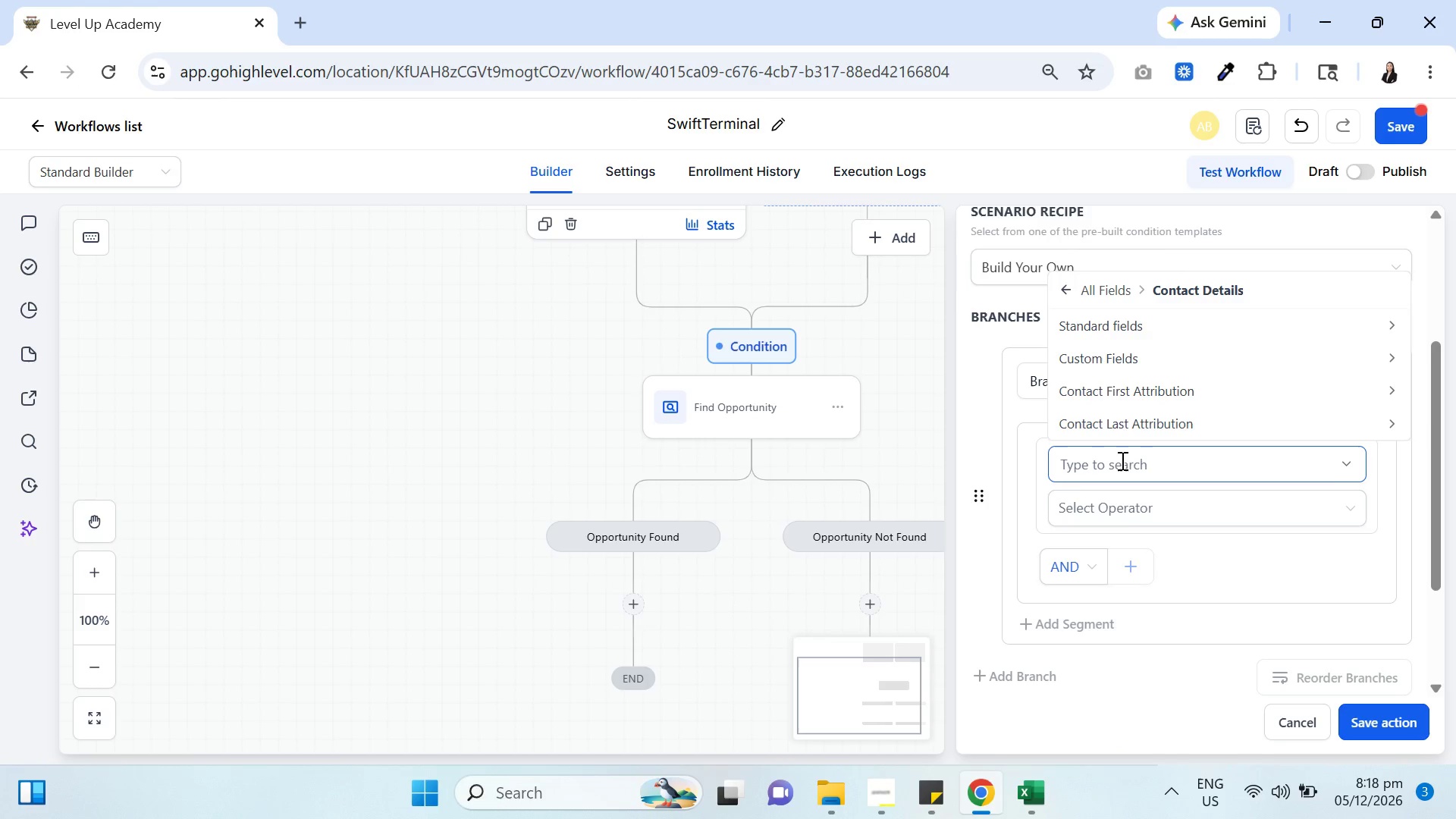 
left_click([1121, 460])
 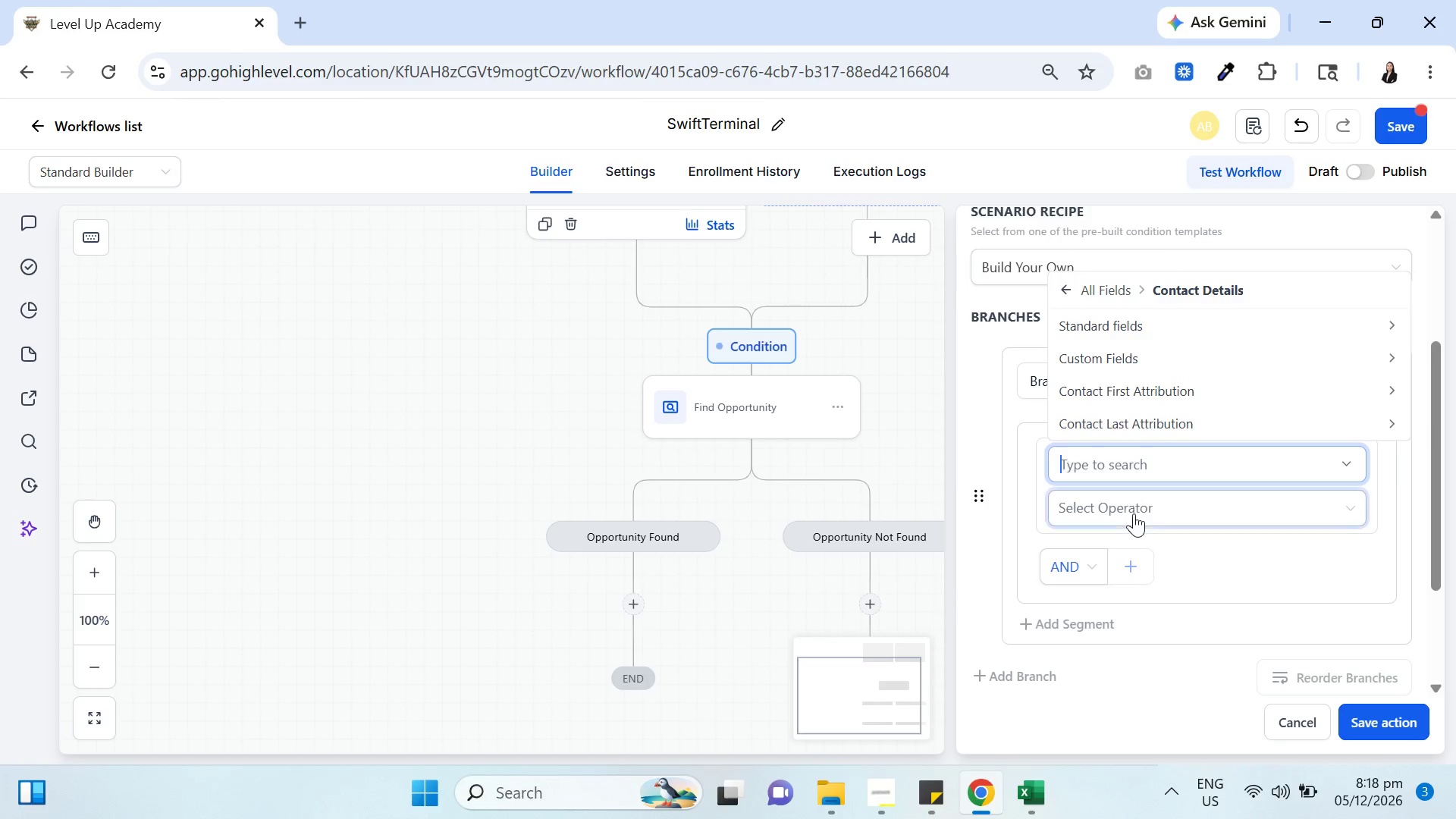 
left_click([1134, 513])
 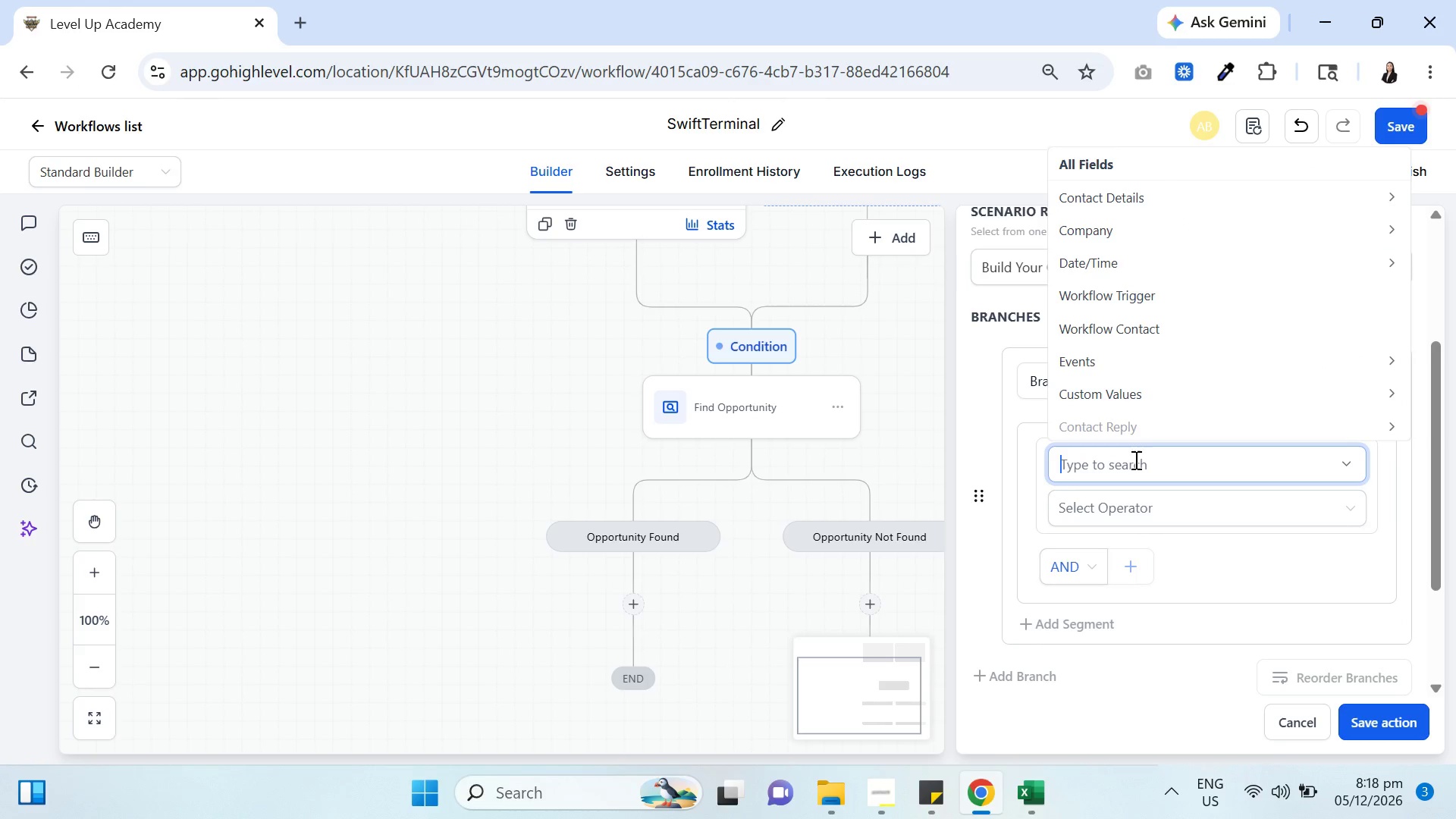 
type(campa)
 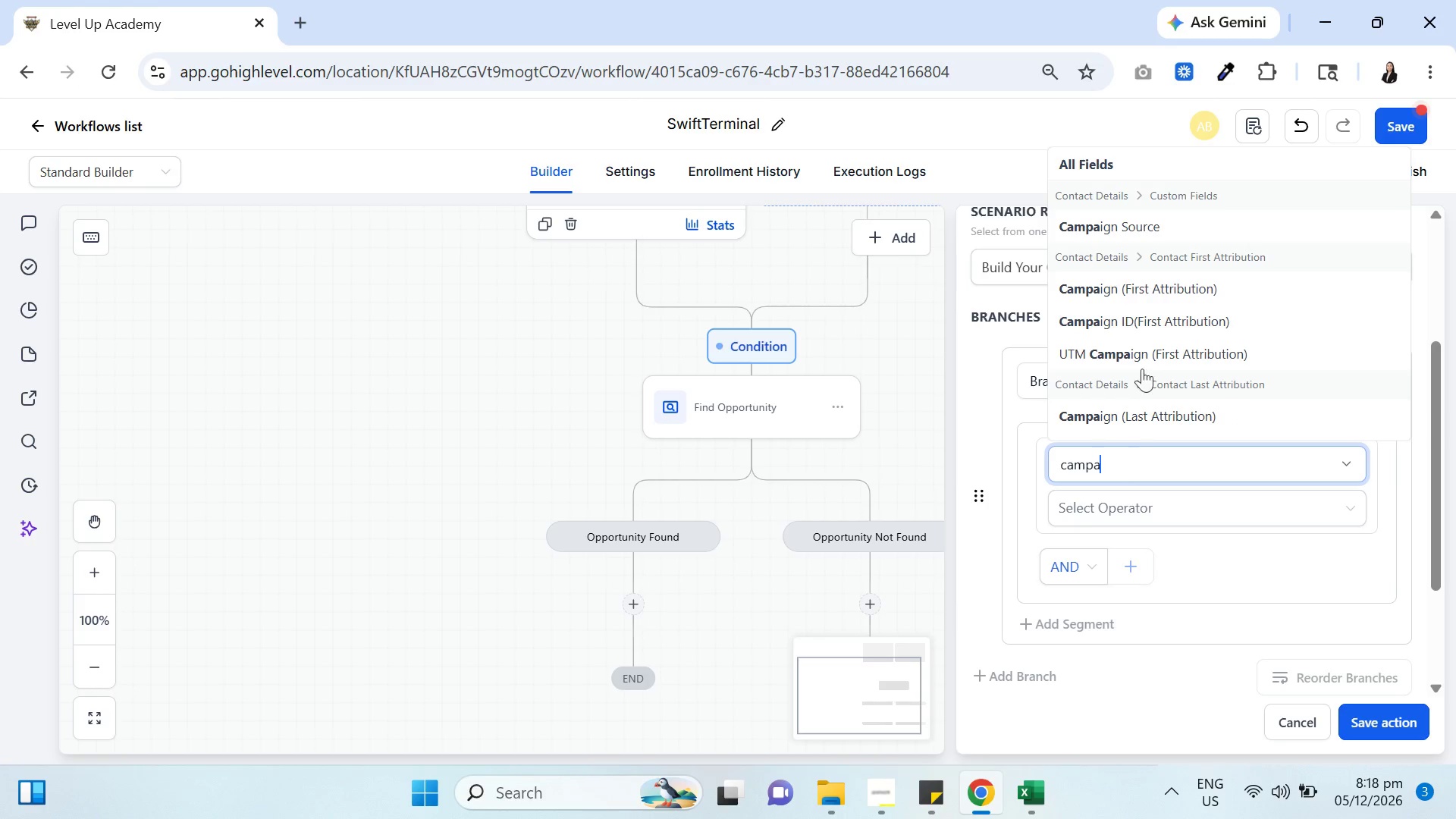 
left_click([1132, 226])
 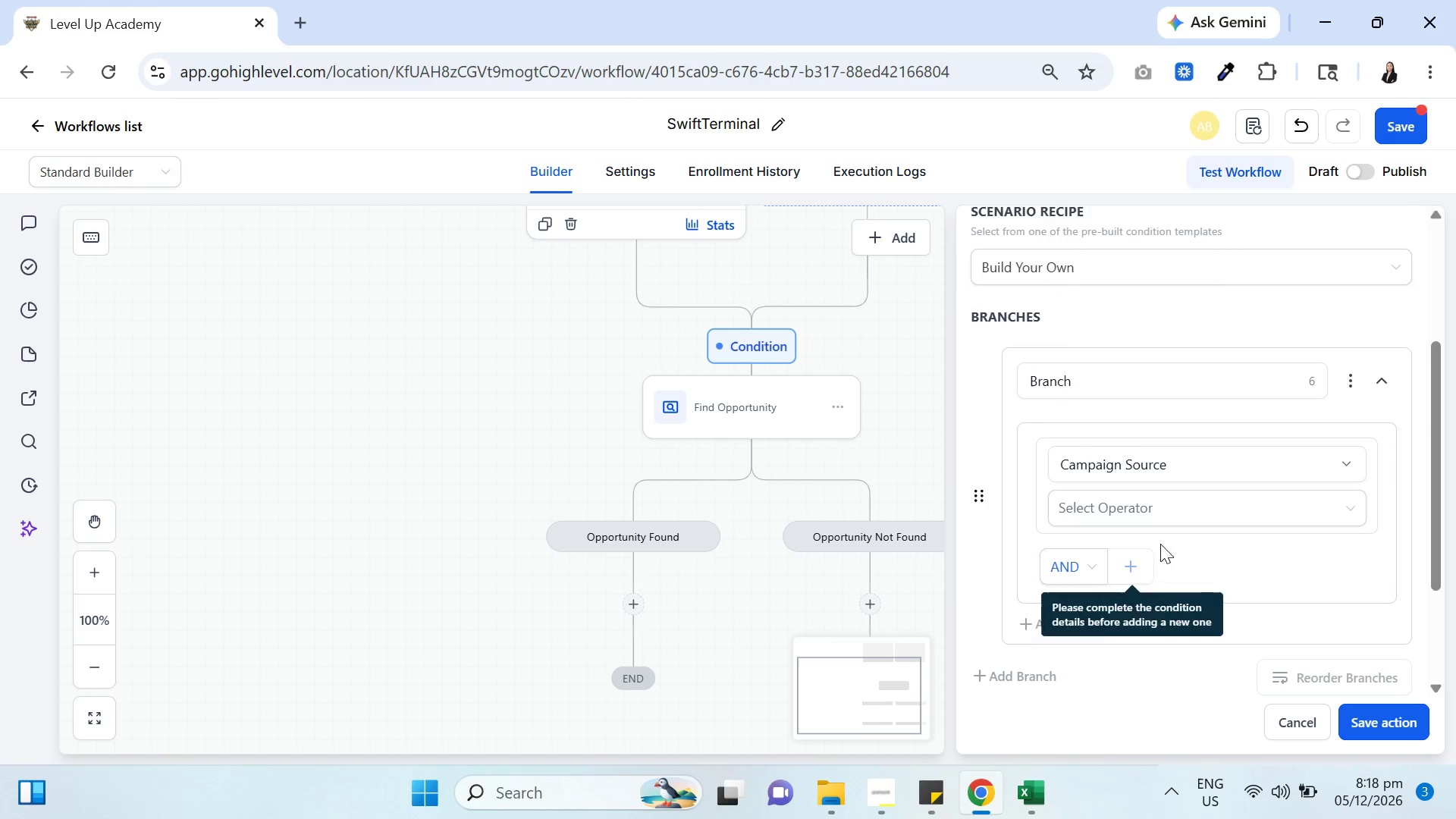 
left_click([1172, 522])
 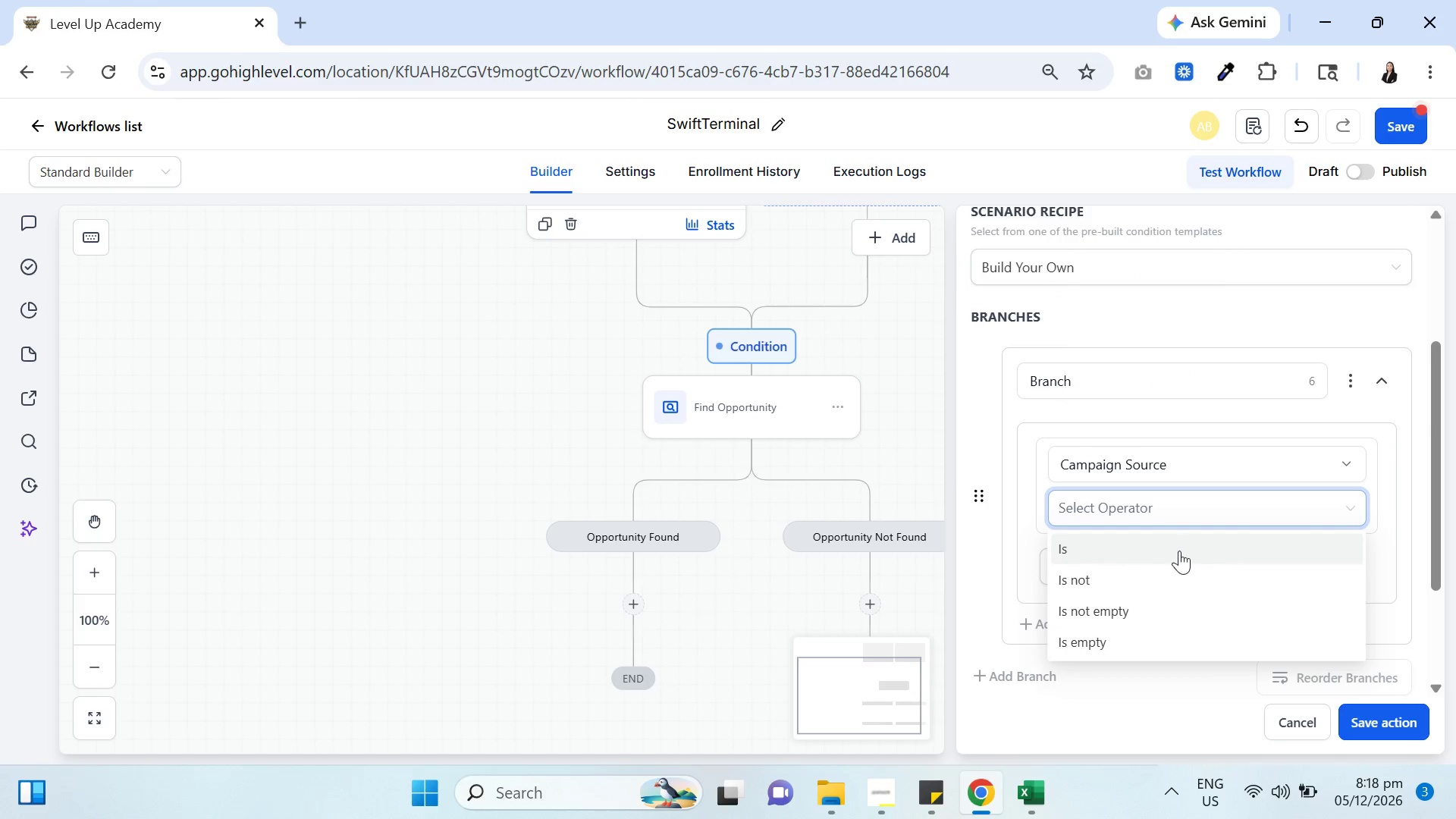 
left_click([1180, 552])
 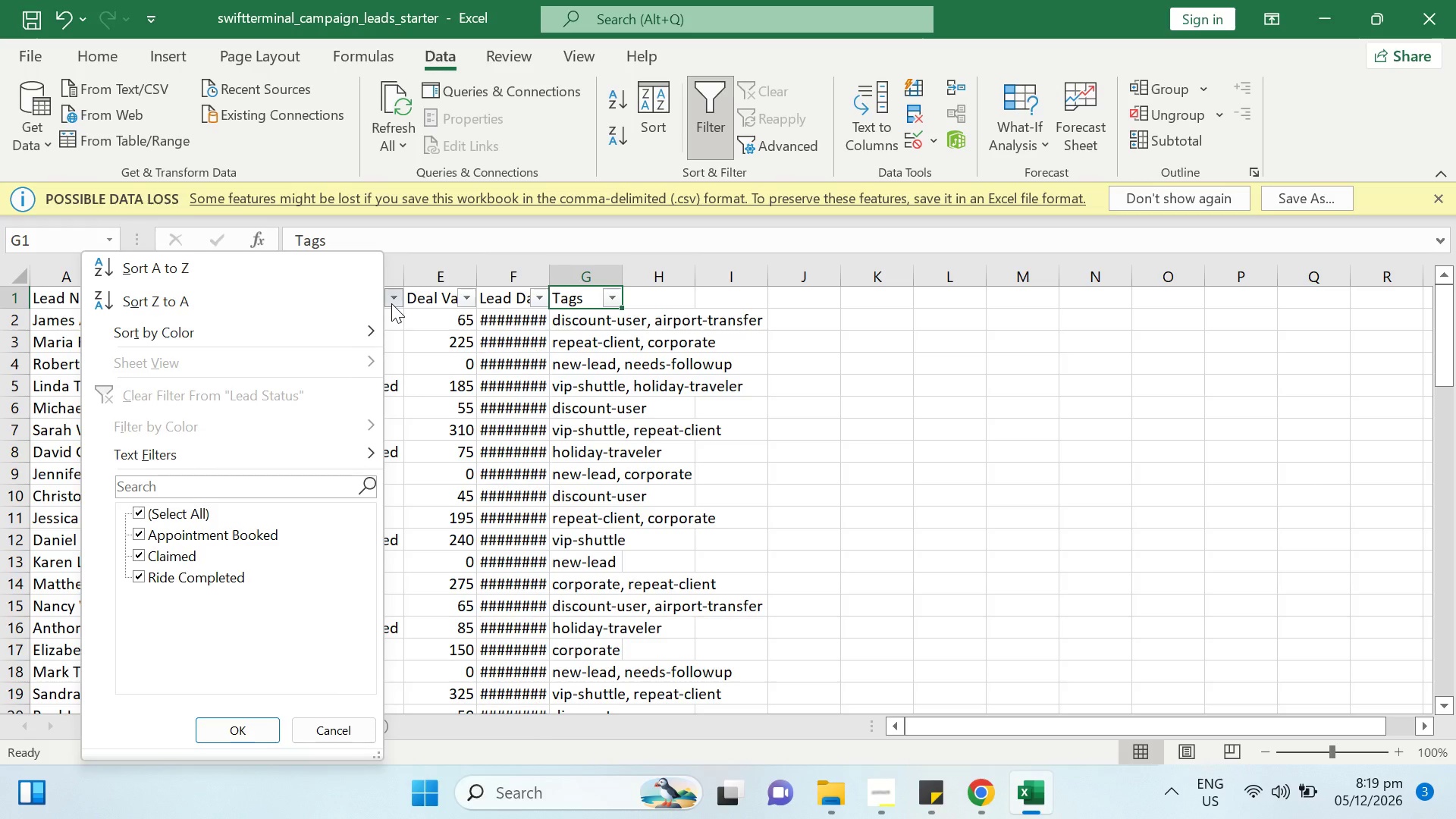 
wait(43.78)
 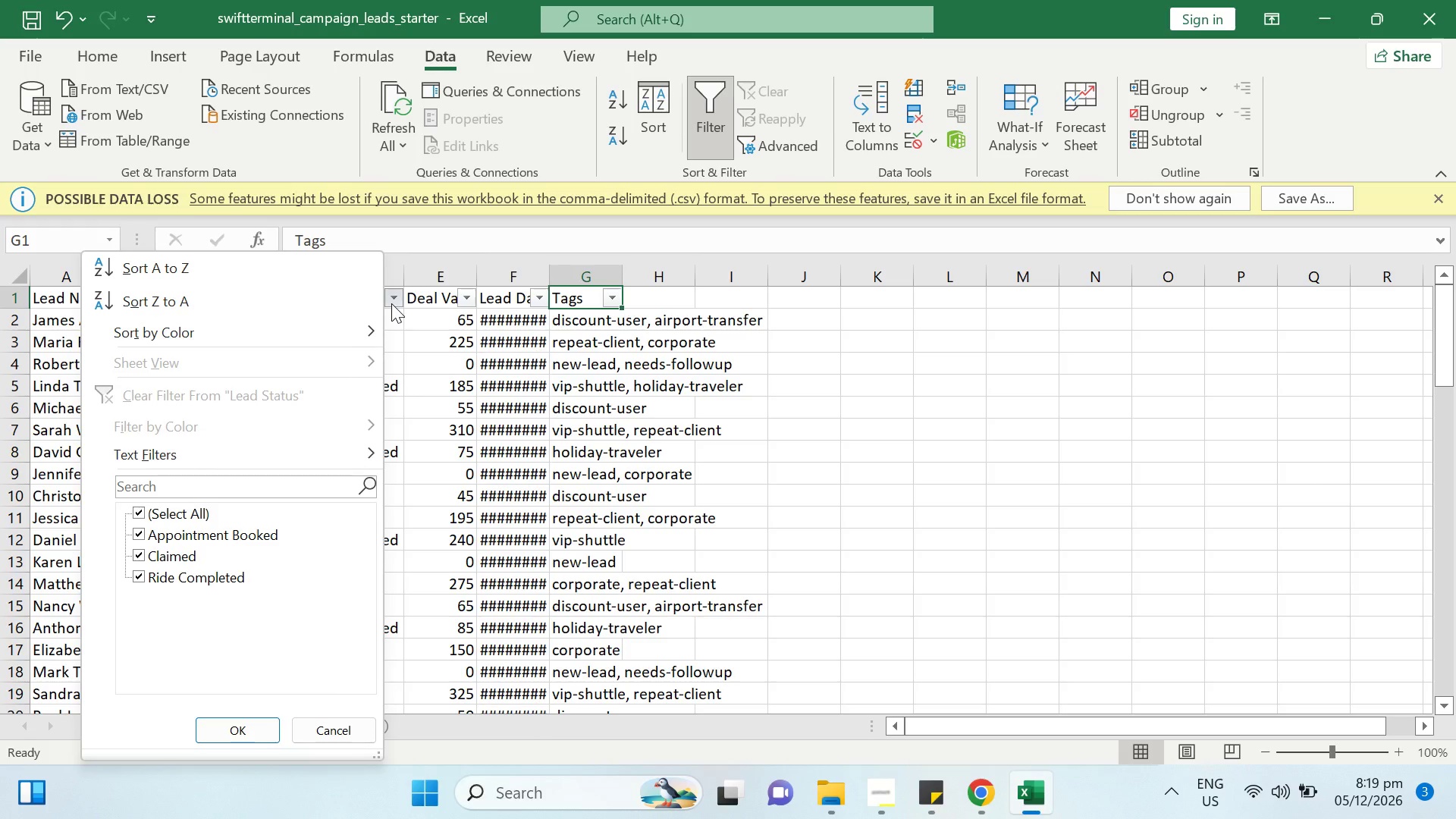 
left_click([989, 787])
 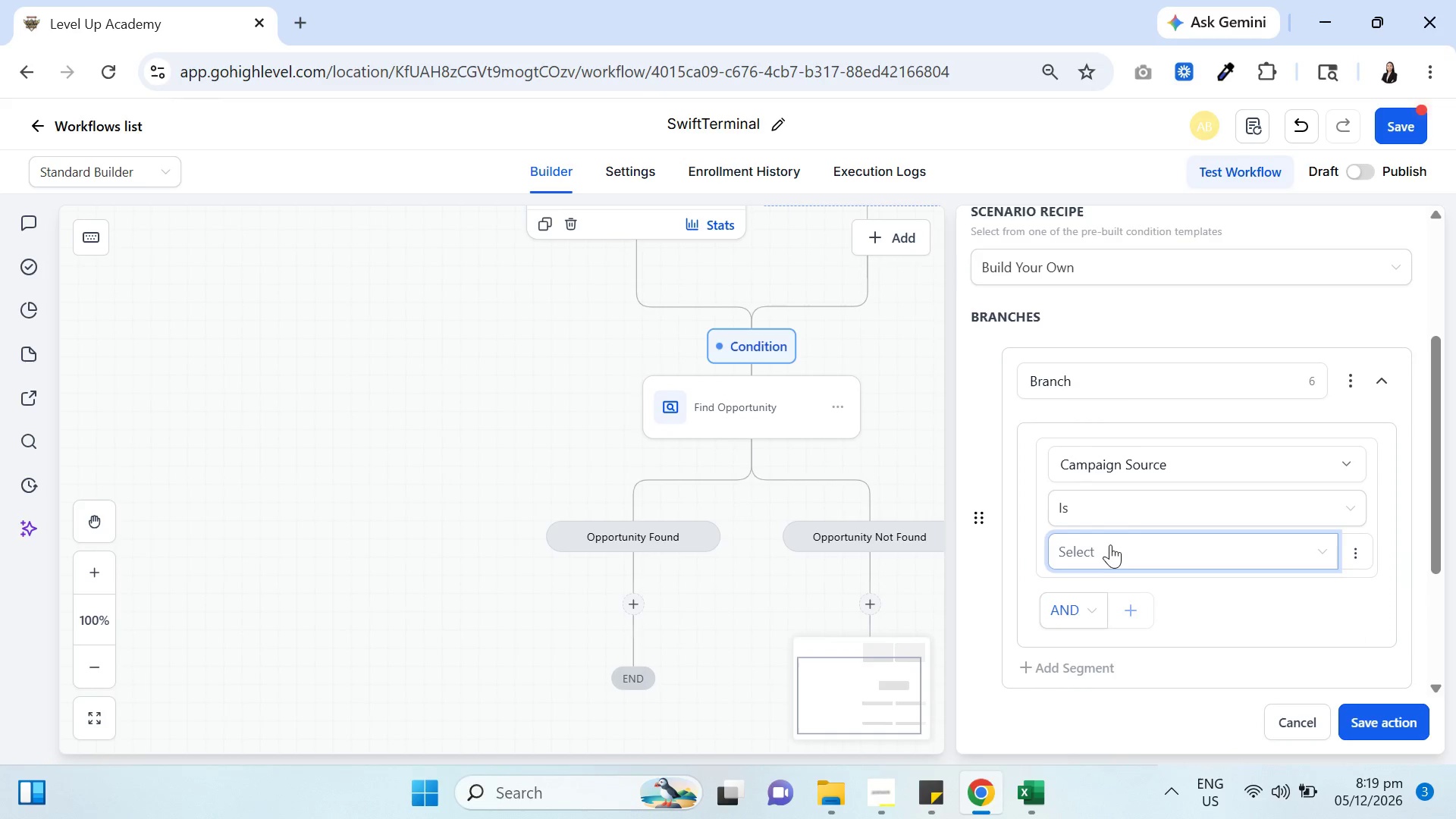 
left_click([1156, 469])
 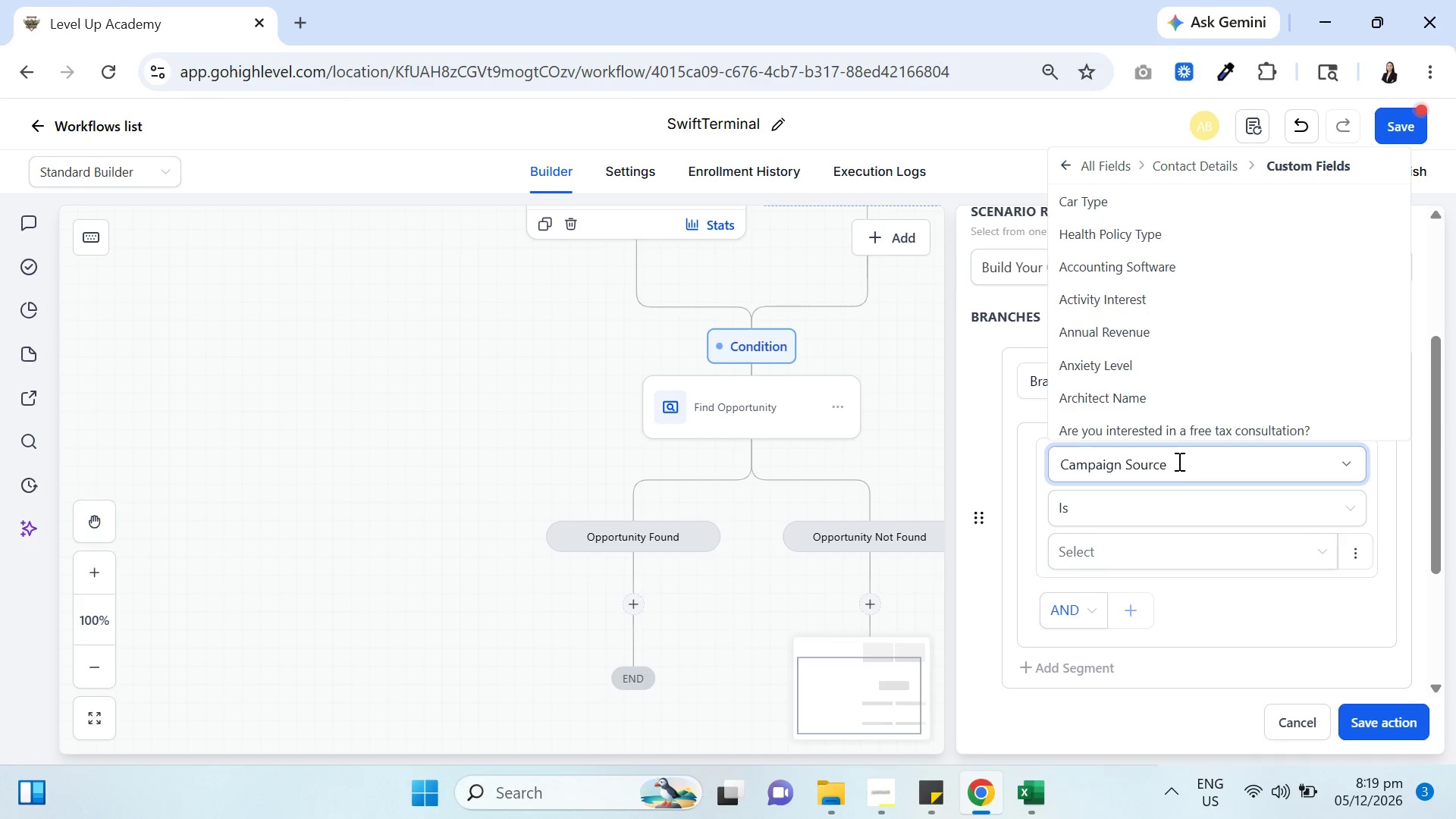 
left_click_drag(start_coordinate=[1178, 461], to_coordinate=[1060, 468])
 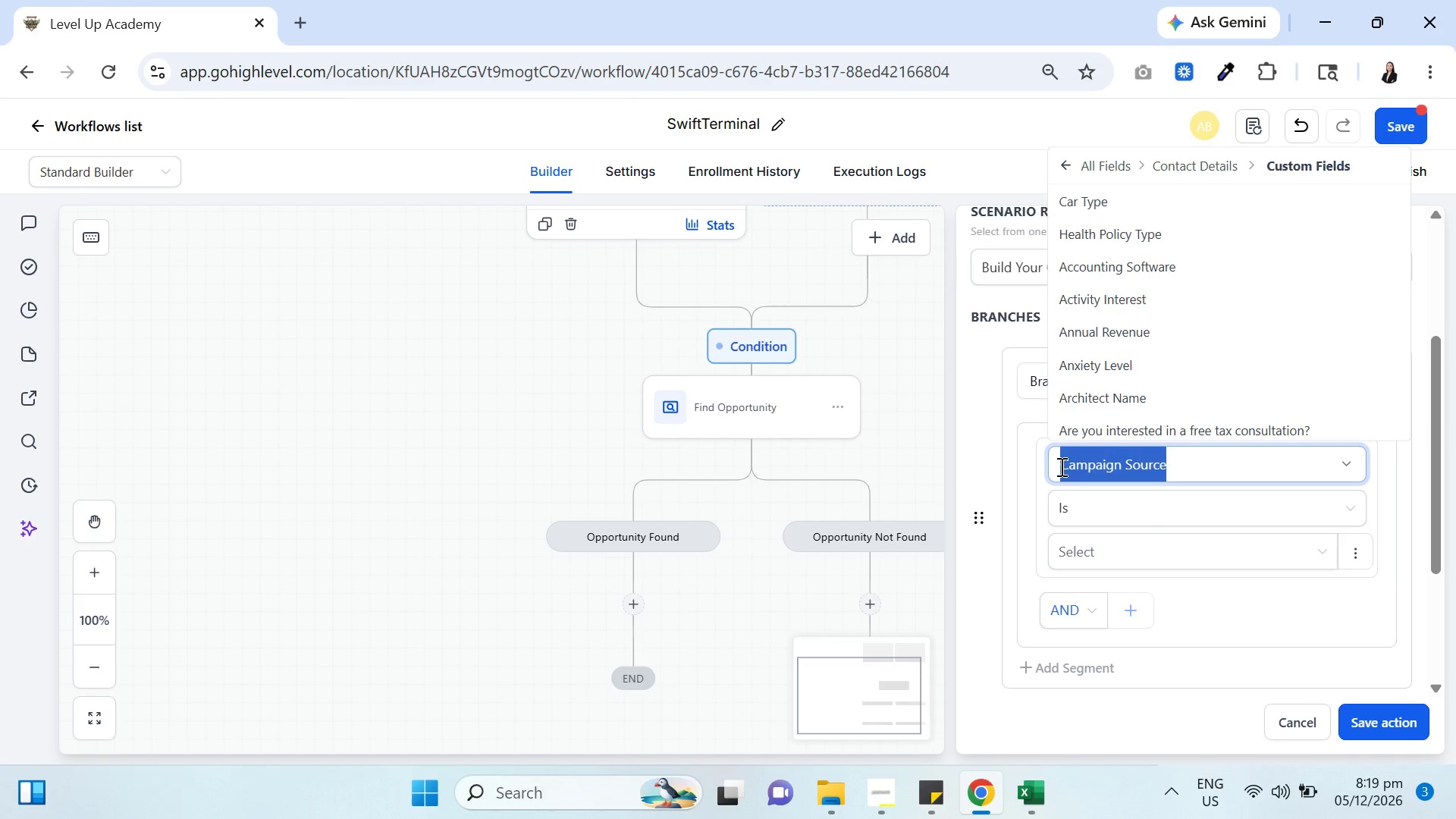 
type(lead)
 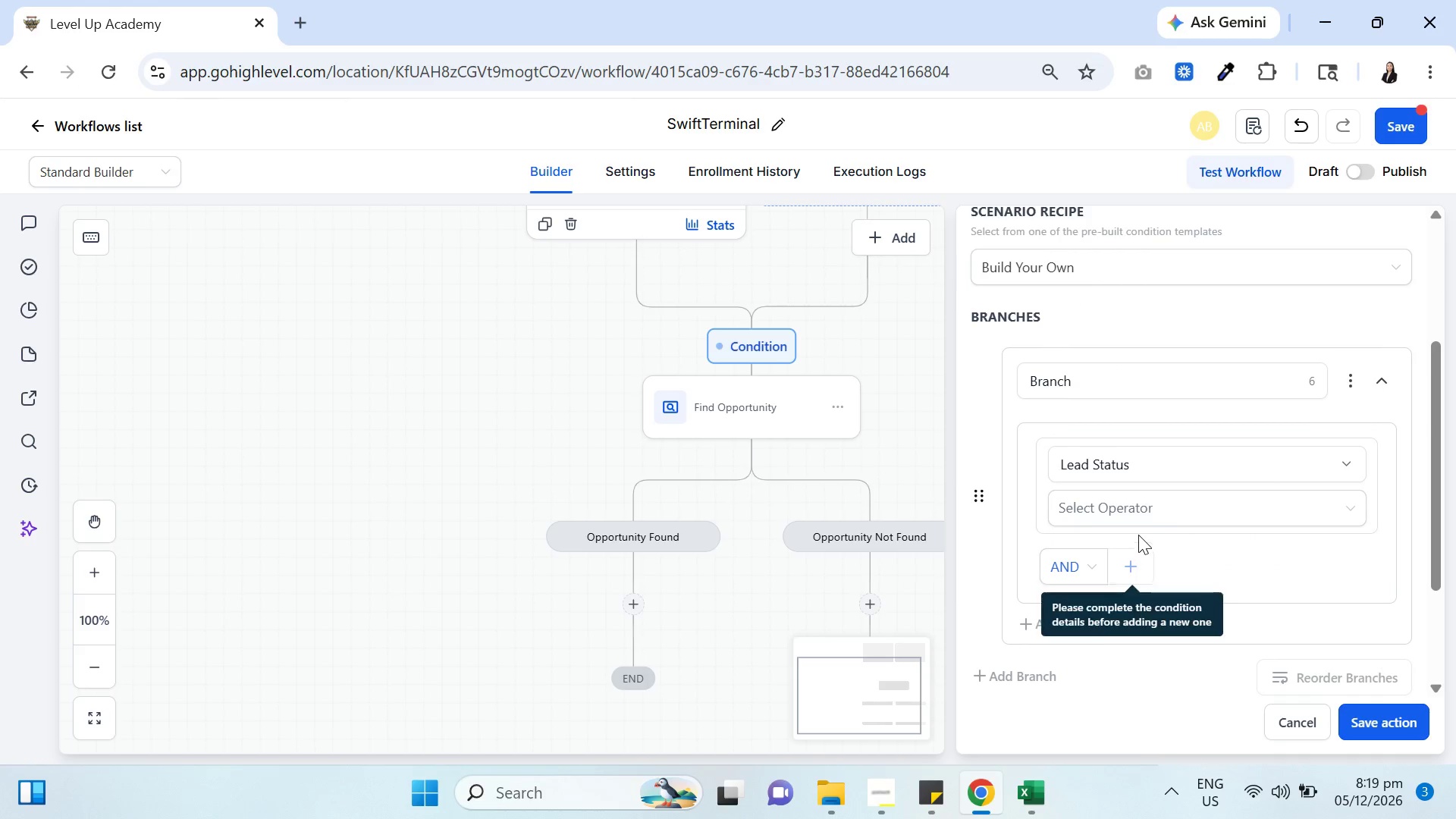 
left_click([1140, 550])
 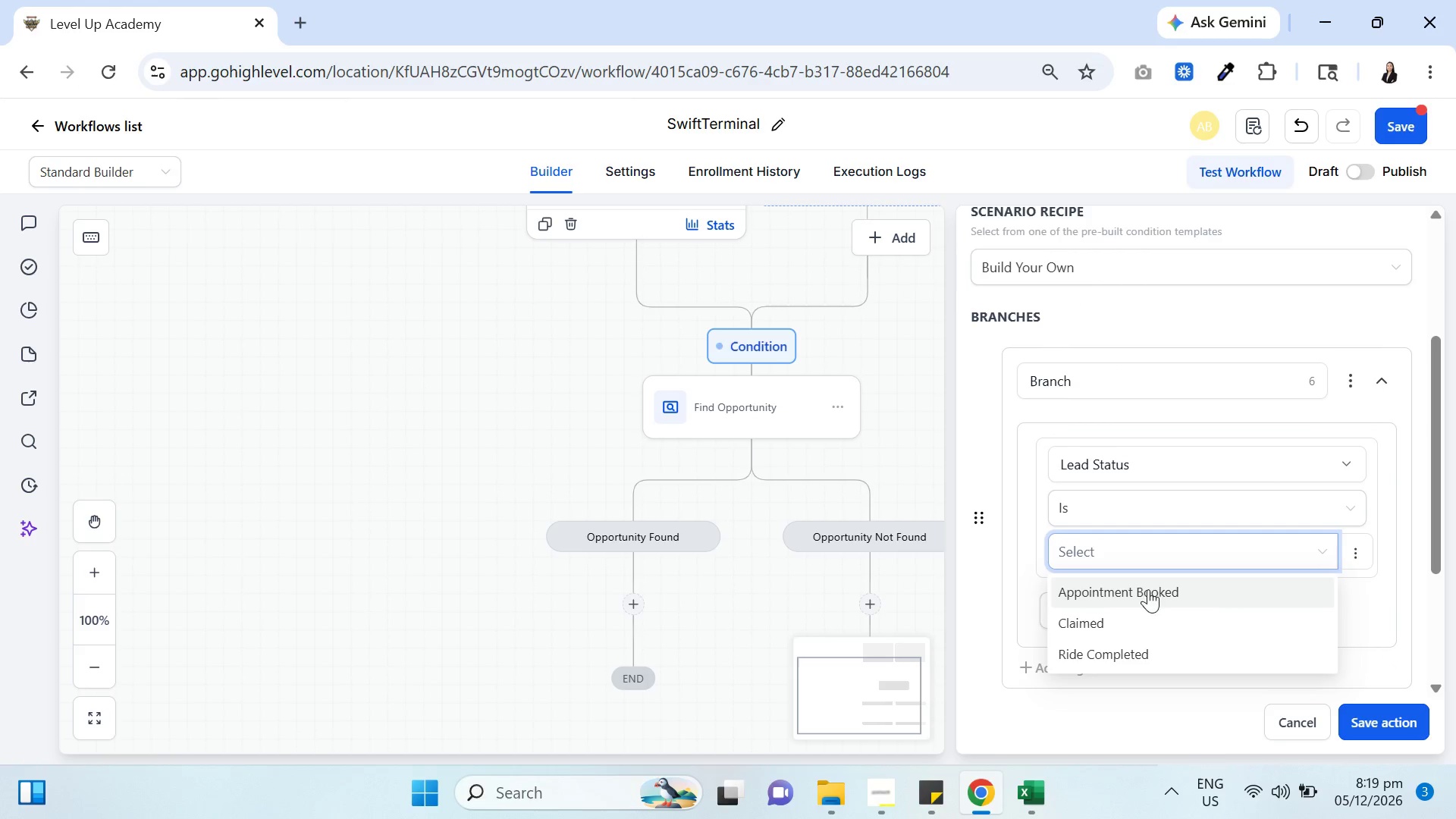 
left_click([1149, 614])
 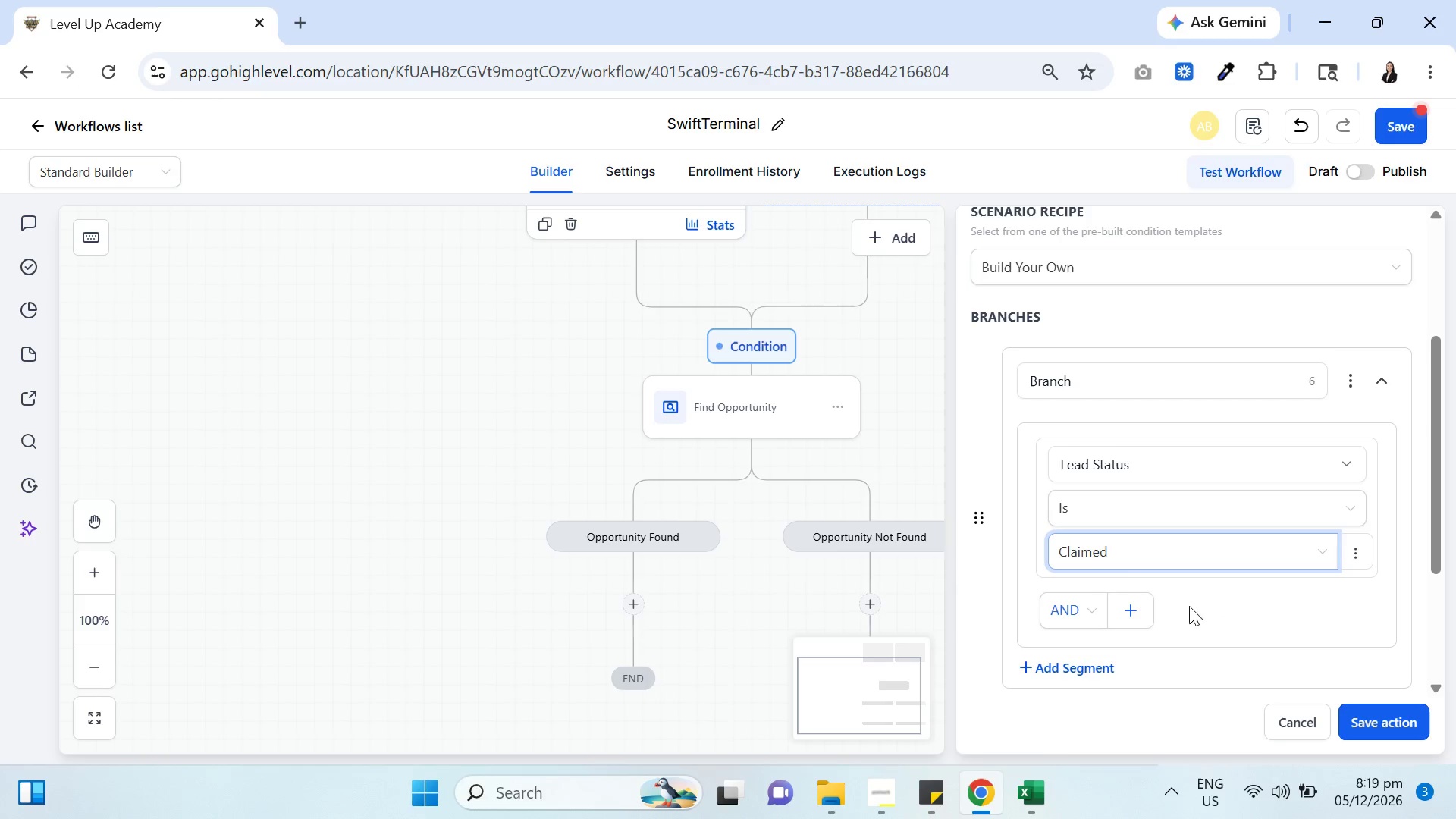 
scroll: coordinate [1133, 632], scroll_direction: down, amount: 1.0
 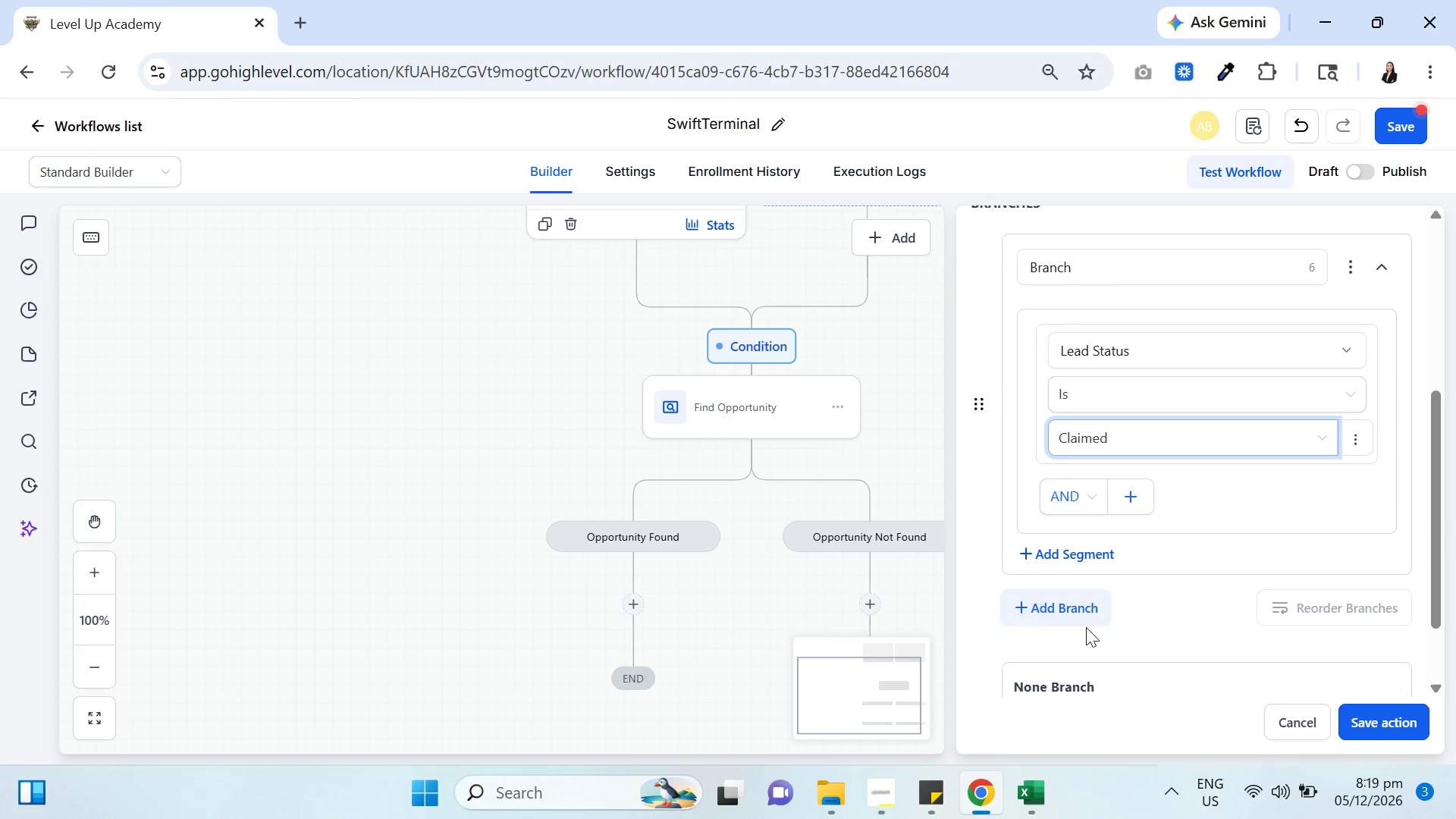 
left_click([1059, 613])
 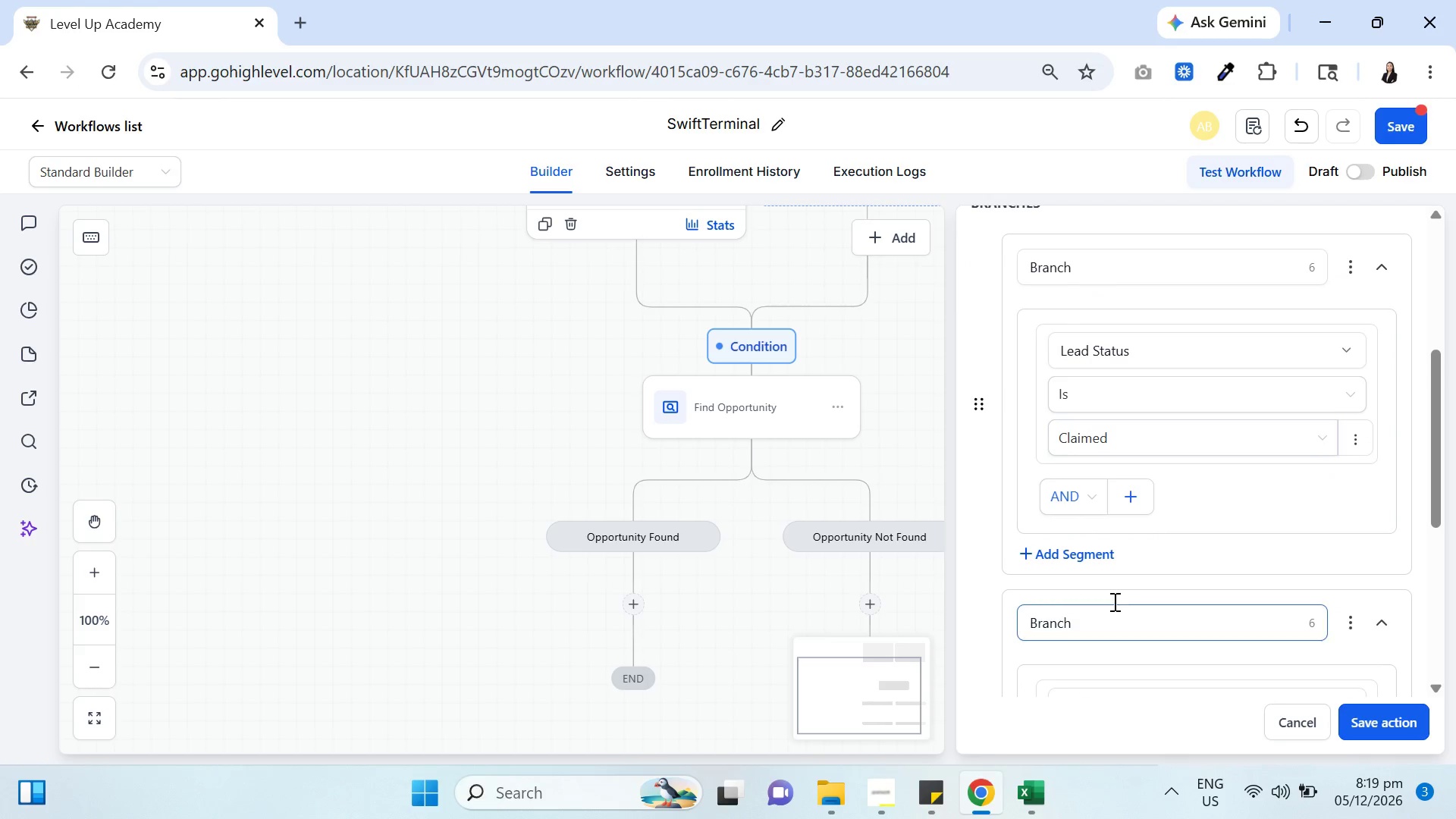 
scroll: coordinate [1139, 598], scroll_direction: down, amount: 2.0
 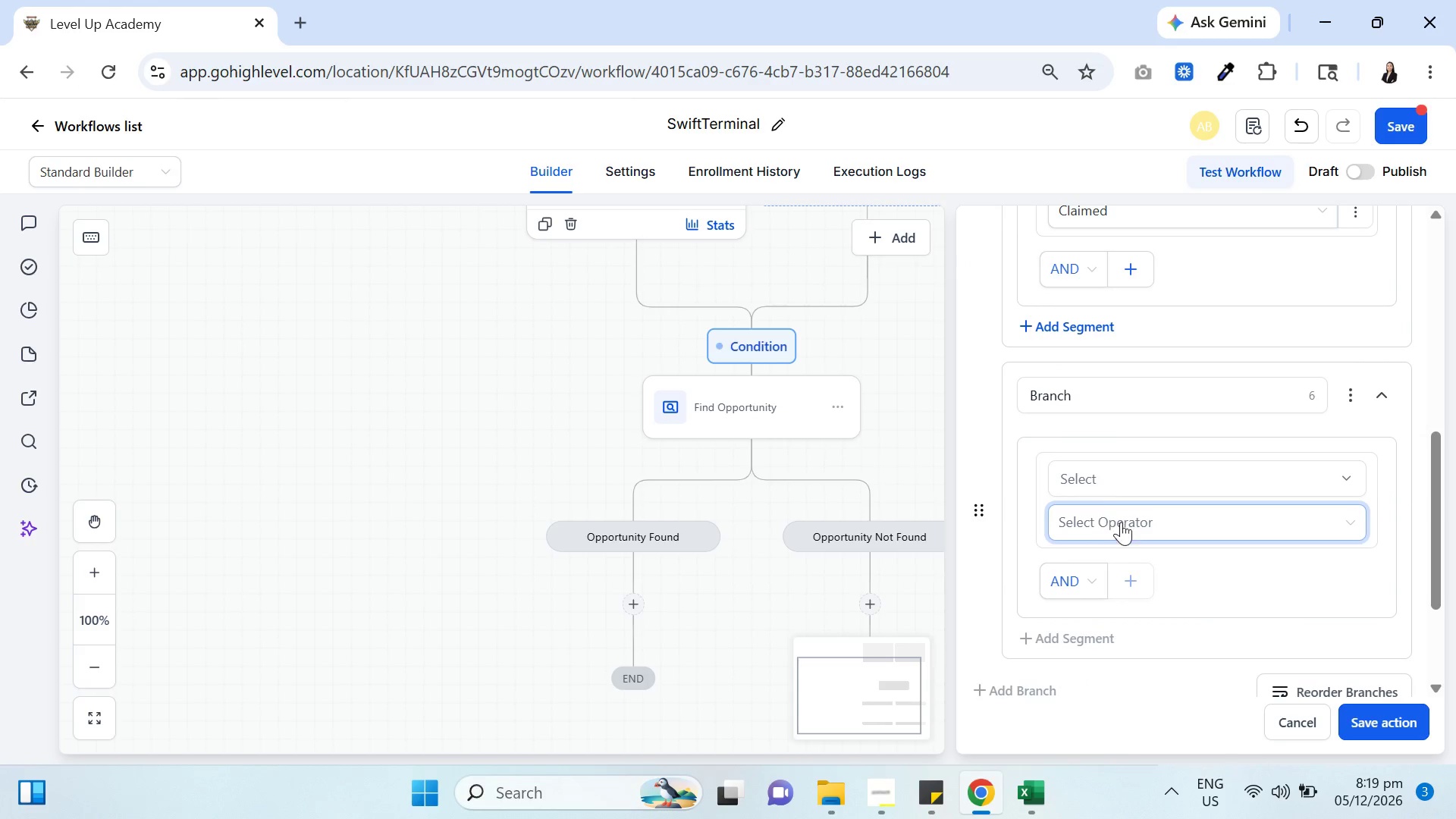 
scroll: coordinate [1152, 567], scroll_direction: up, amount: 2.0
 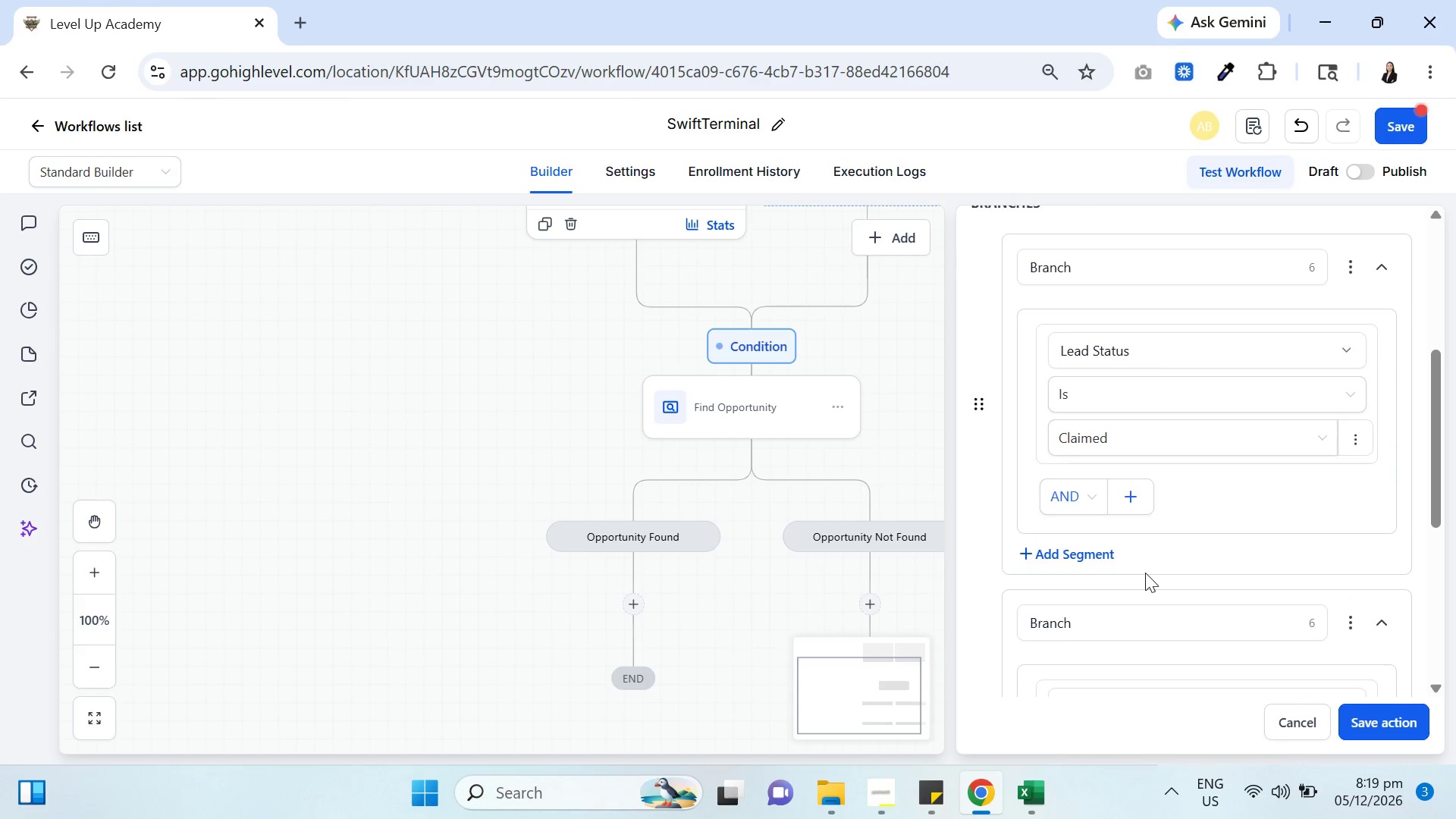 
scroll: coordinate [1145, 570], scroll_direction: down, amount: 3.0
 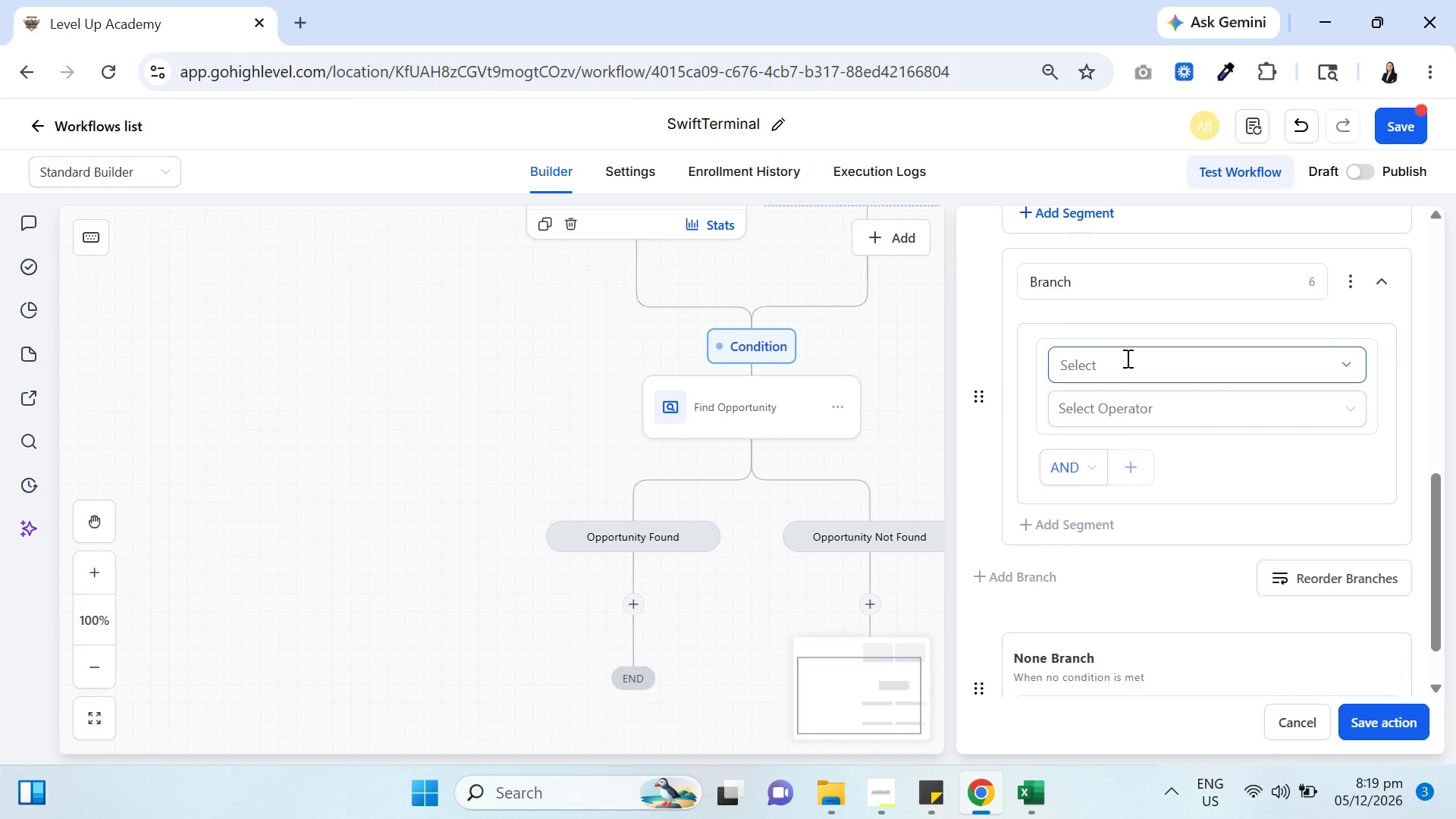 
left_click([1126, 358])
 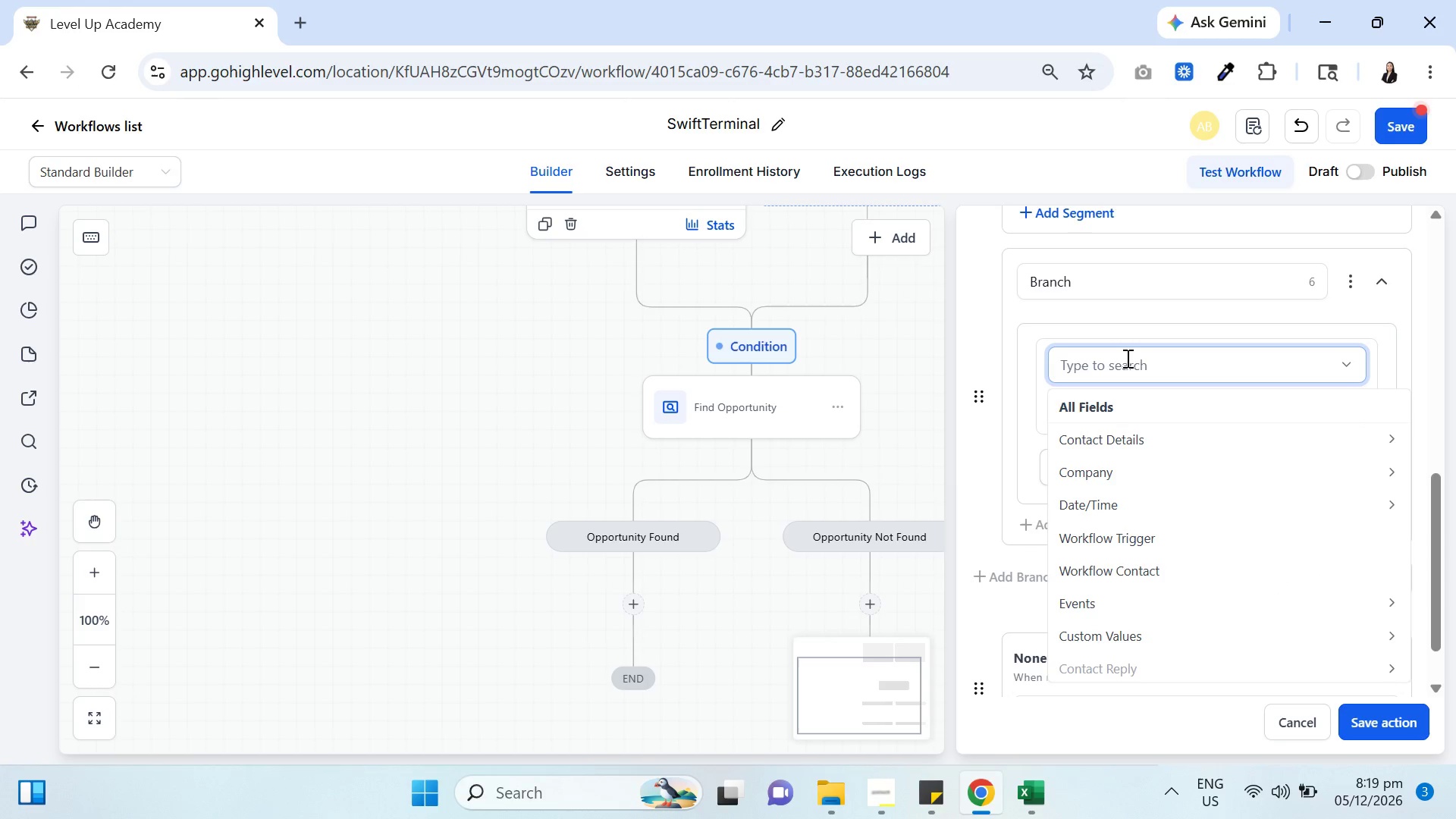 
type(lead)
 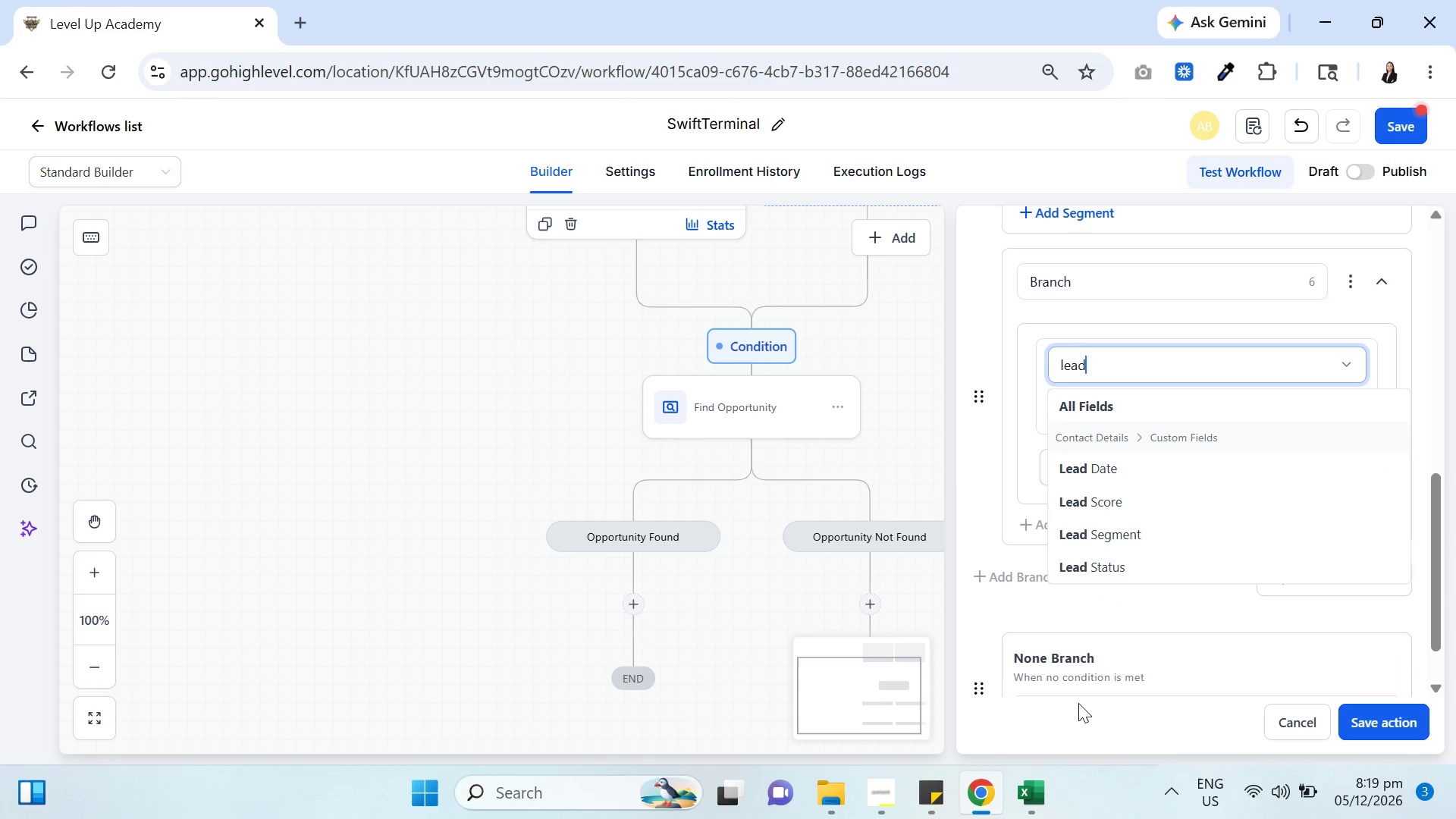 
left_click([1103, 576])
 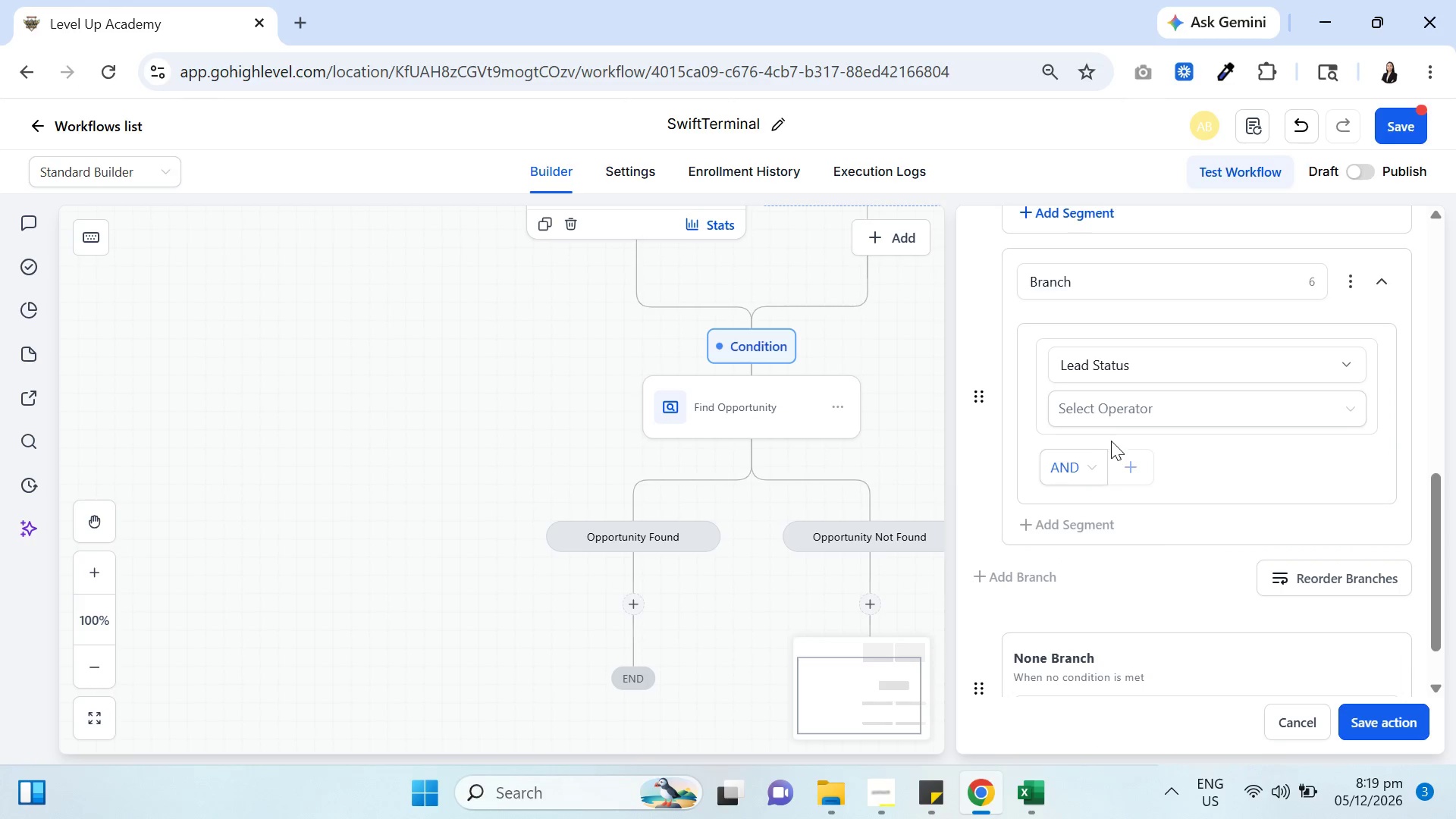 
left_click([1125, 419])
 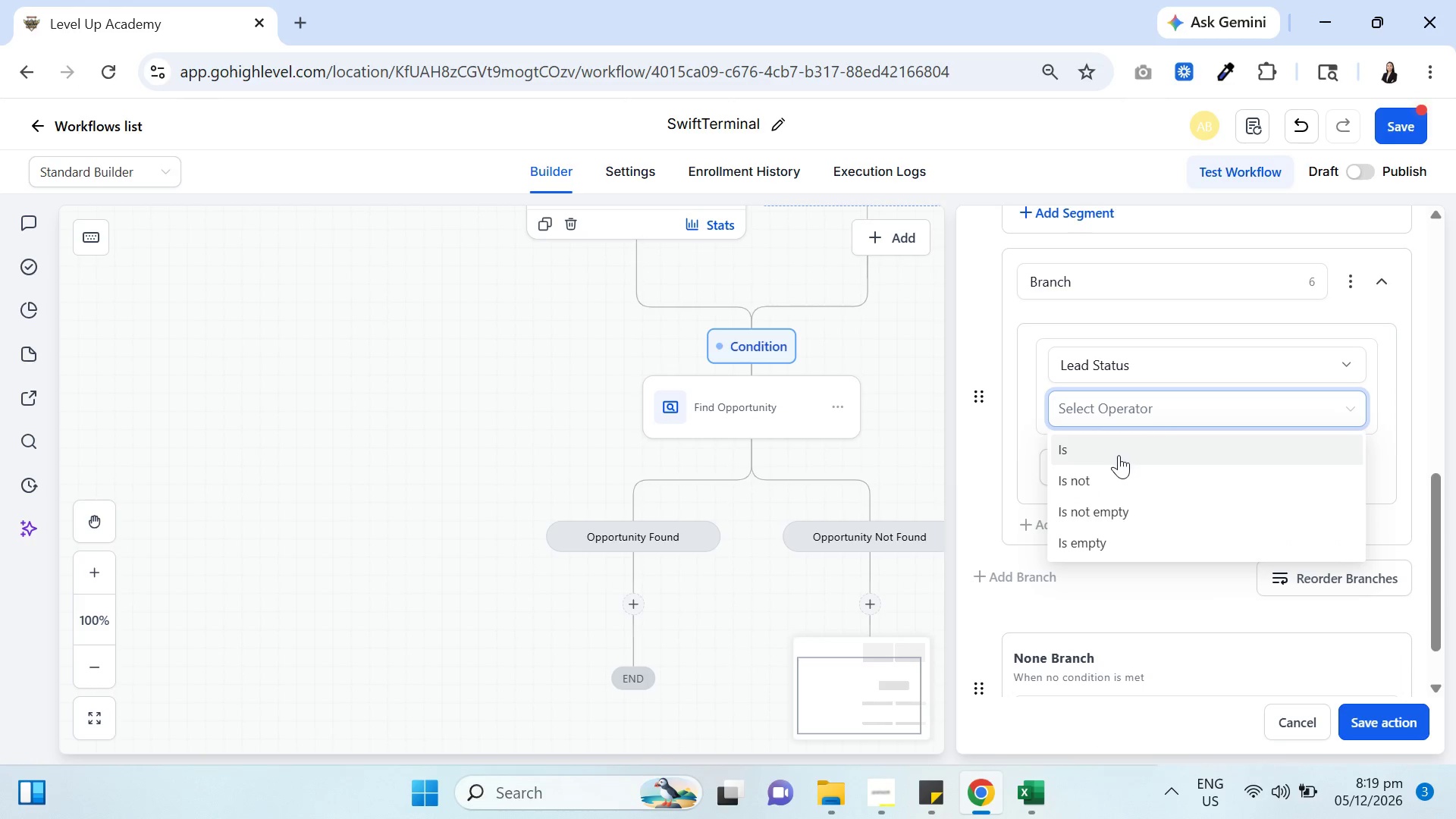 
mouse_move([1106, 472])
 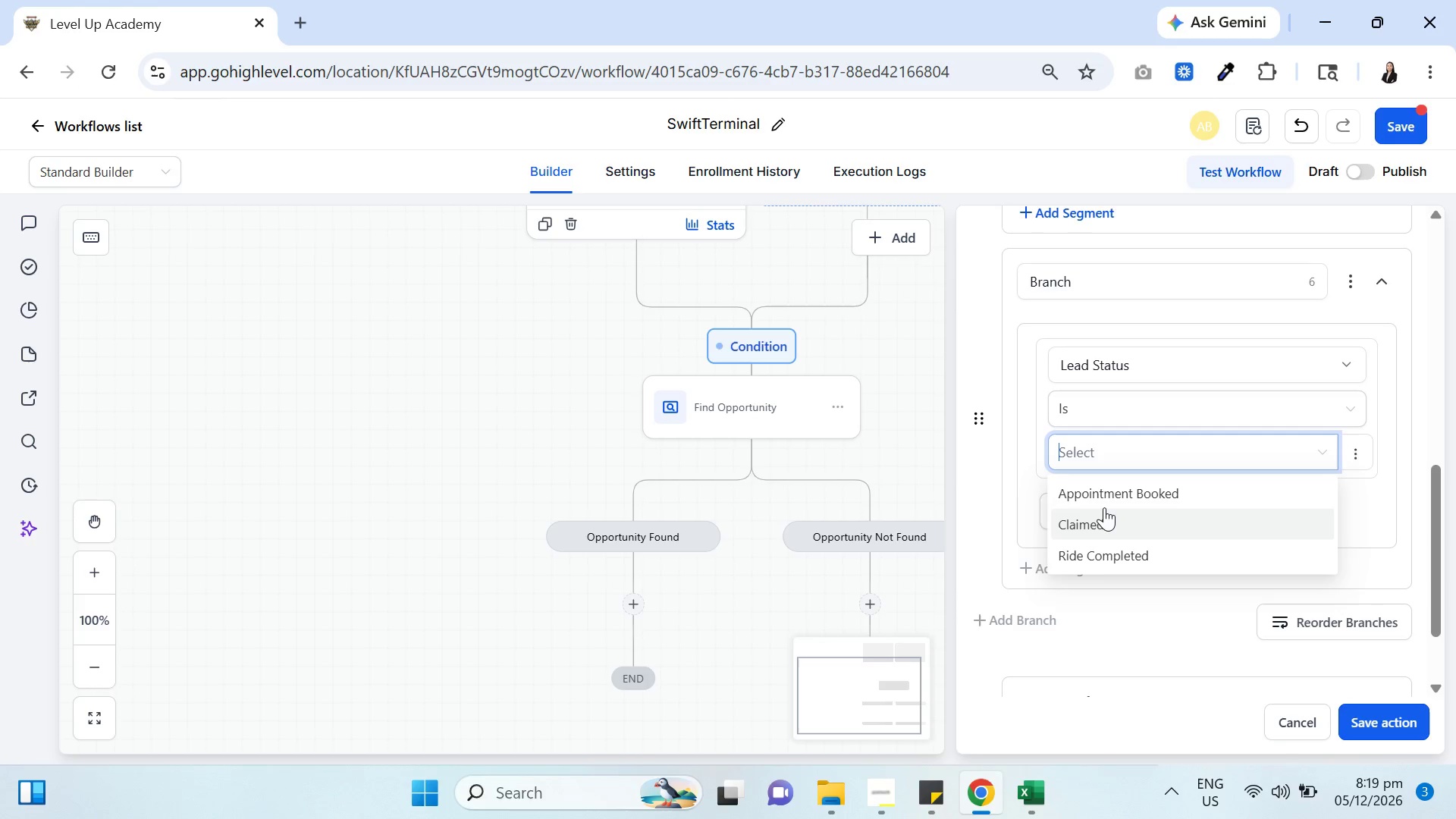 
left_click([1124, 495])
 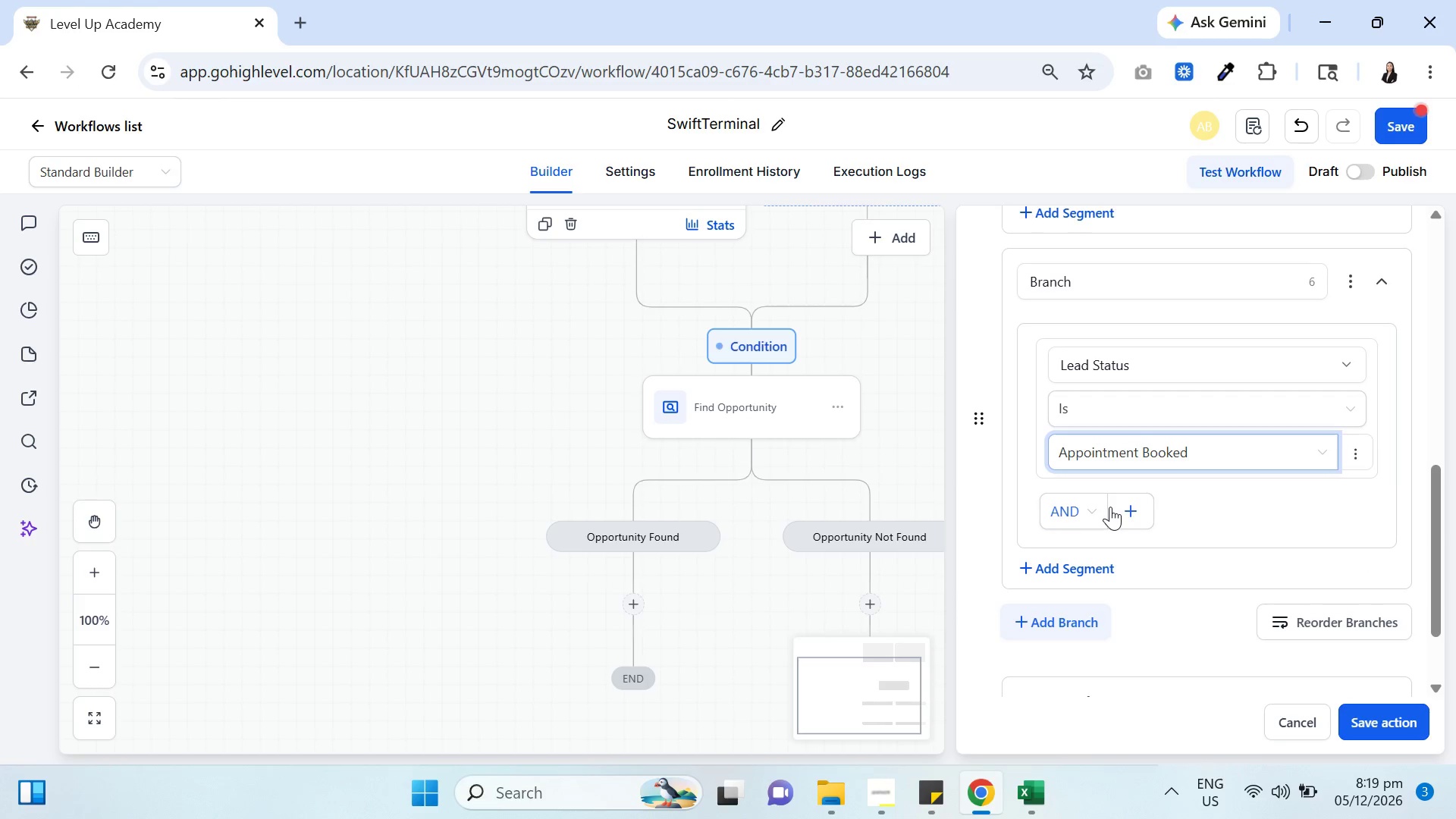 
scroll: coordinate [1113, 526], scroll_direction: down, amount: 1.0
 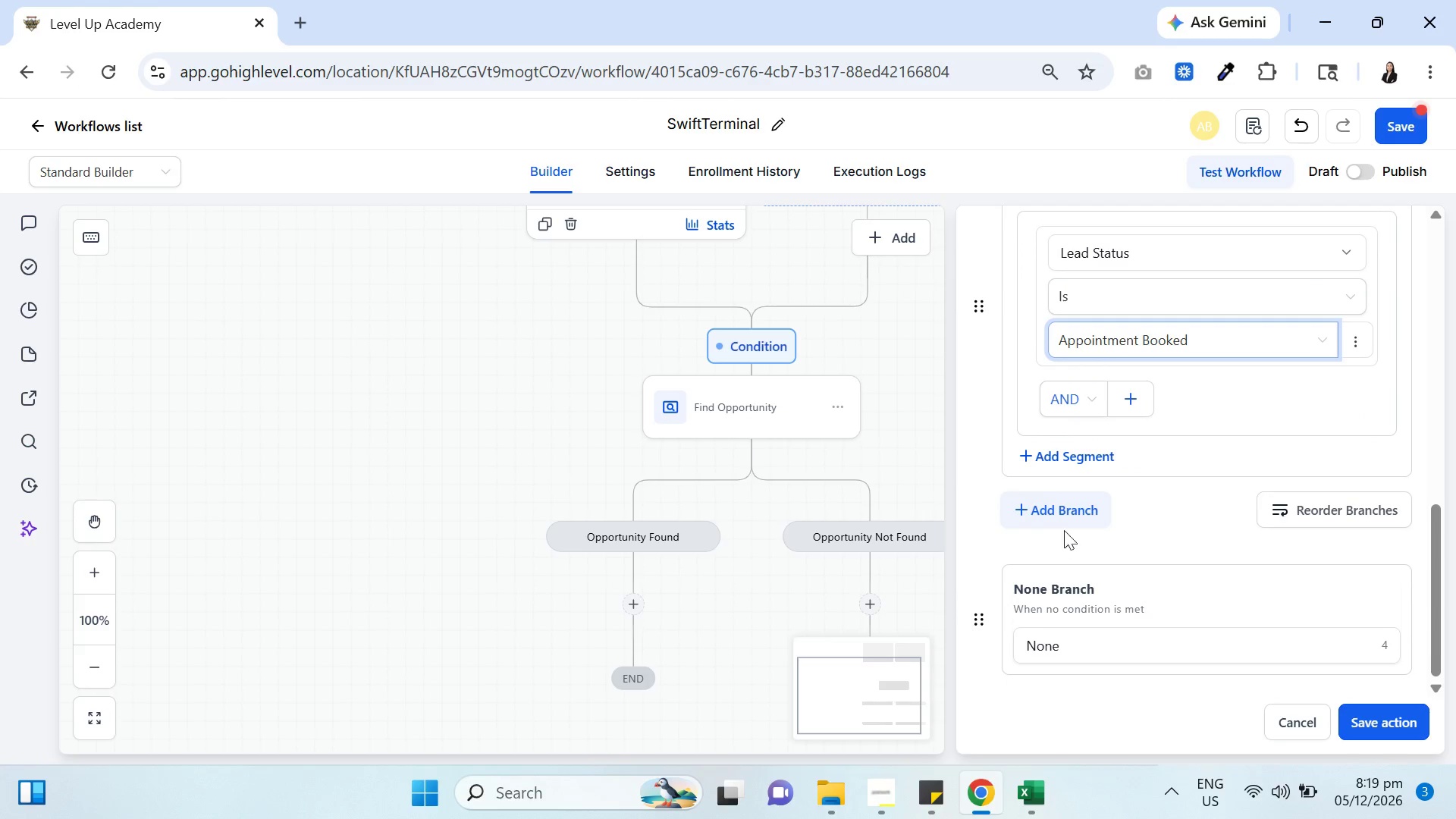 
left_click([1060, 511])
 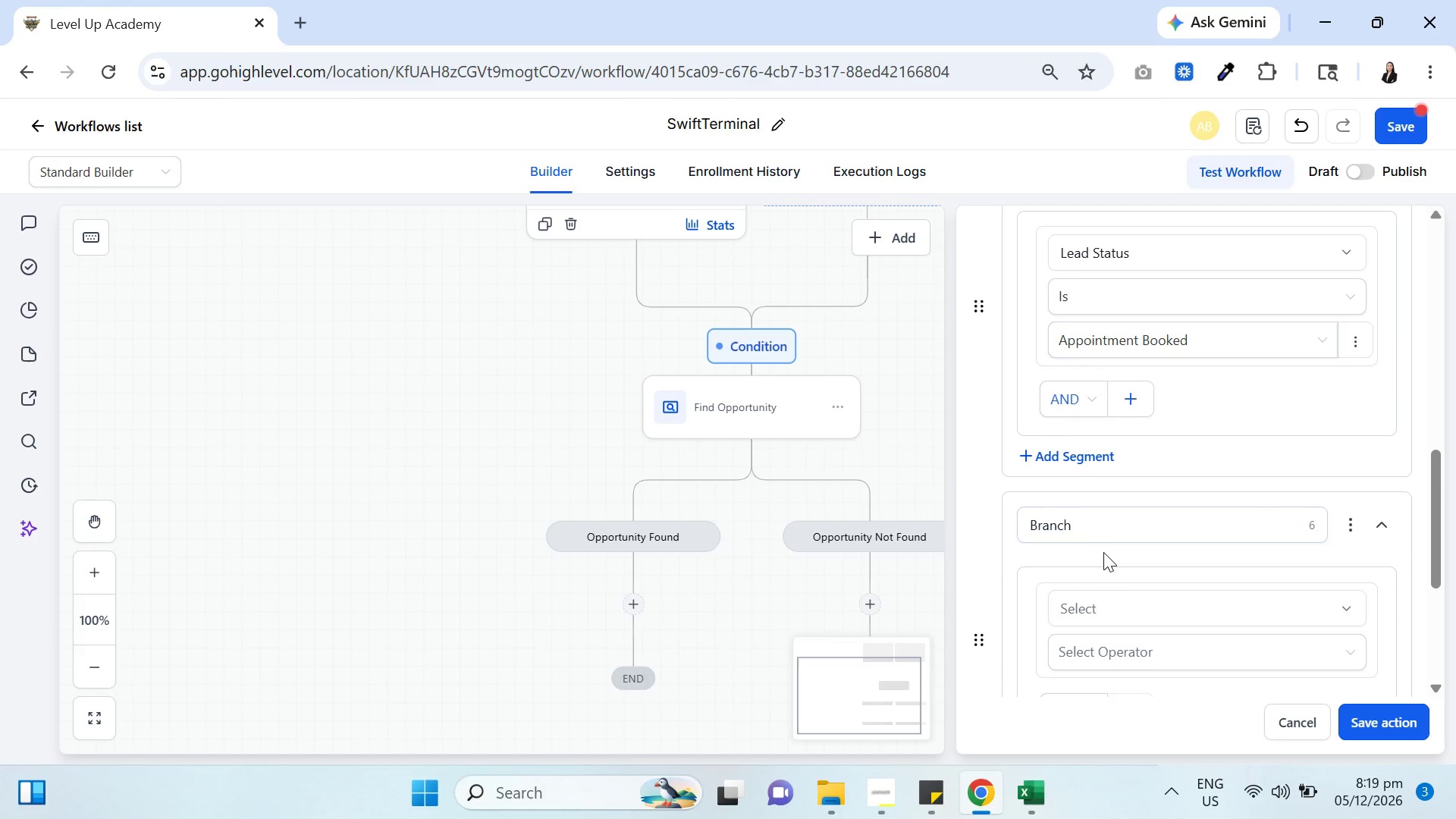 
scroll: coordinate [1117, 550], scroll_direction: up, amount: 5.0
 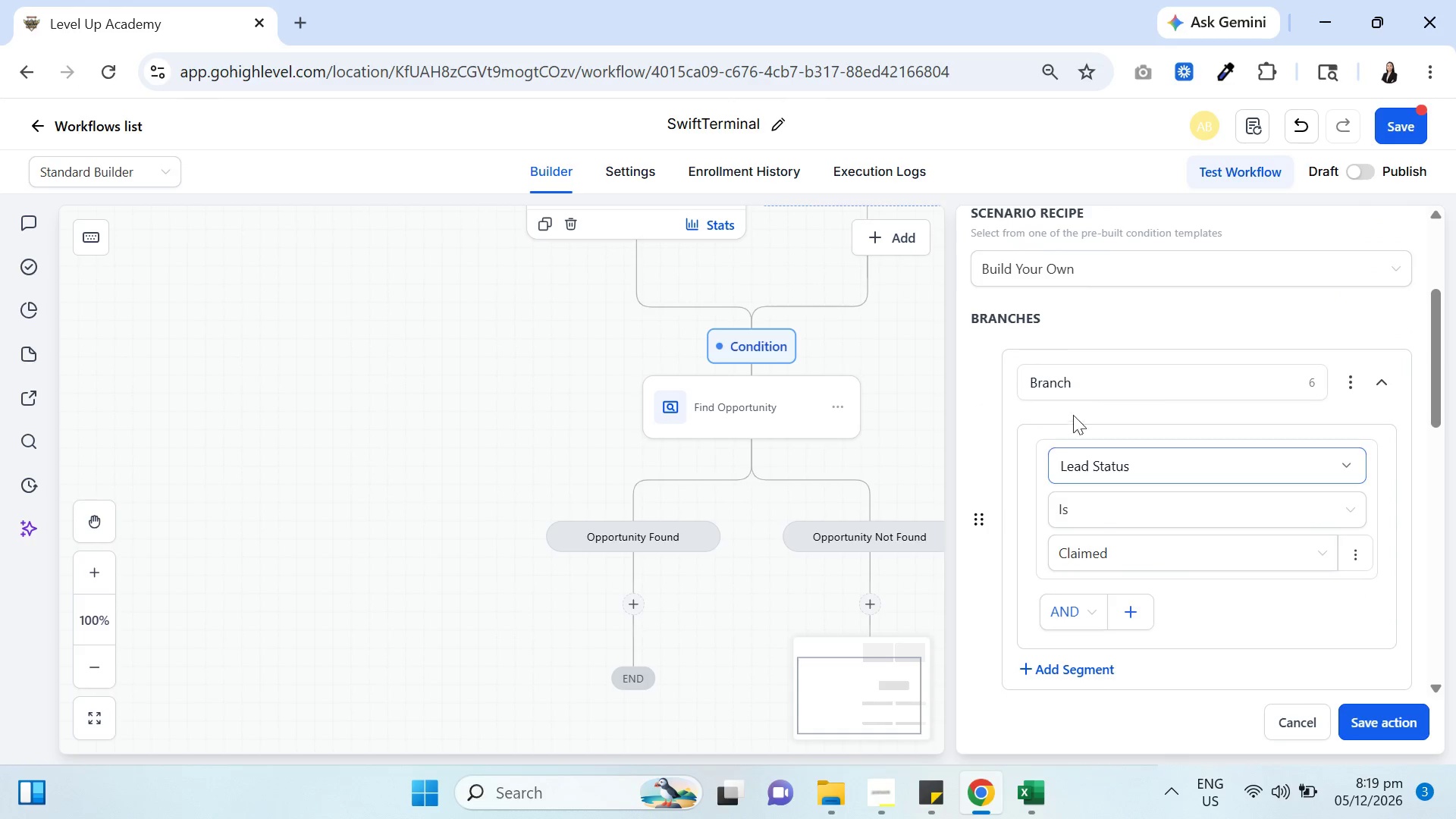 
left_click_drag(start_coordinate=[1086, 384], to_coordinate=[1024, 376])
 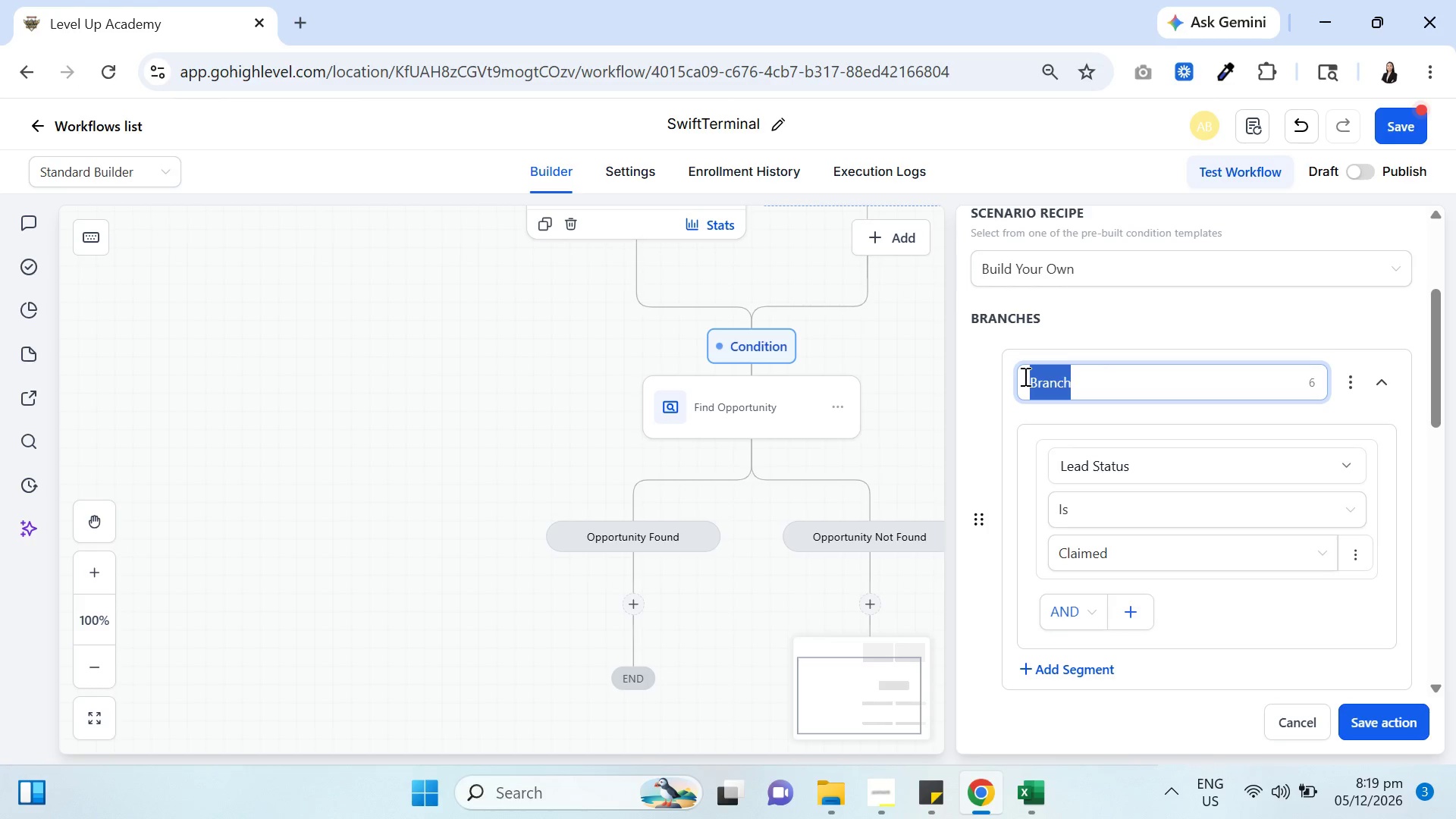 
type(Clis)
key(Backspace)
key(Backspace)
type(aimed)
 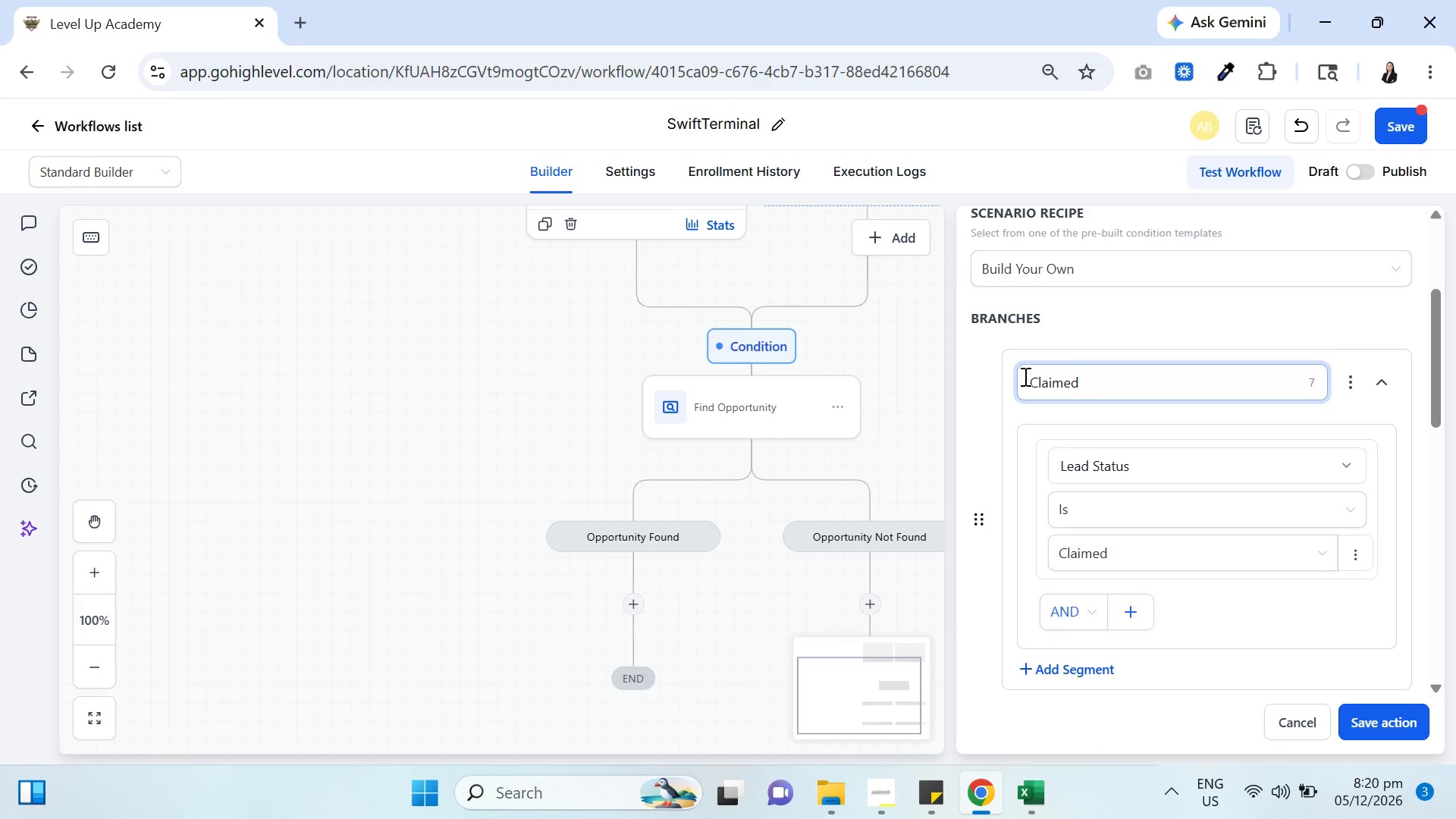 
scroll: coordinate [1112, 422], scroll_direction: down, amount: 3.0
 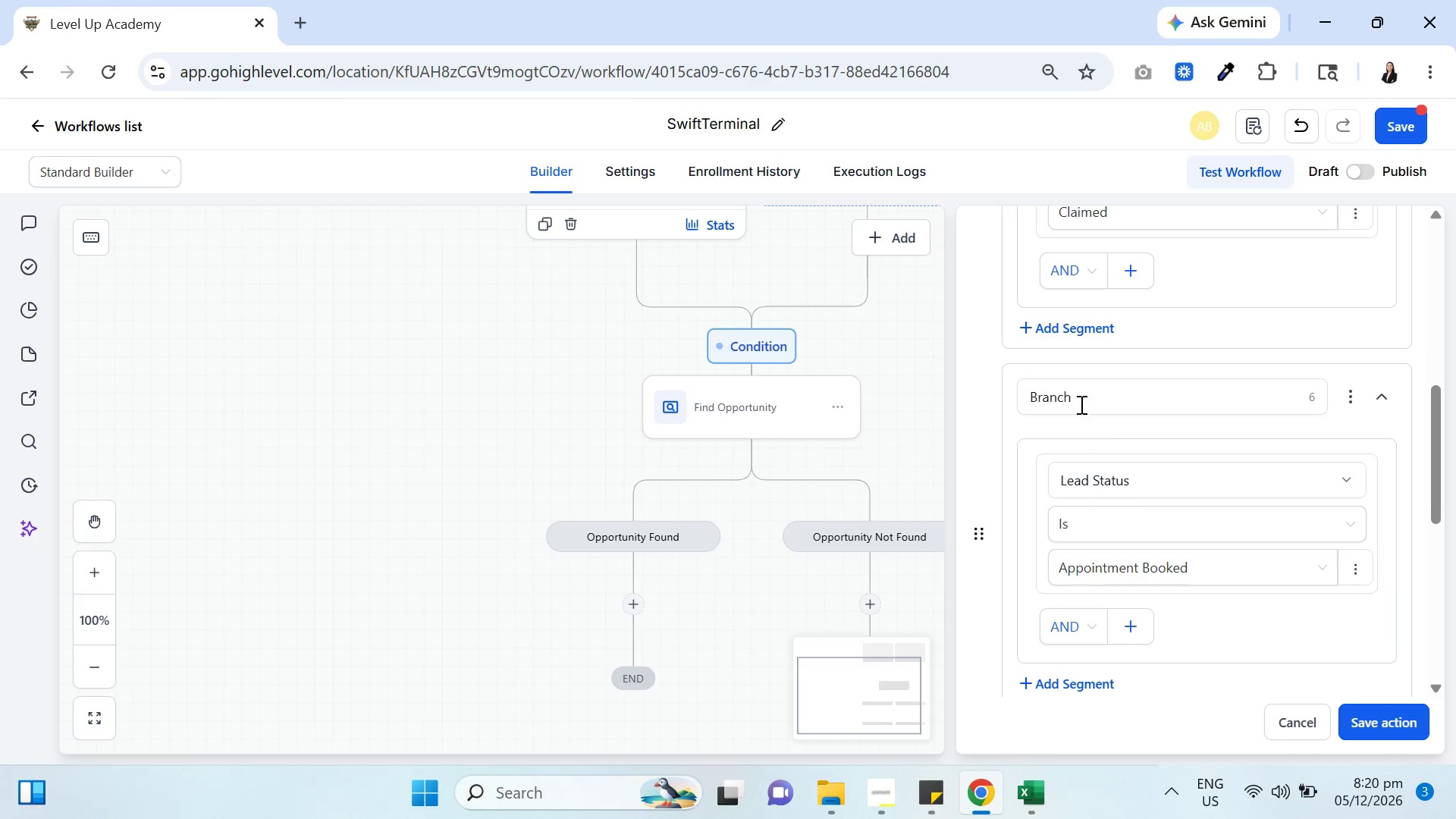 
left_click_drag(start_coordinate=[1077, 396], to_coordinate=[1018, 402])
 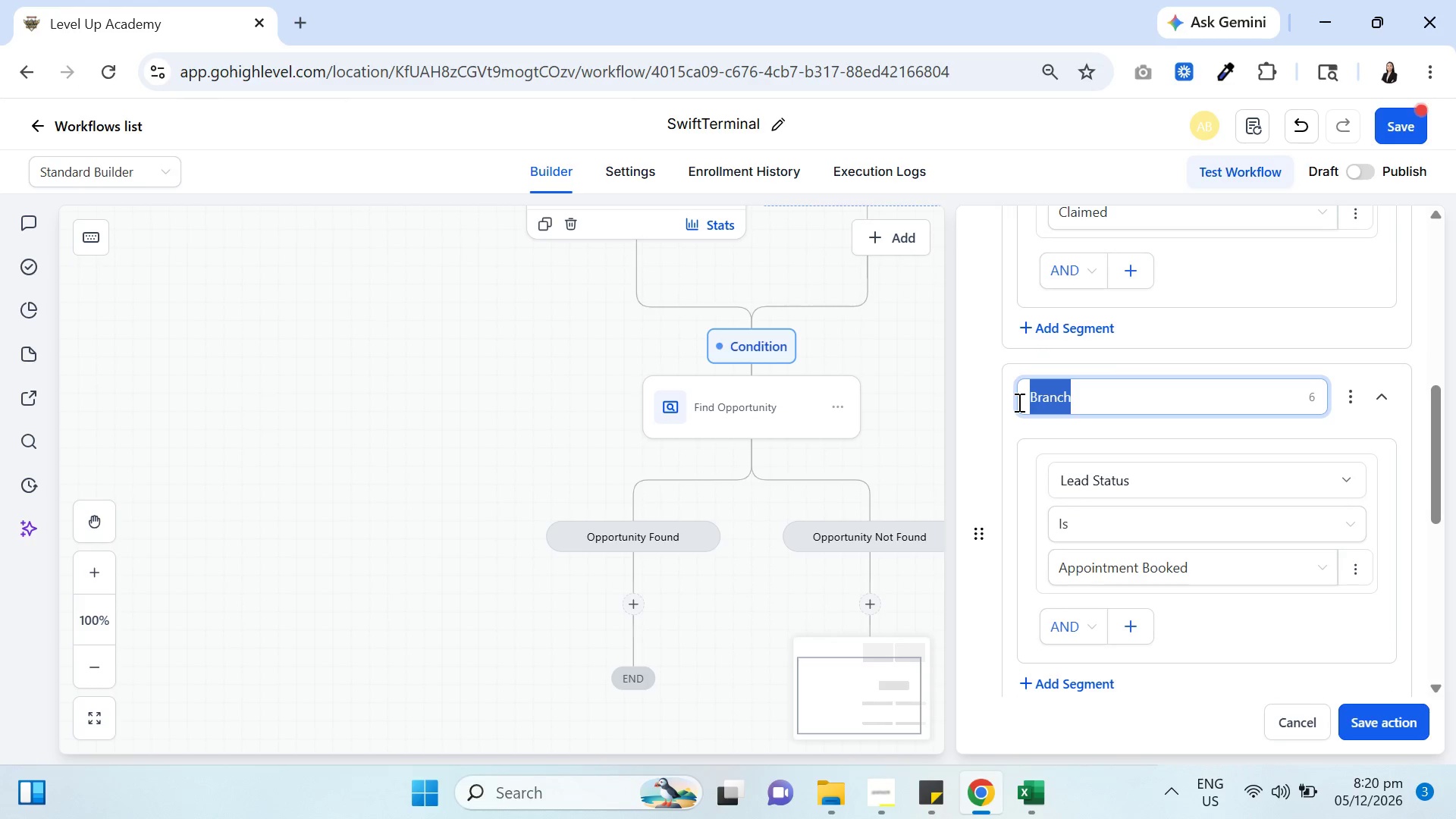 
type(Appt)
key(Backspace)
type(oit)
key(Backspace)
type(ntment Booked)
 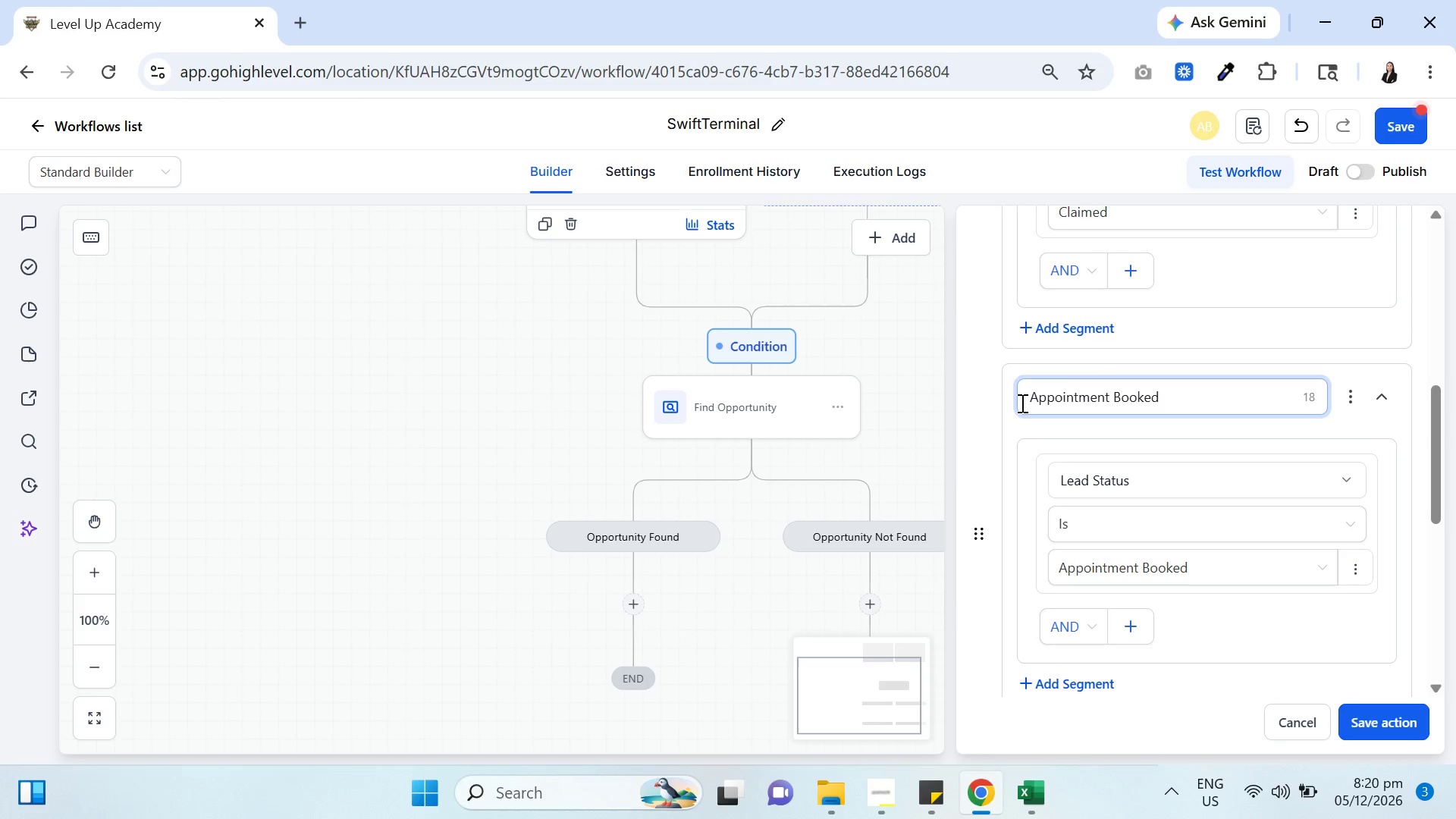 
scroll: coordinate [1149, 519], scroll_direction: down, amount: 2.0
 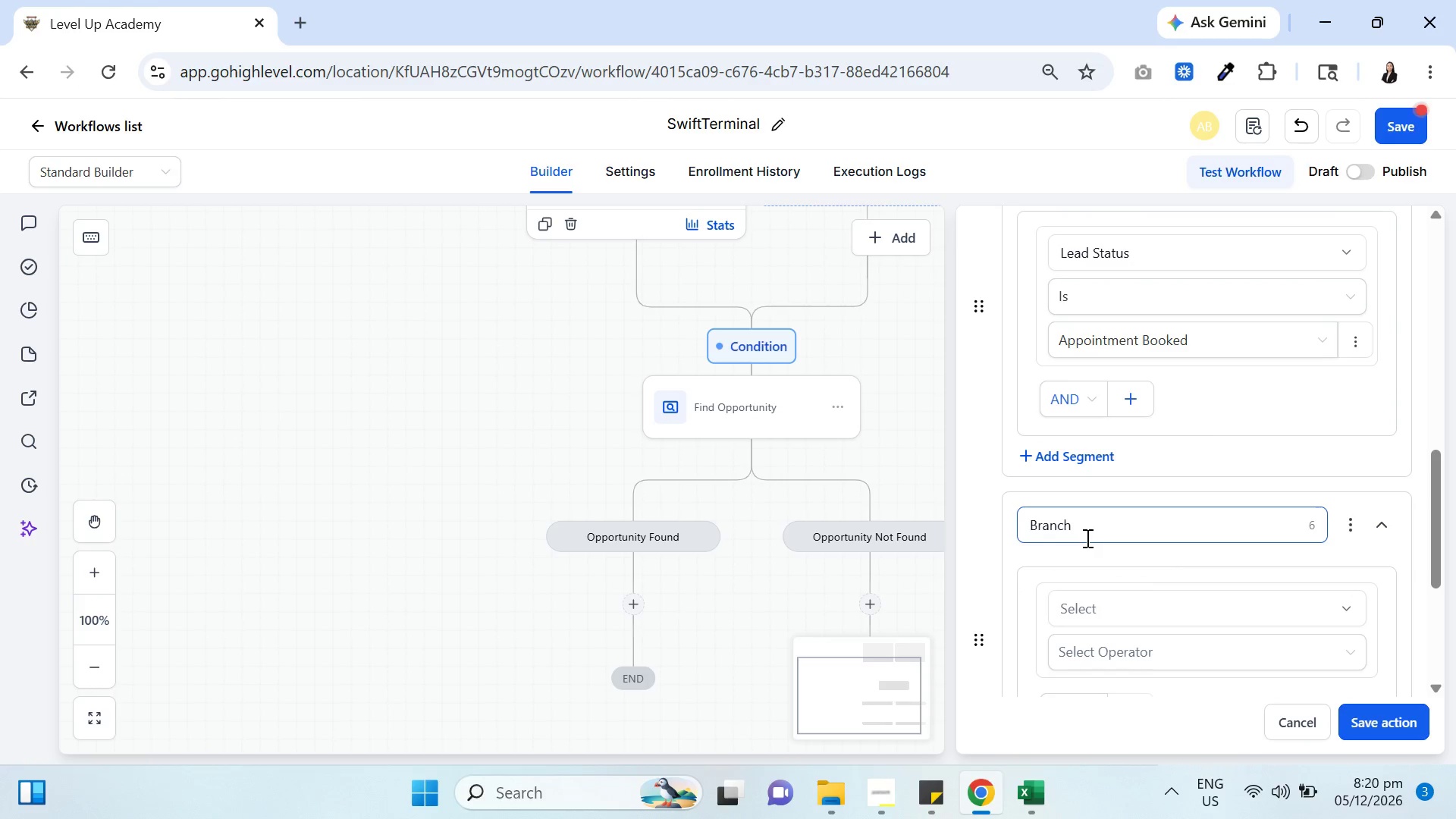 
left_click([1100, 599])
 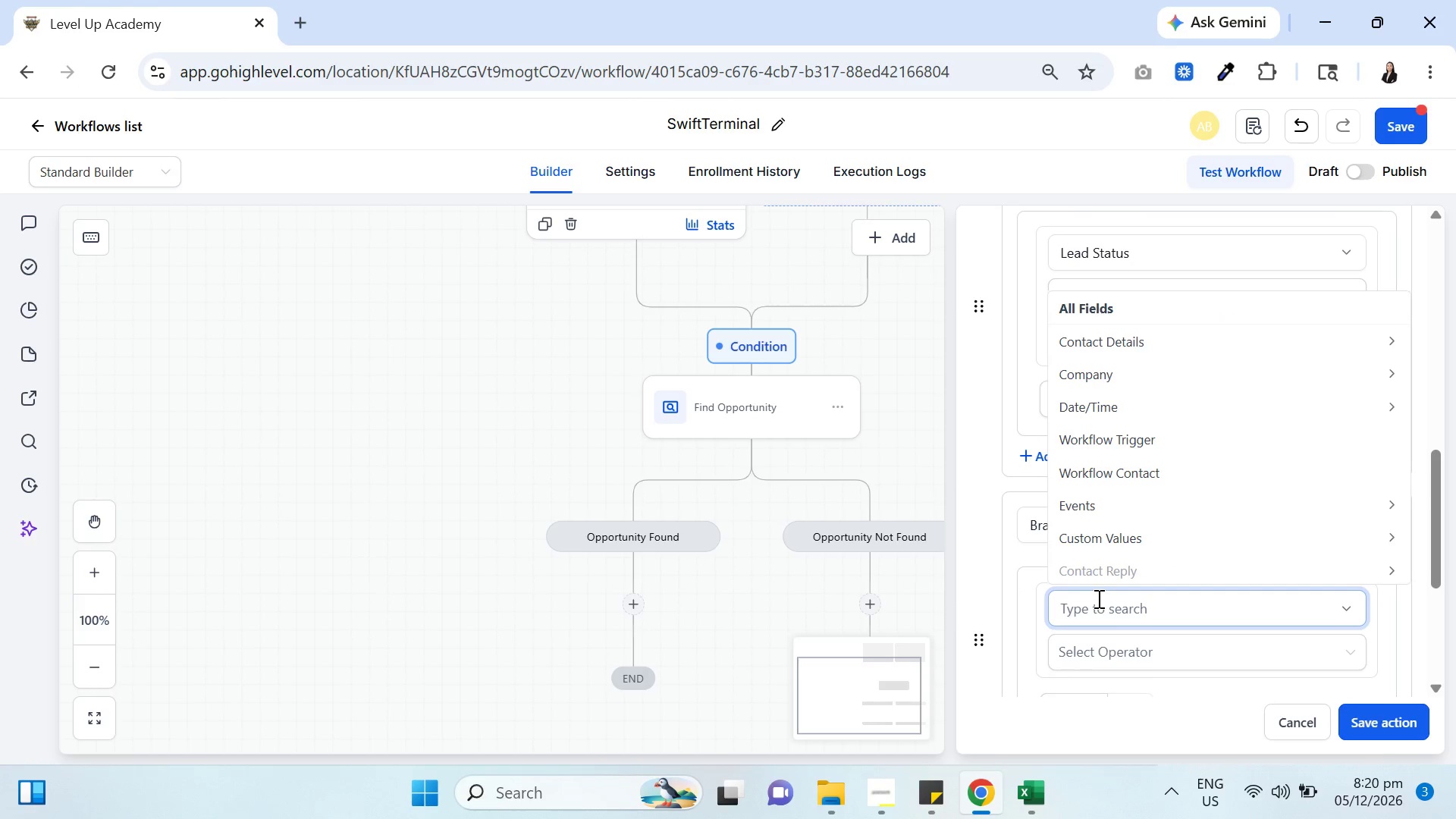 
type(lead)
 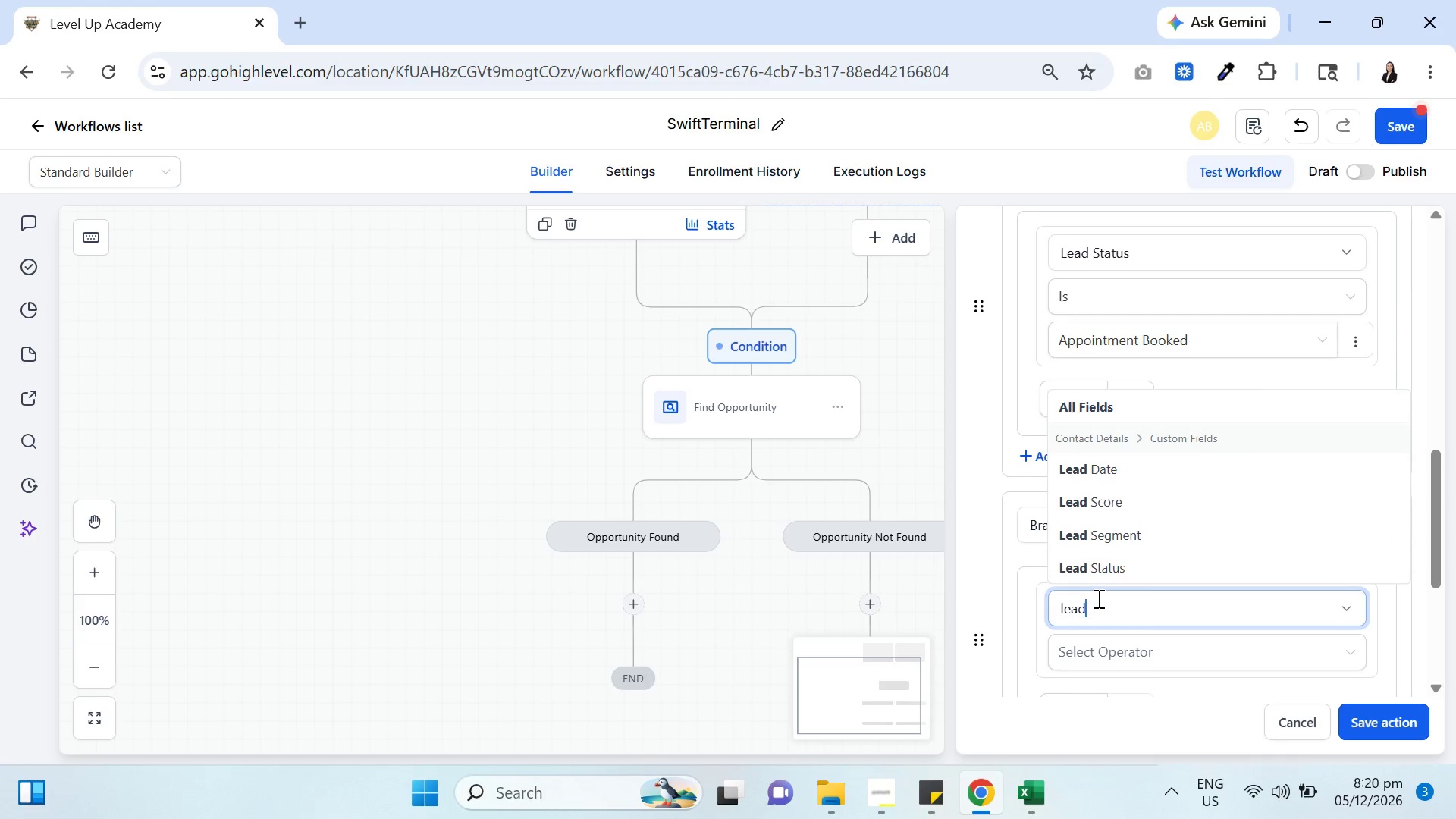 
left_click([1102, 575])
 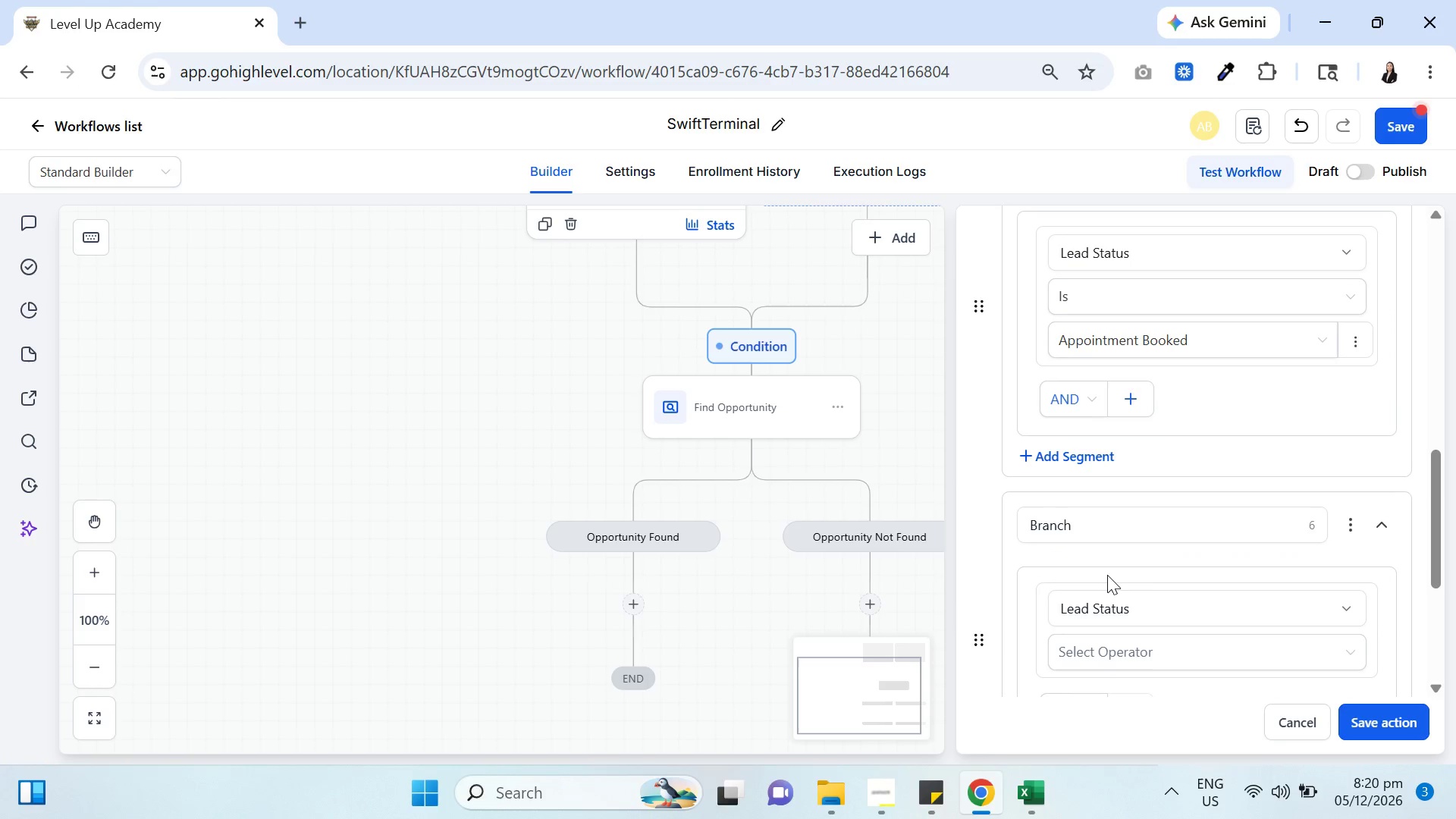 
scroll: coordinate [1141, 580], scroll_direction: down, amount: 2.0
 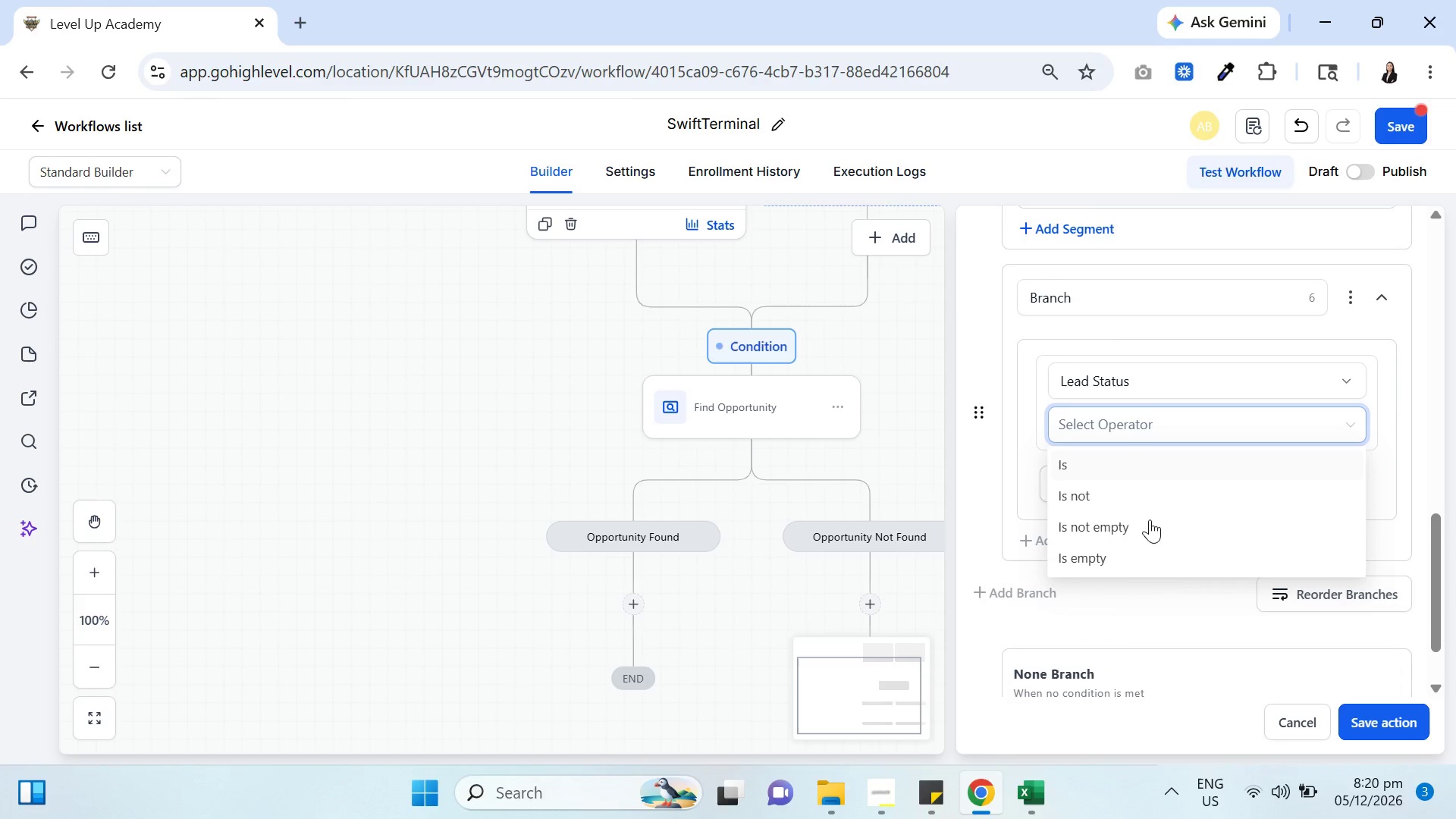 
left_click([1144, 479])
 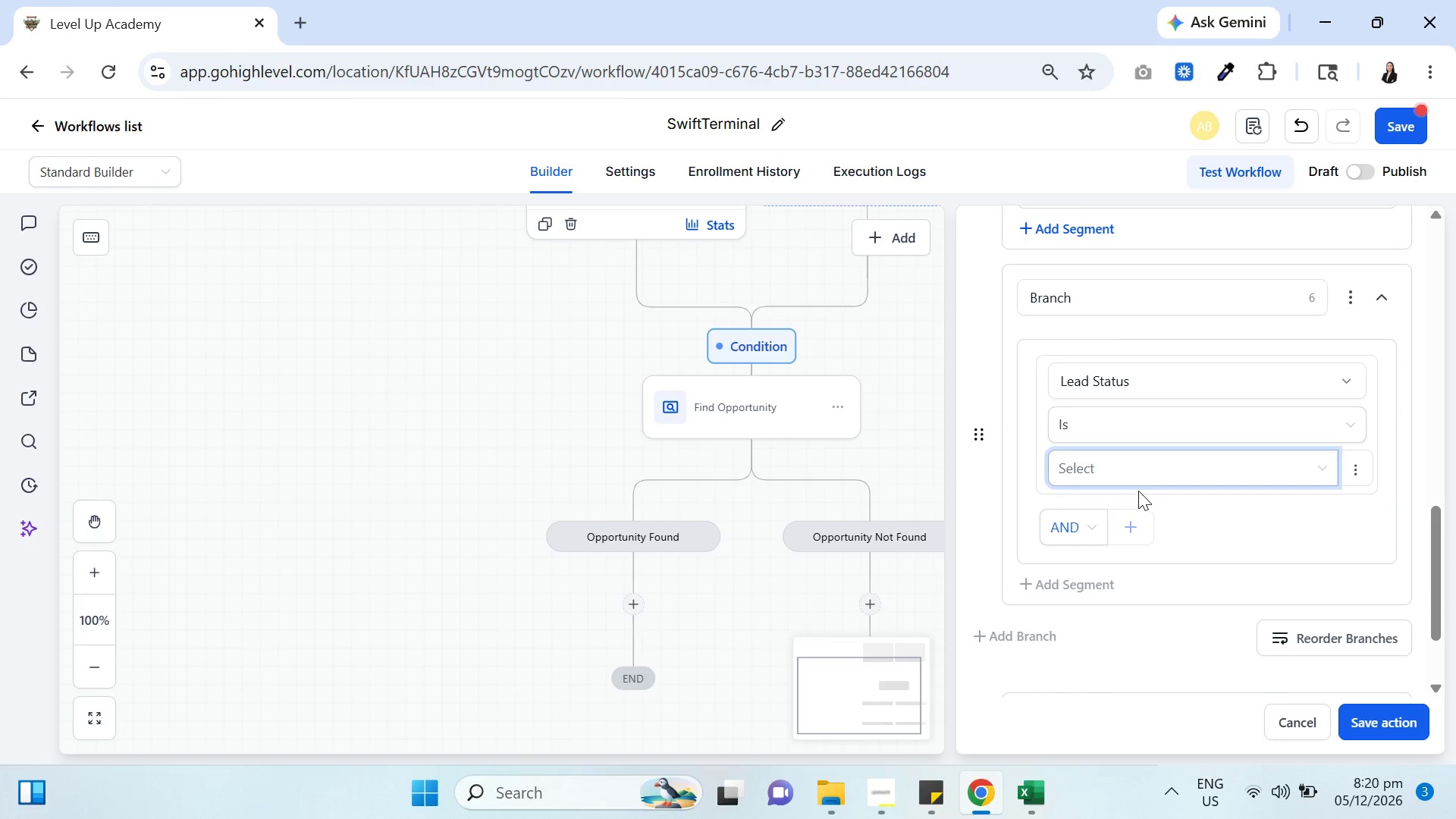 
left_click([1146, 475])
 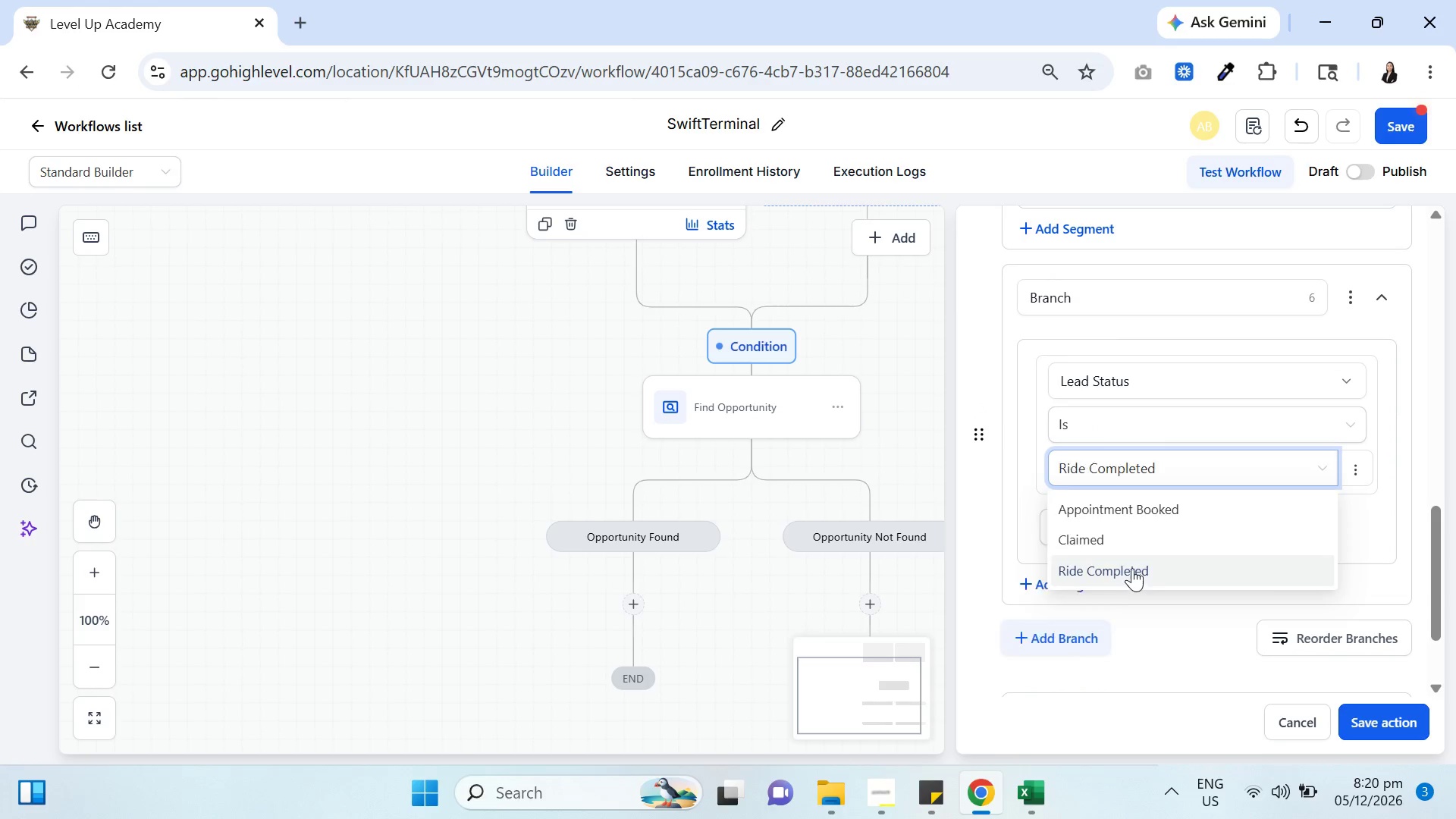 
scroll: coordinate [1123, 559], scroll_direction: up, amount: 2.0
 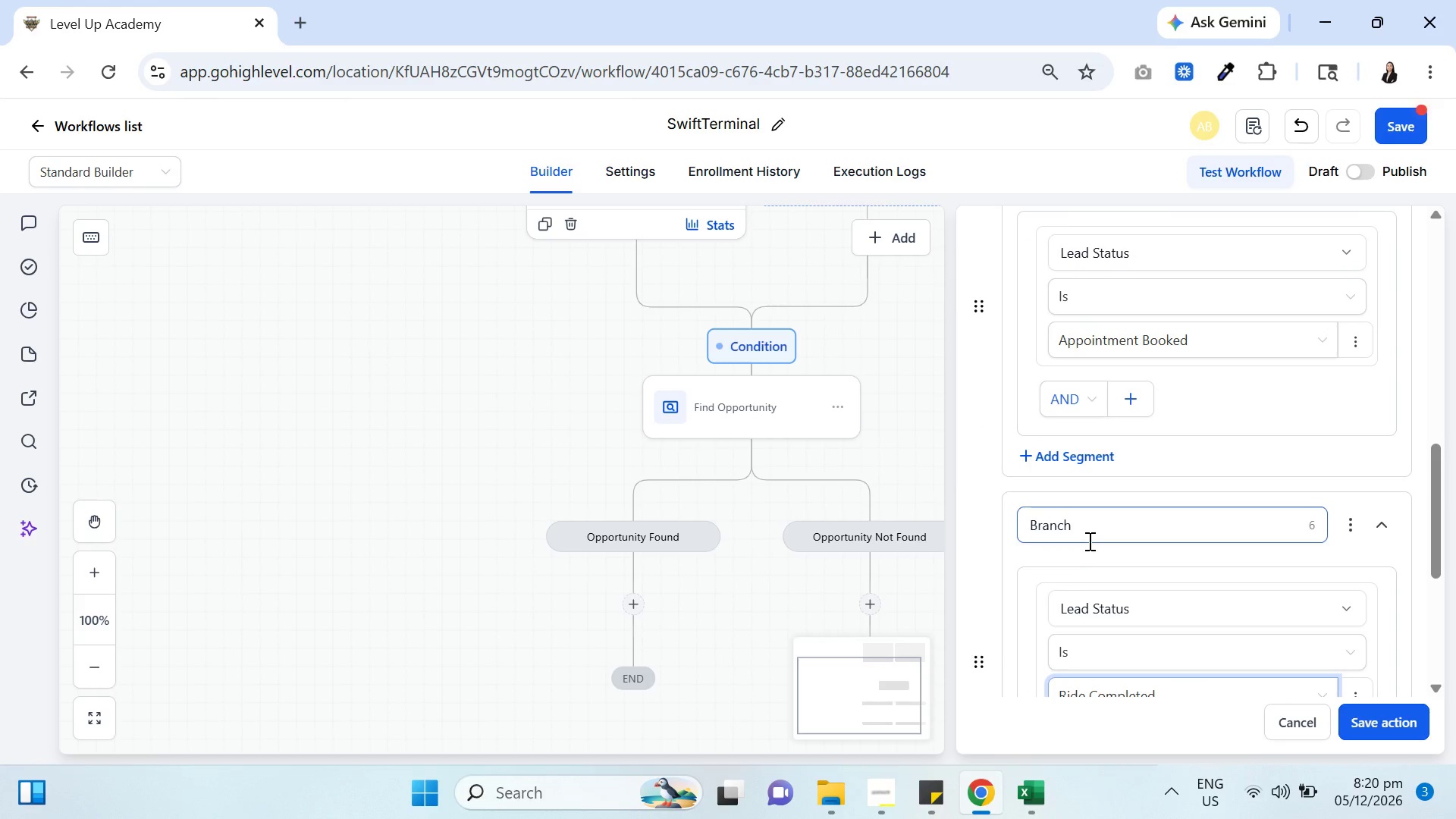 
left_click_drag(start_coordinate=[1090, 532], to_coordinate=[1018, 535])
 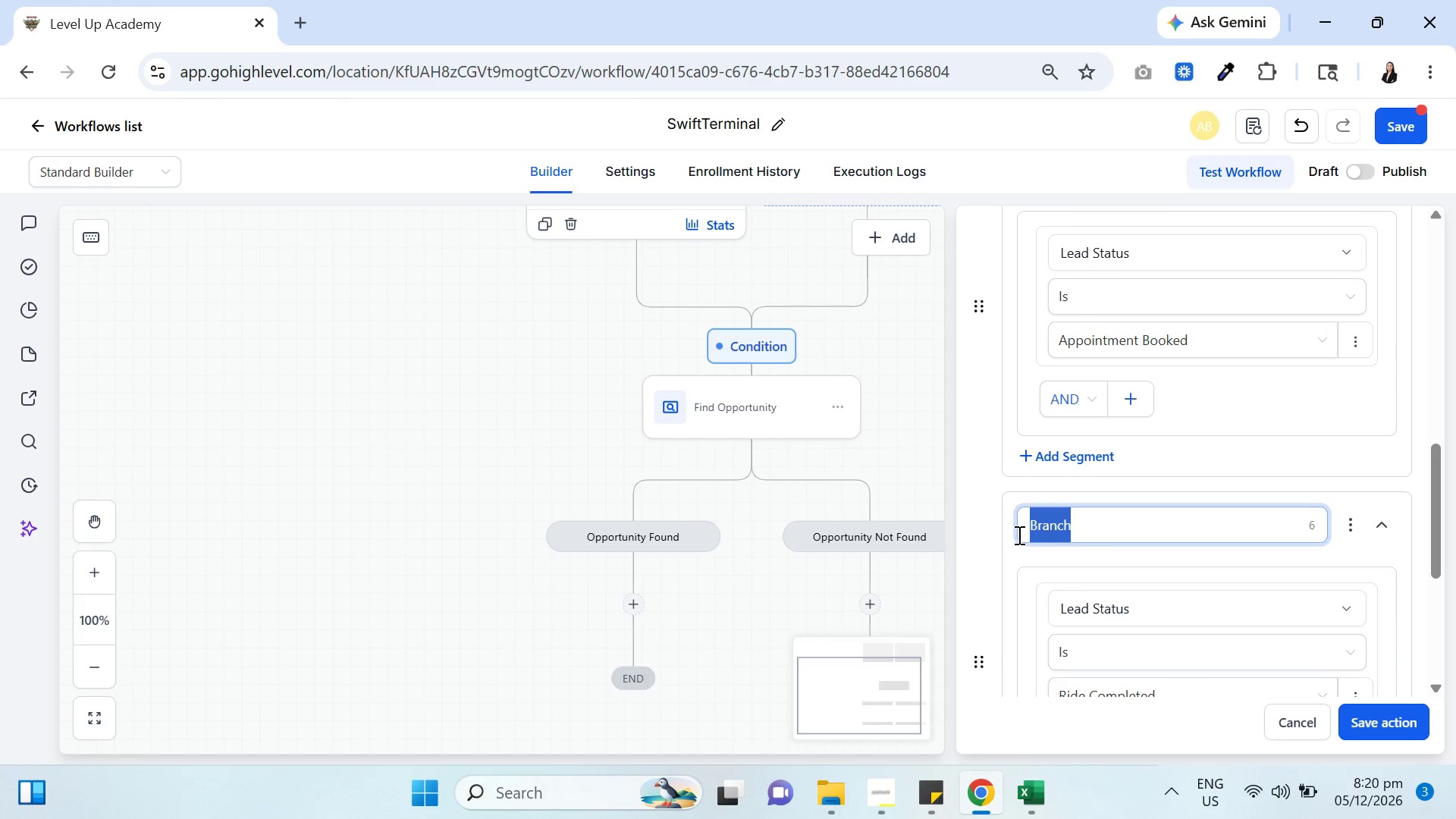 
type(Ride completed)
 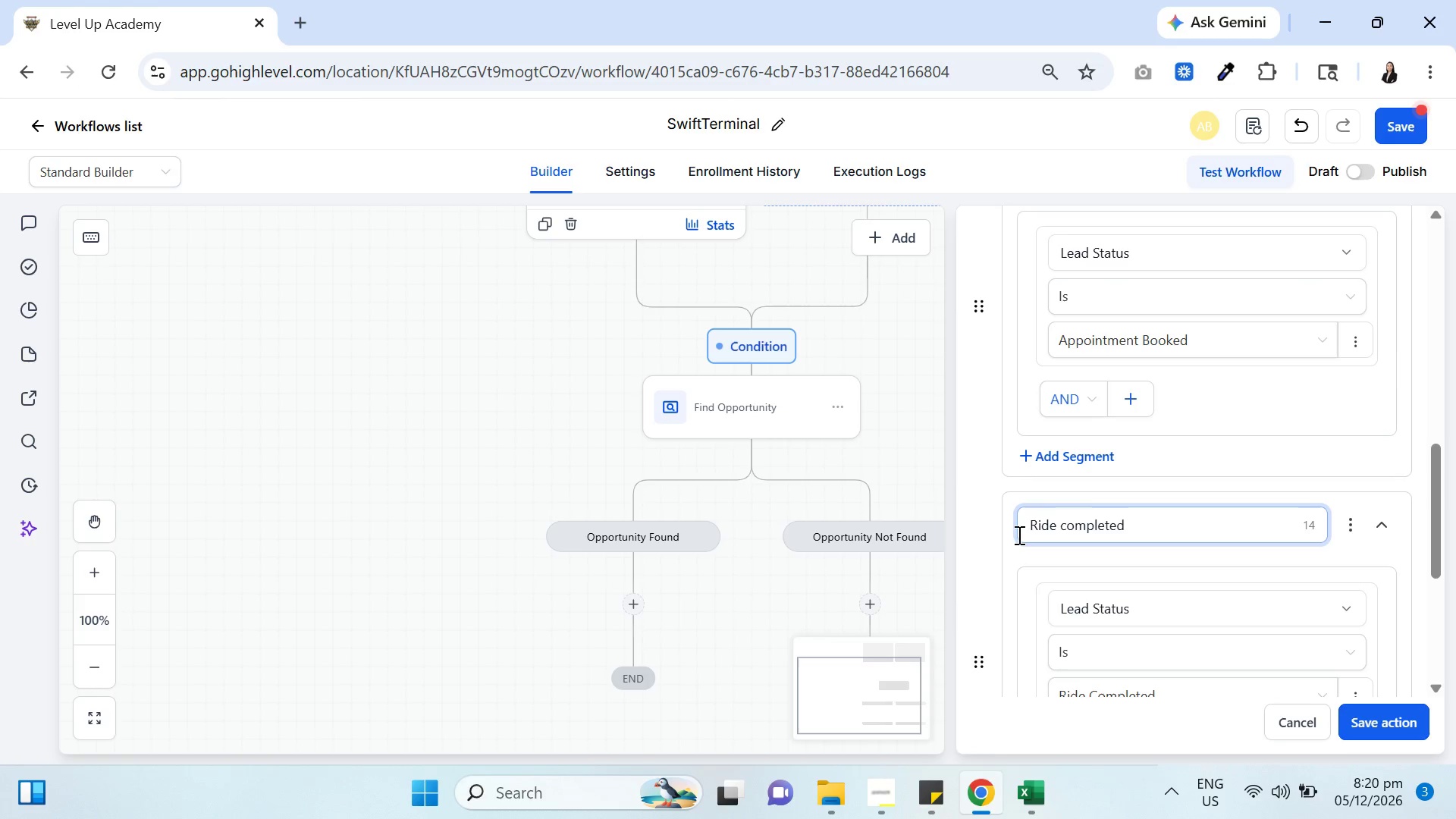 
scroll: coordinate [593, 662], scroll_direction: down, amount: 5.0
 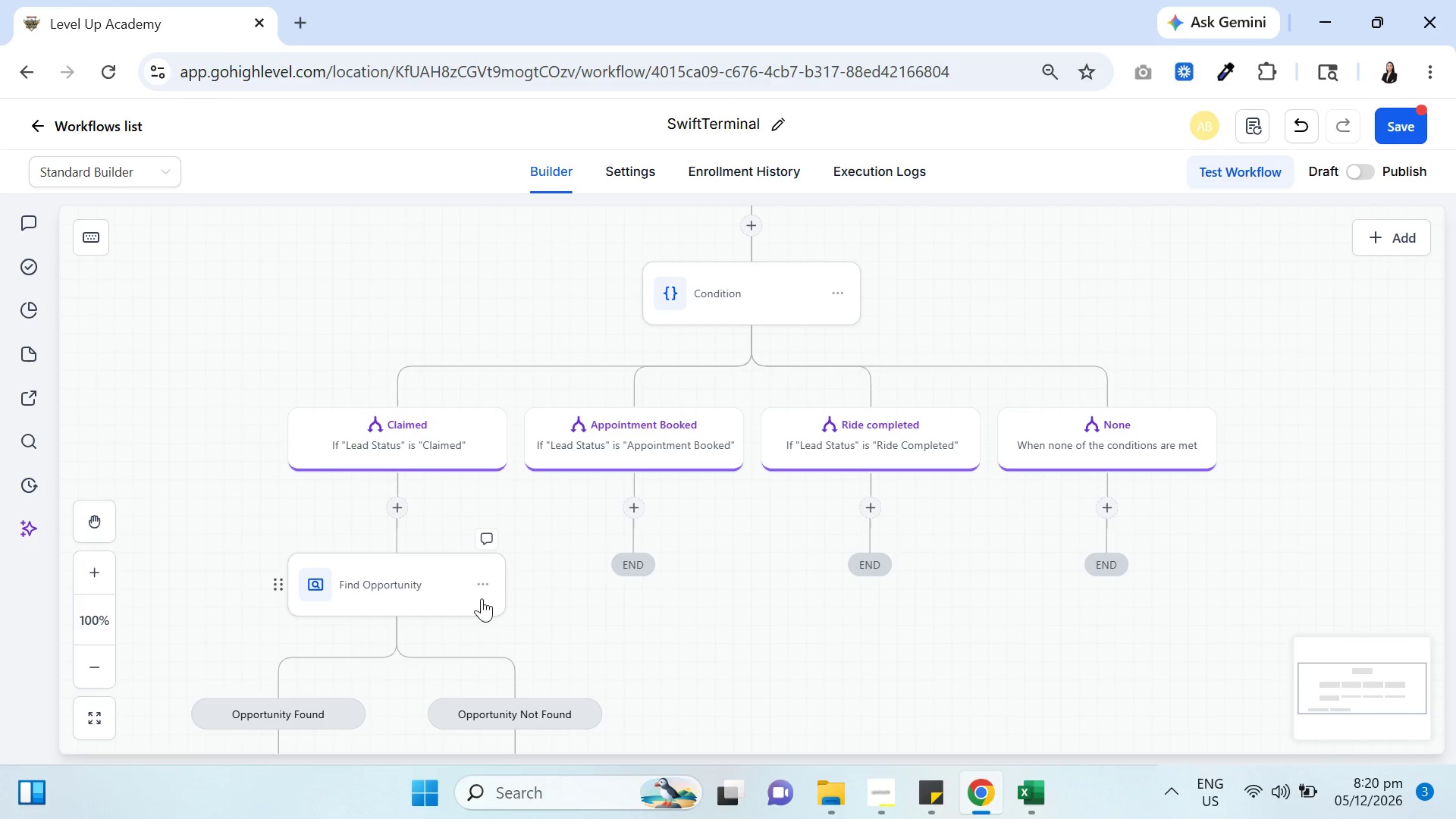 
wait(5.44)
 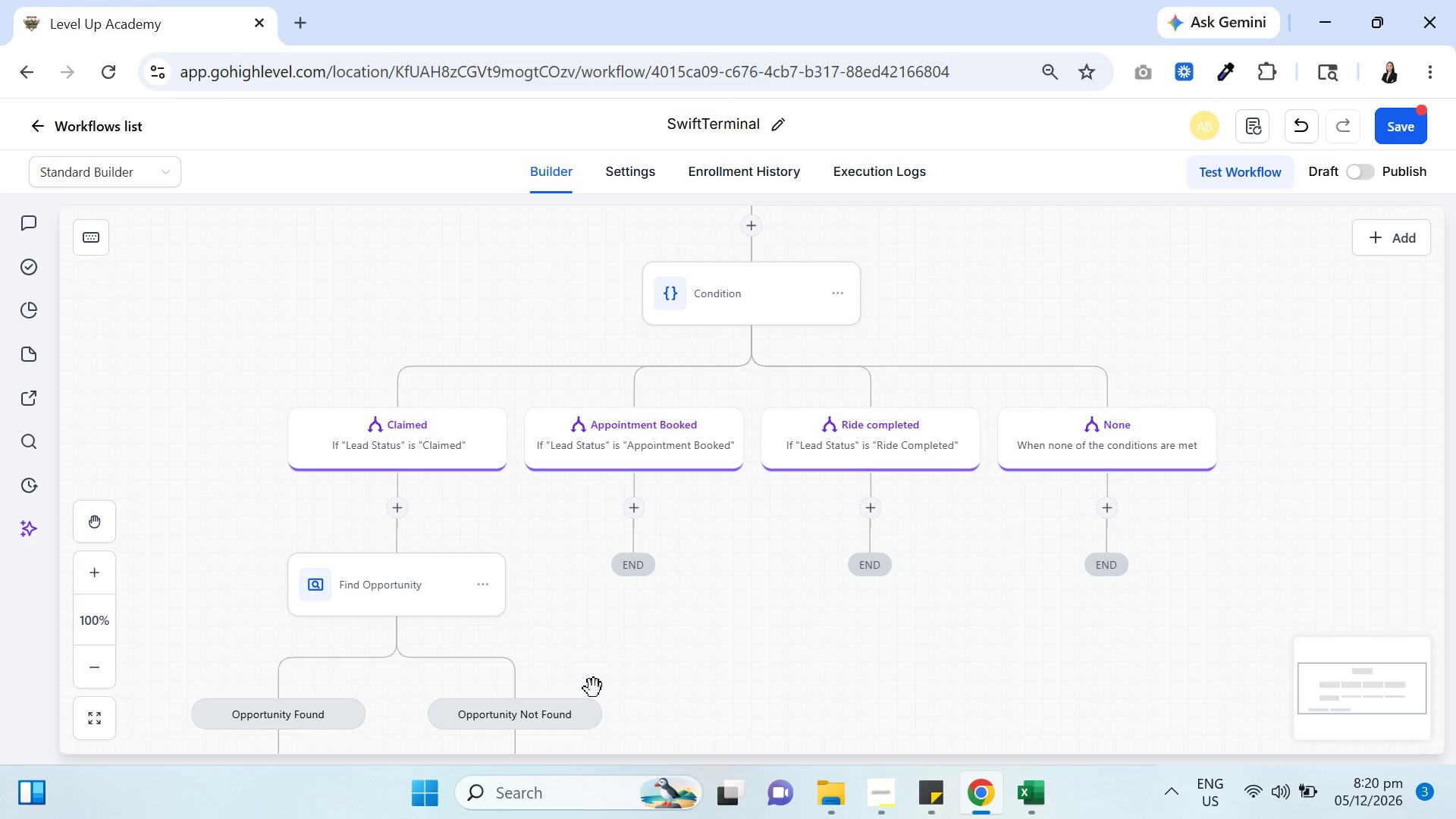 
left_click([489, 583])
 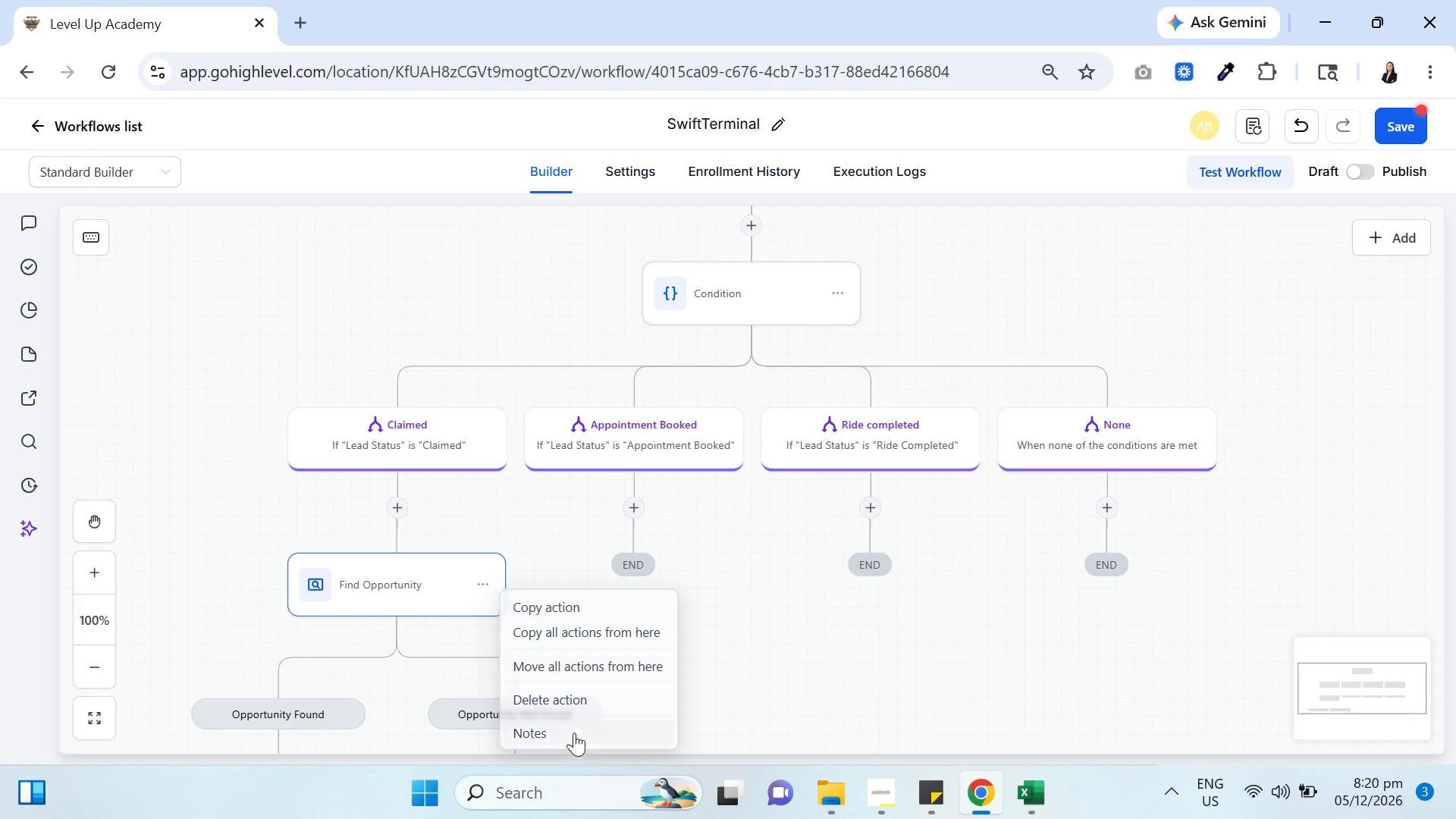 
left_click([577, 703])
 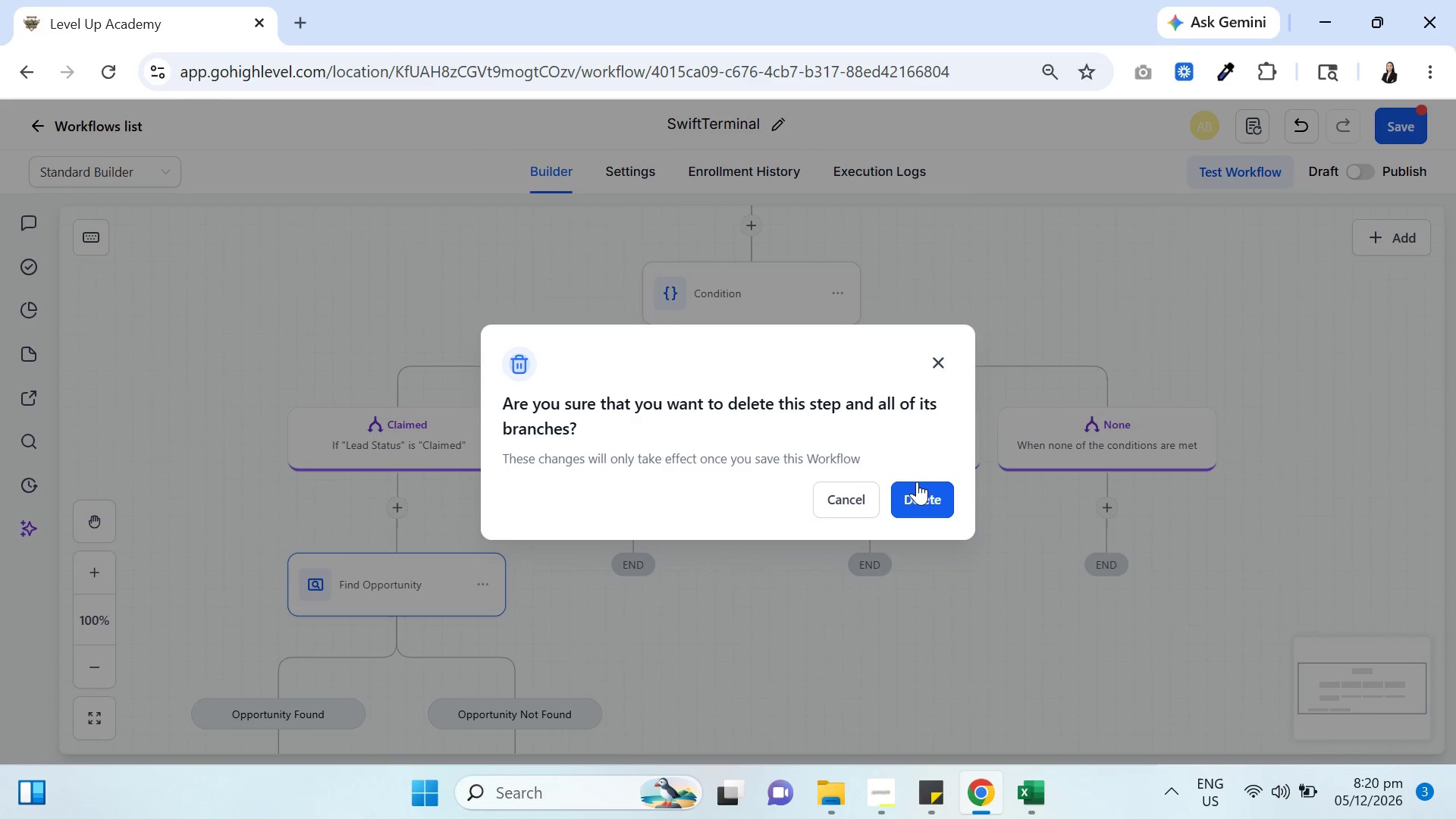 
left_click([923, 493])
 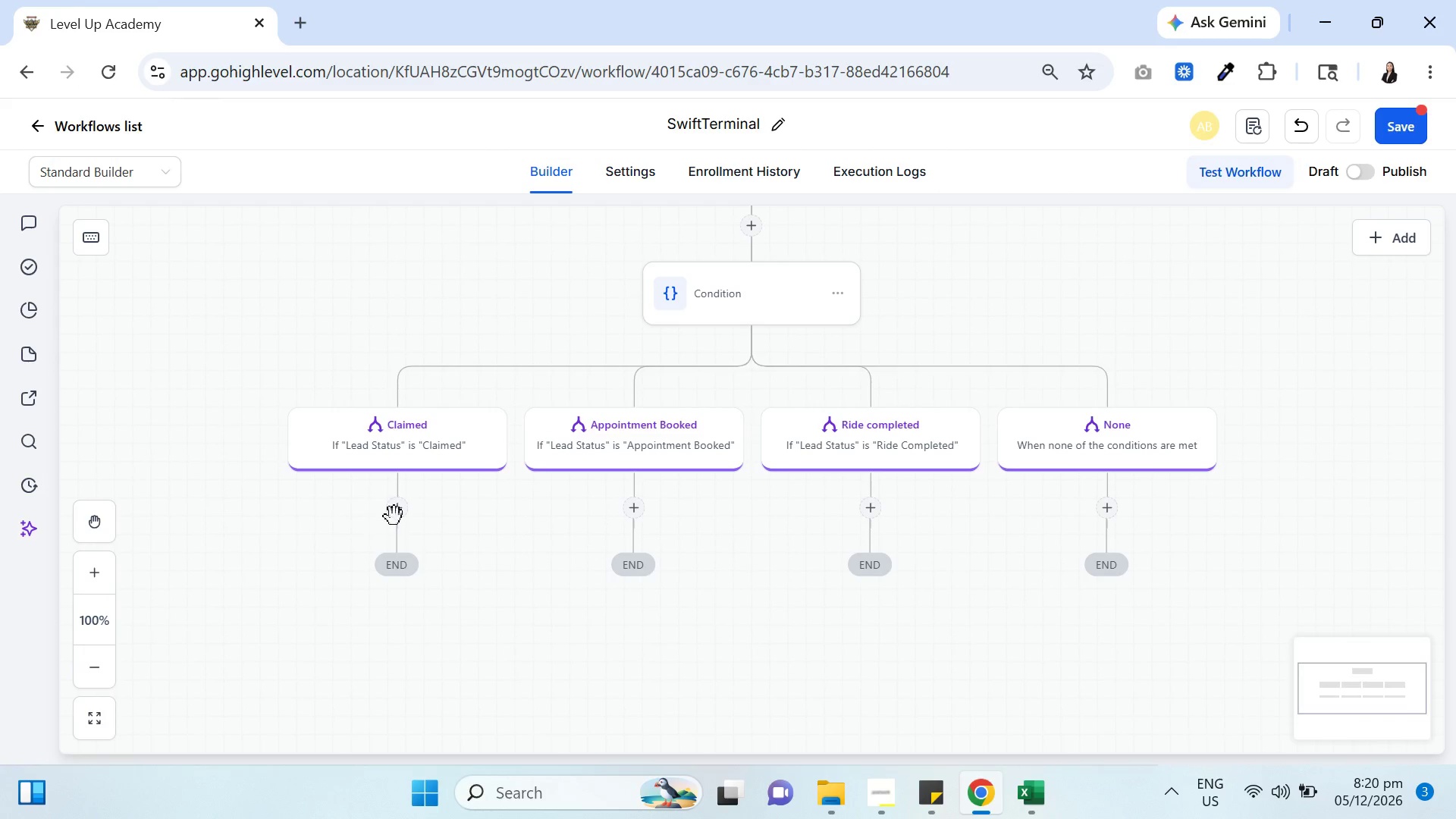 
left_click([401, 514])
 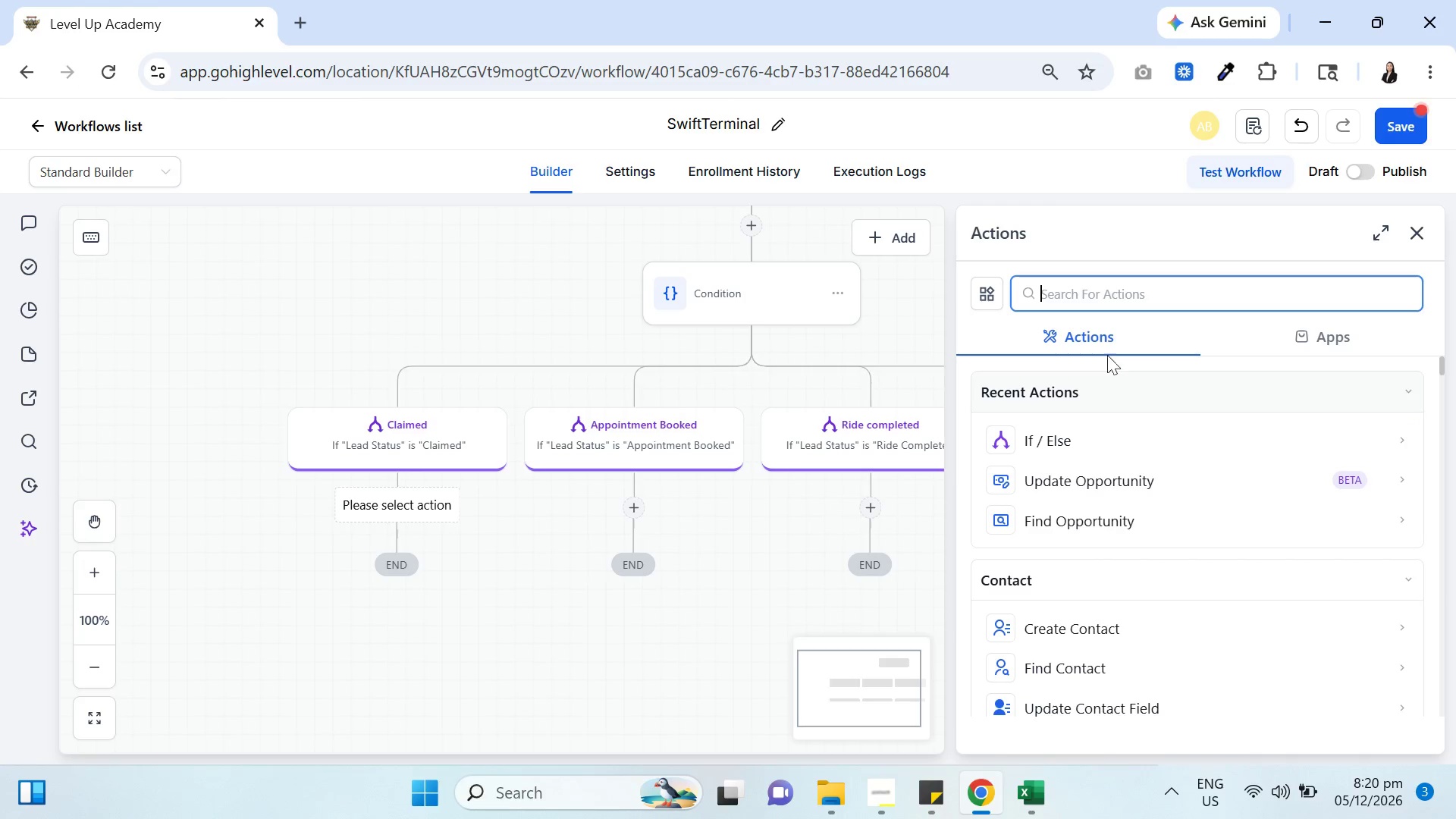 
type(create opp)
 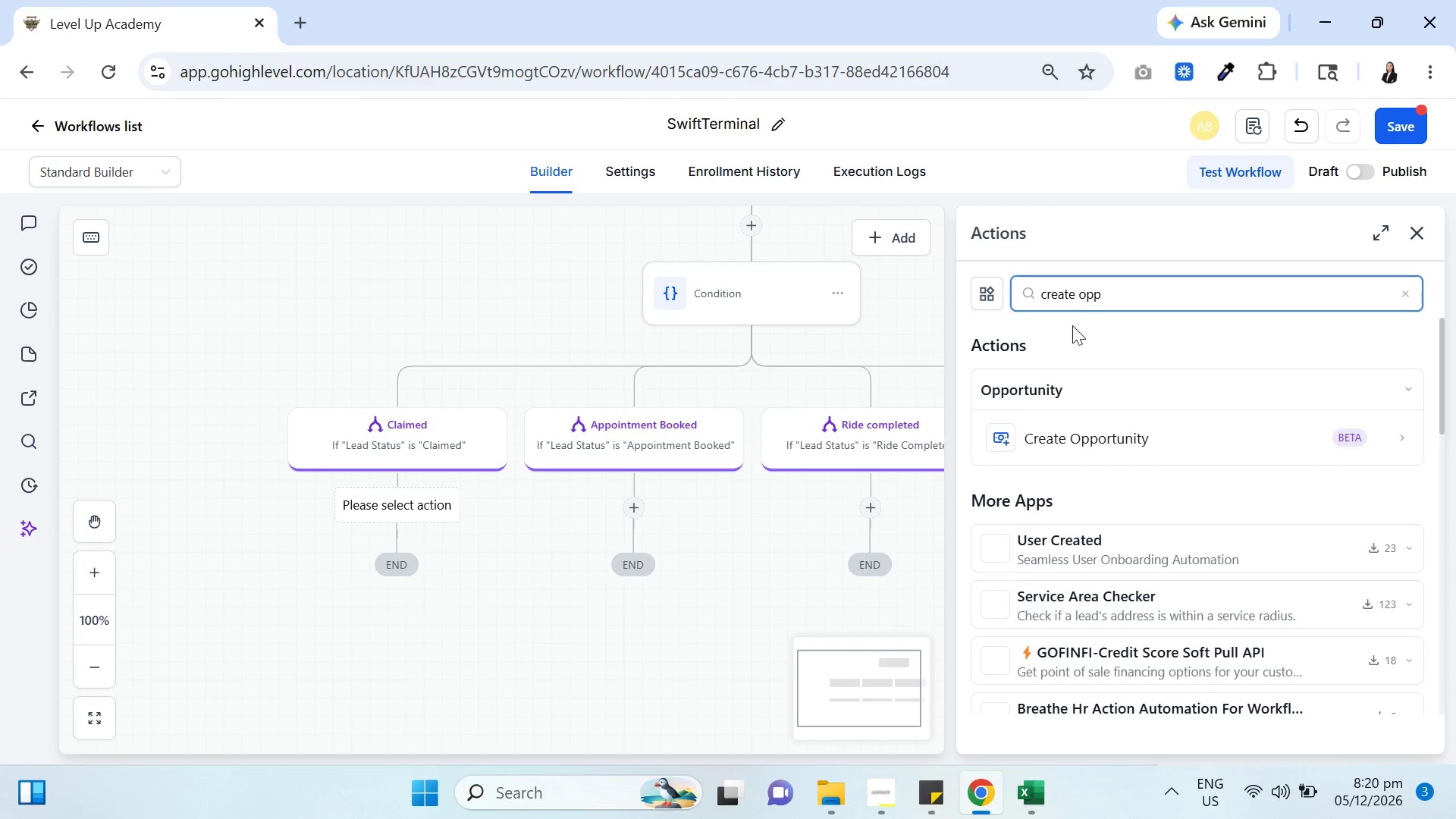 
left_click([1065, 437])
 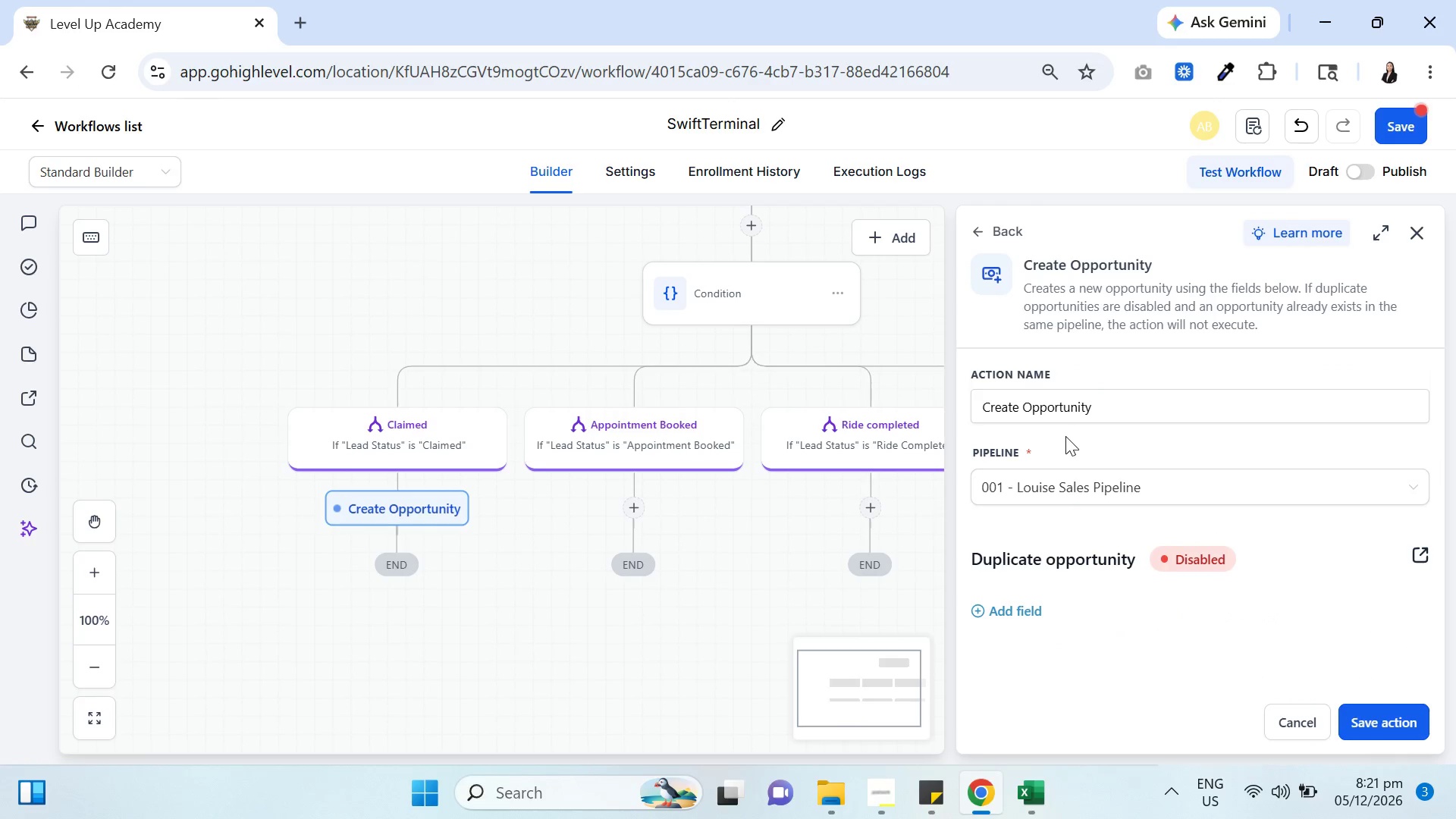 
left_click([1069, 485])
 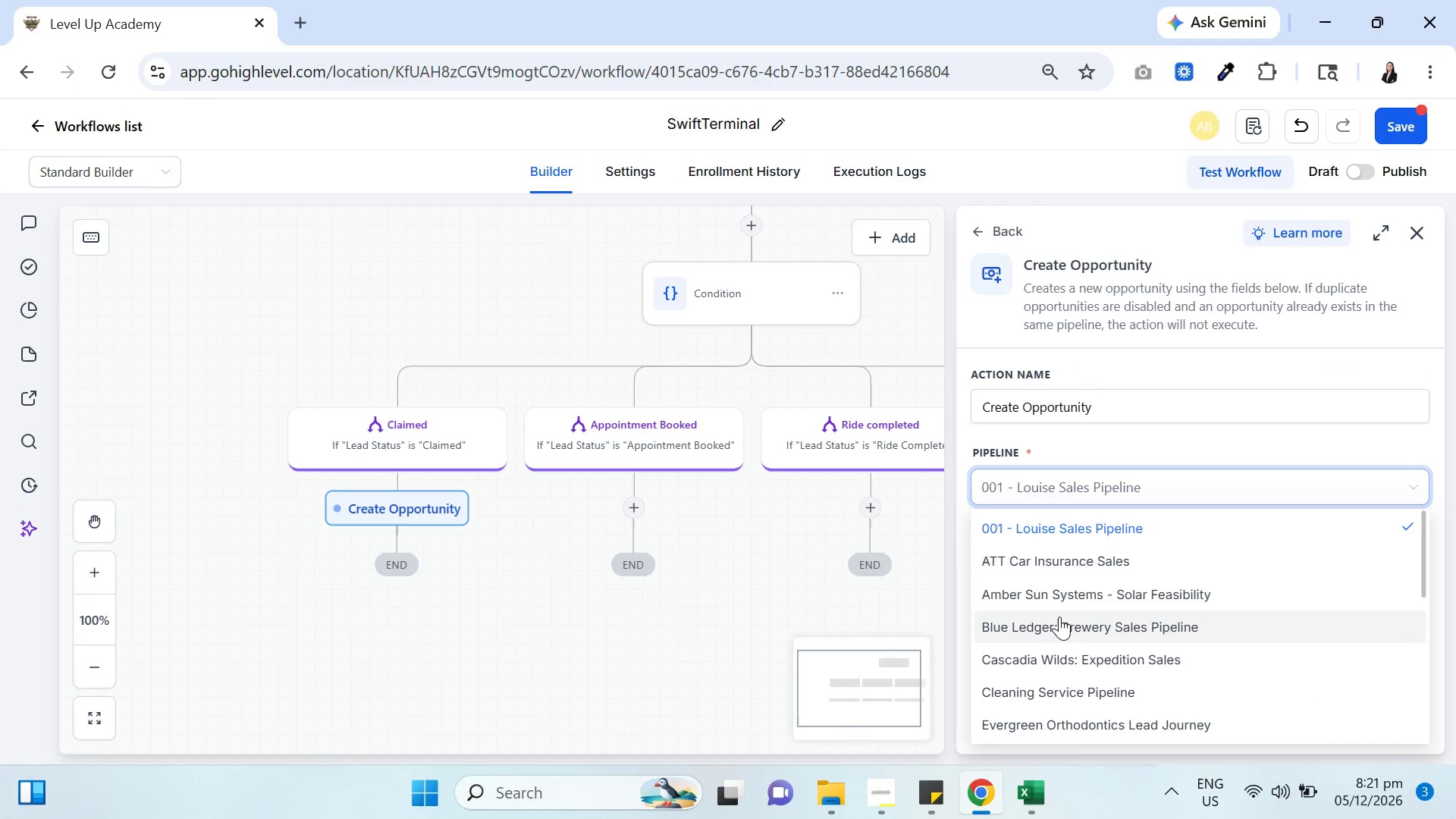 
scroll: coordinate [1090, 703], scroll_direction: down, amount: 6.0
 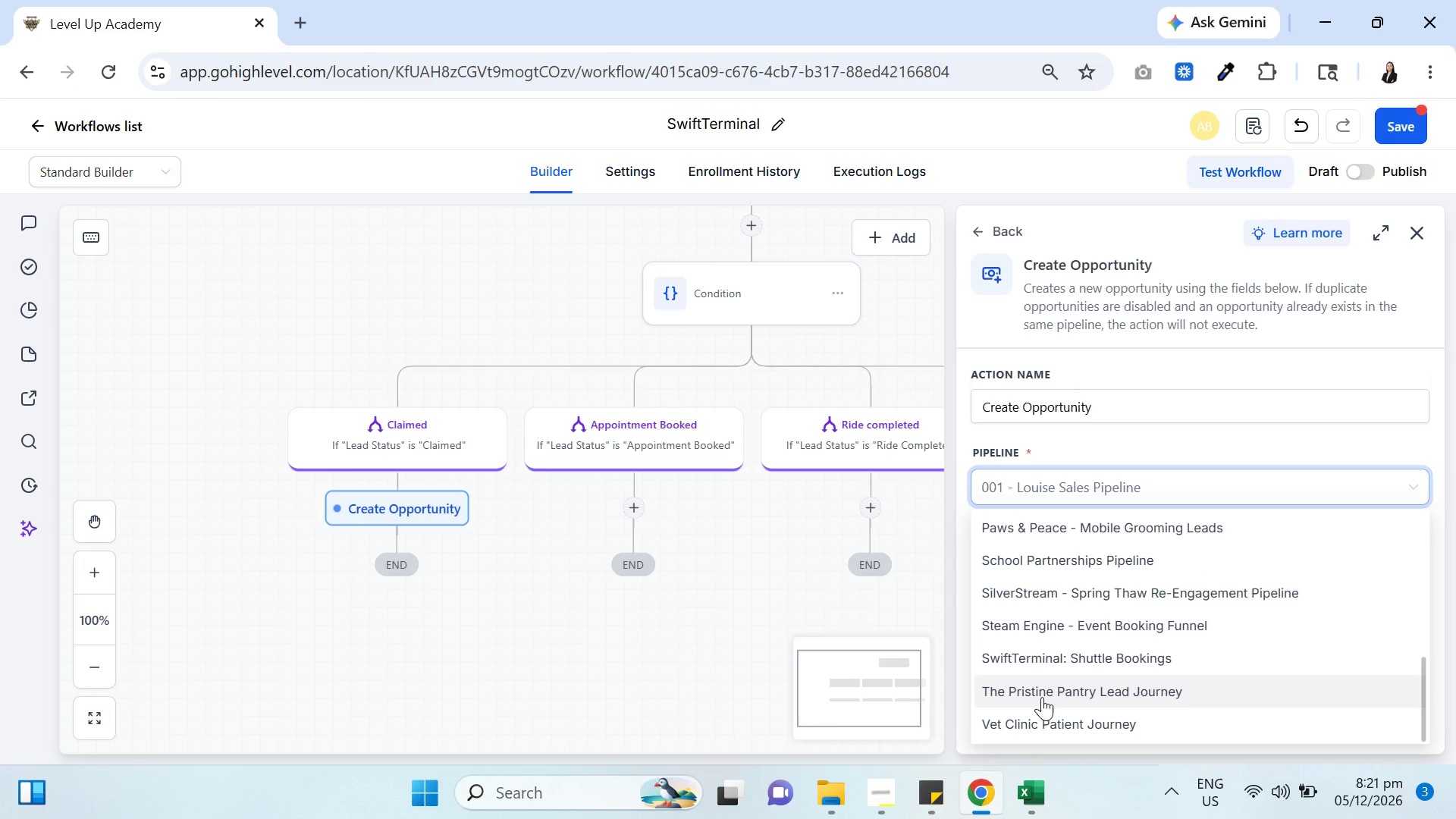 
left_click([1060, 652])
 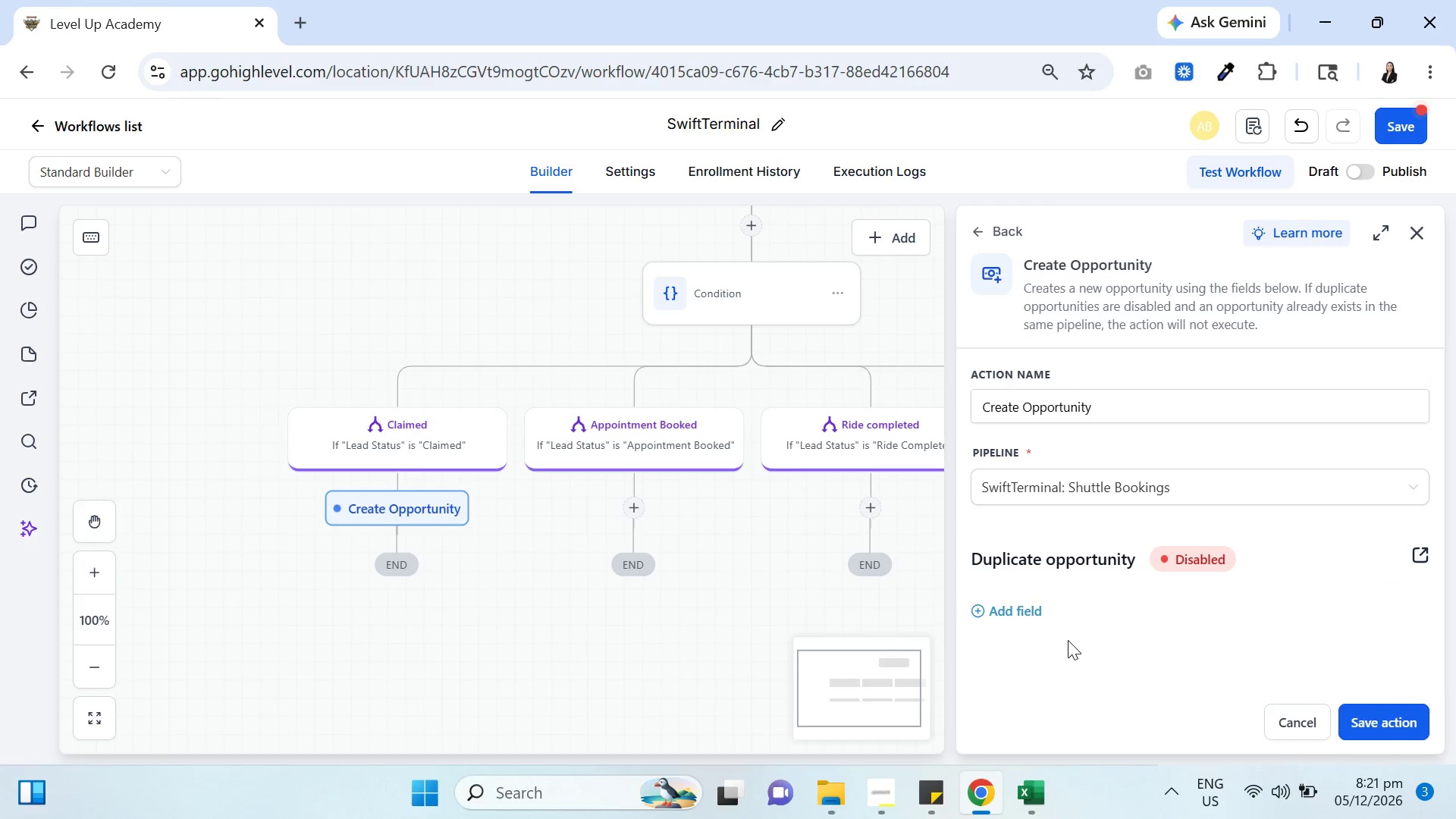 
mouse_move([1054, 590])
 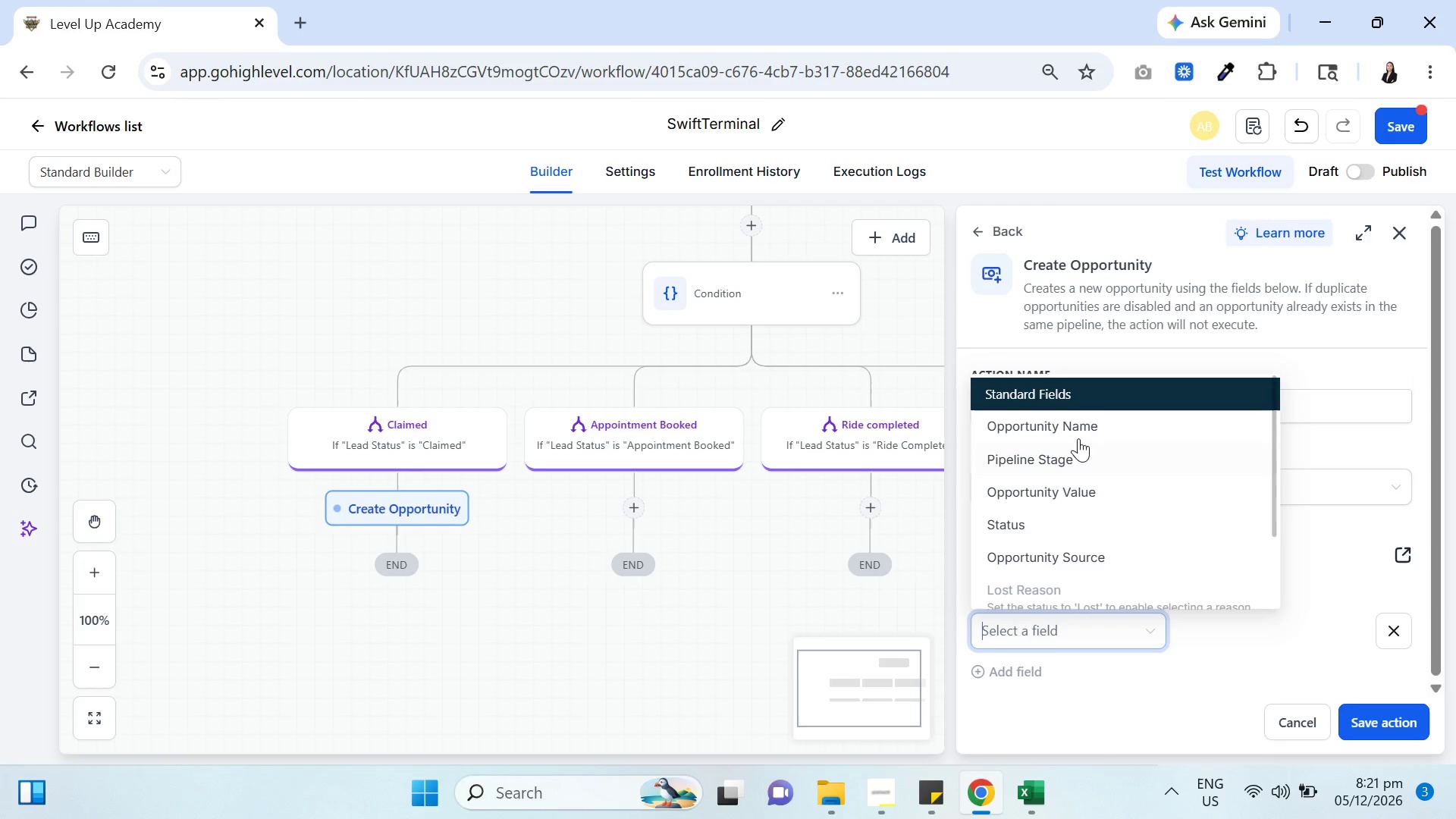 
left_click([1087, 469])
 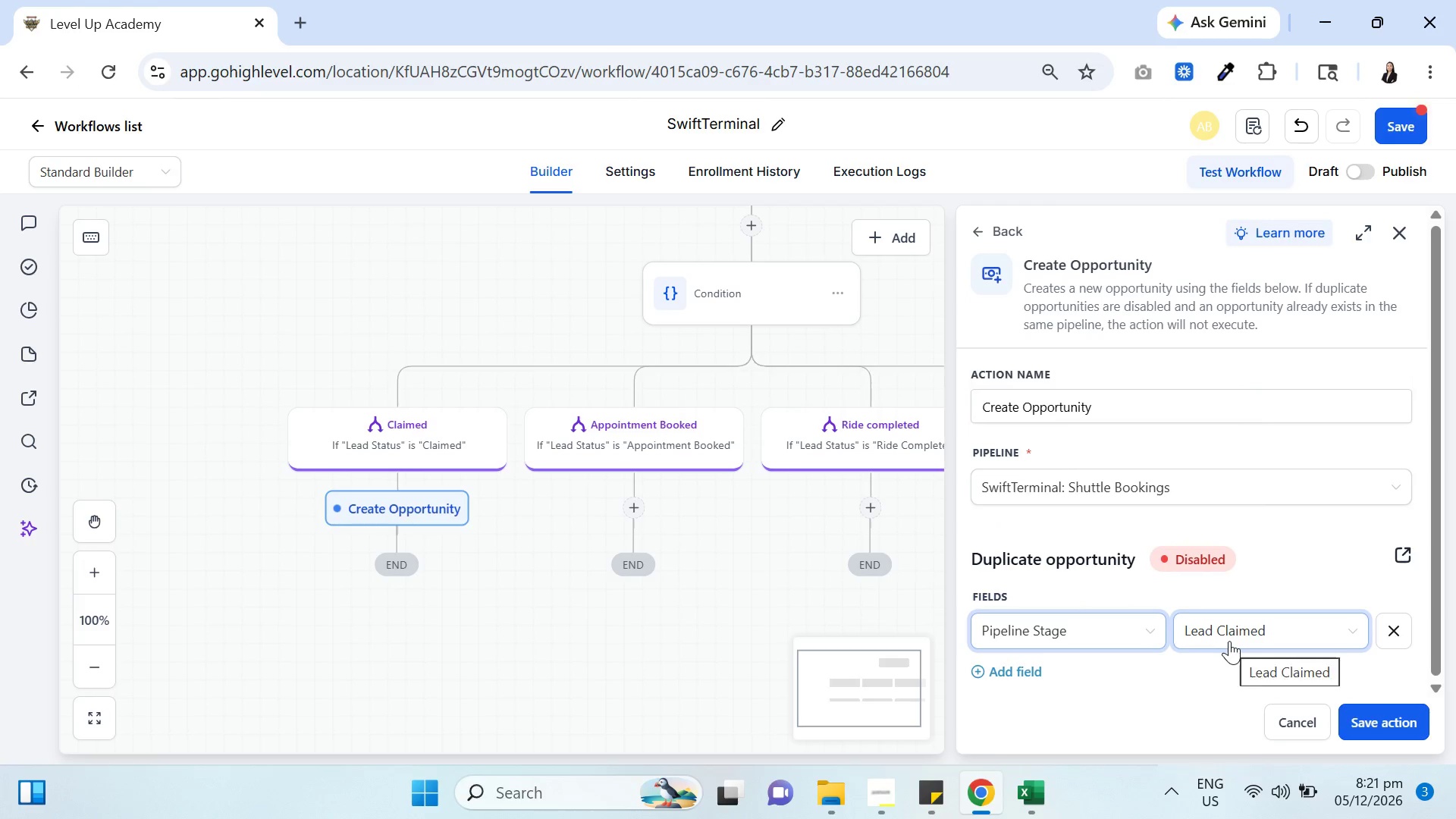 
left_click([1232, 638])
 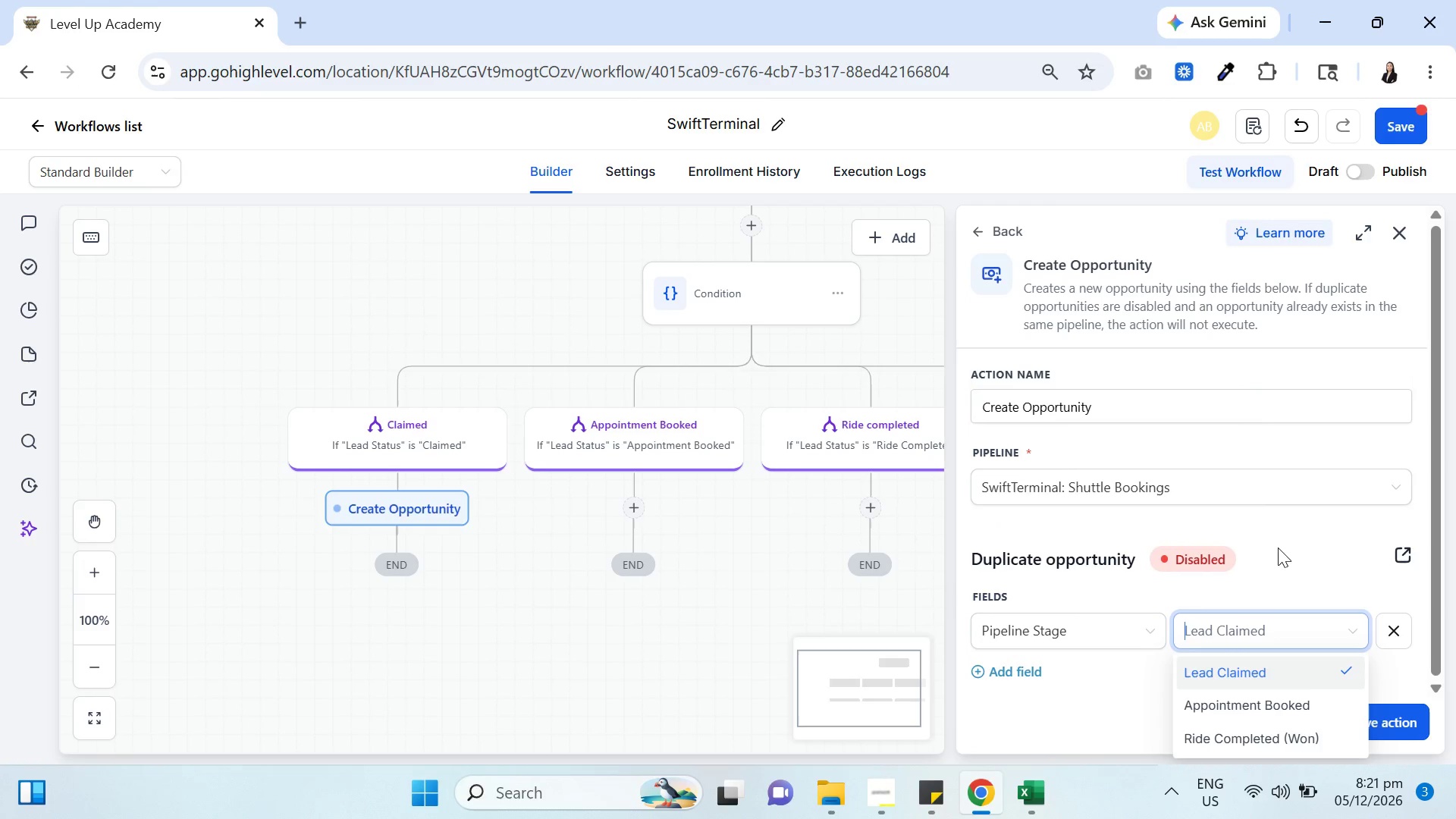 
wait(6.02)
 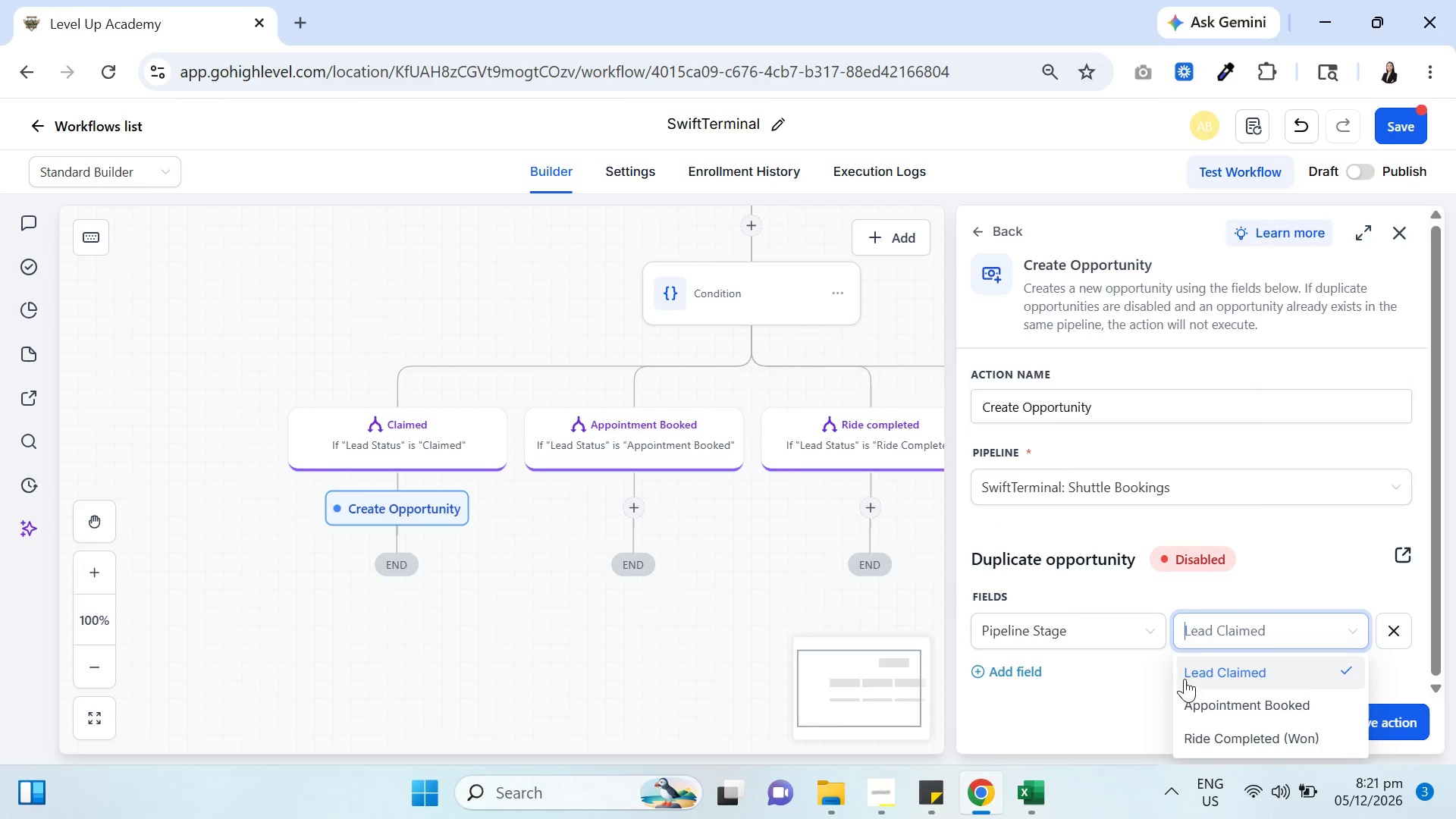 
left_click([1005, 669])
 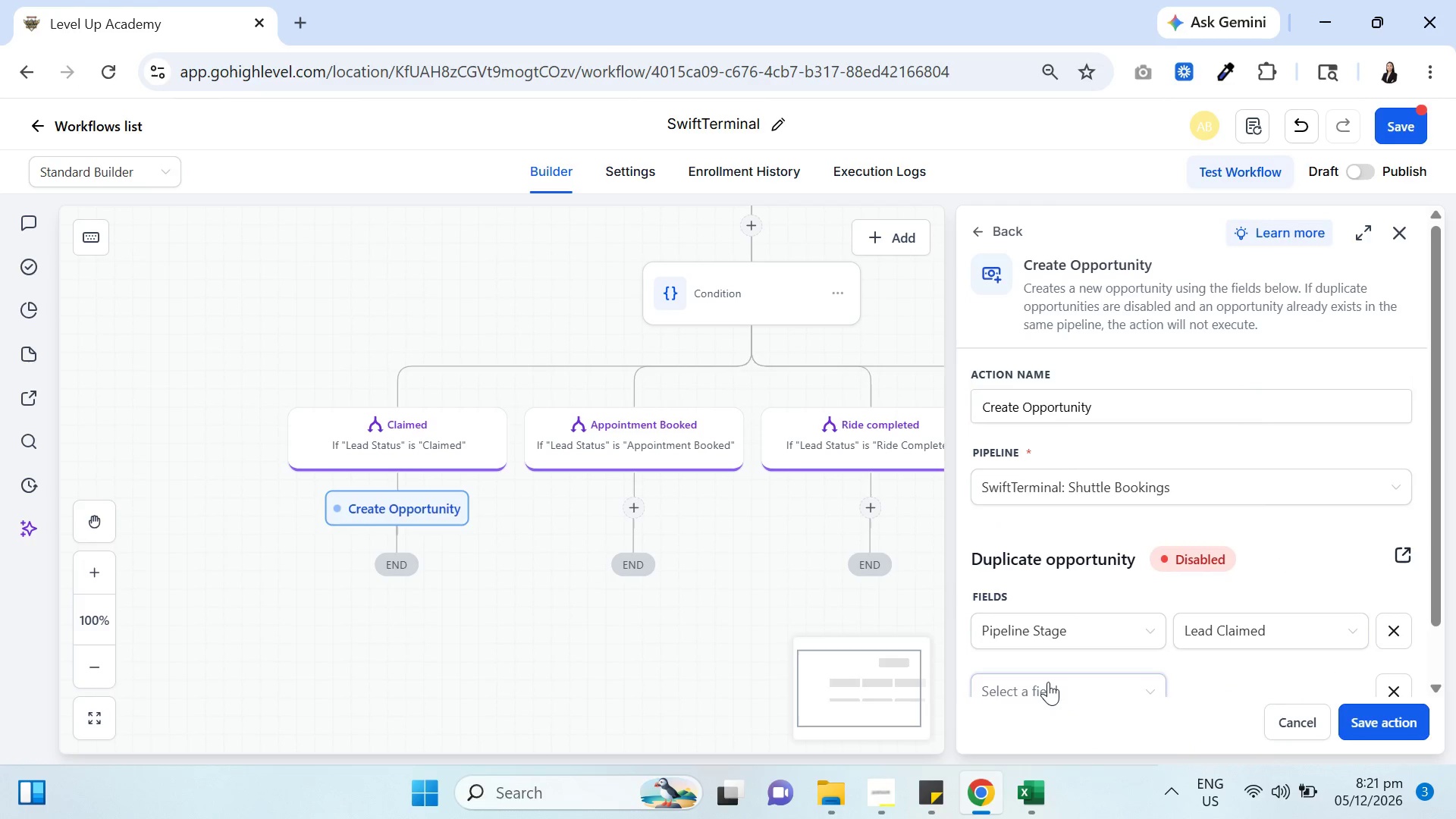 
left_click([1053, 686])
 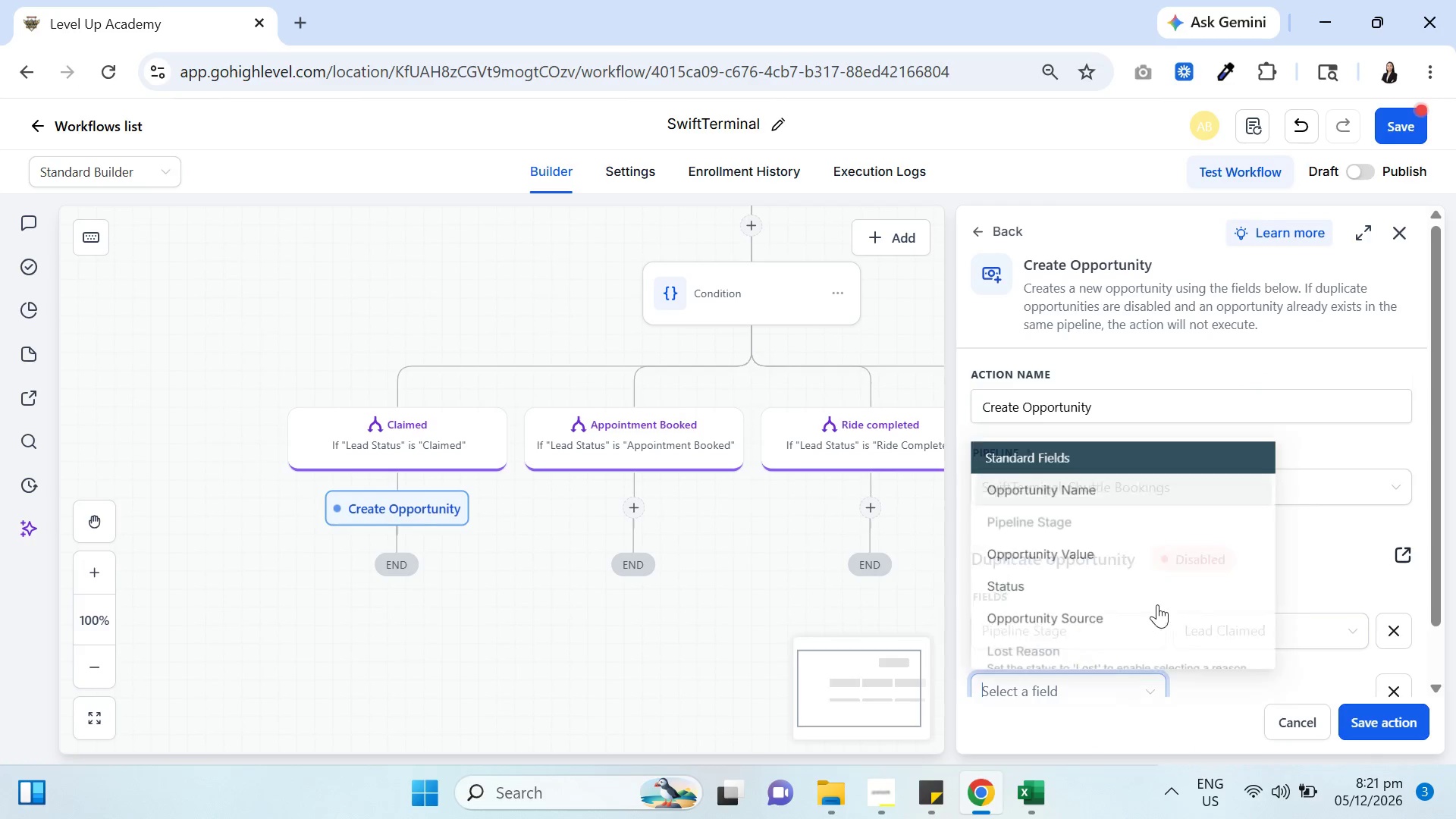 
scroll: coordinate [1186, 576], scroll_direction: down, amount: 2.0
 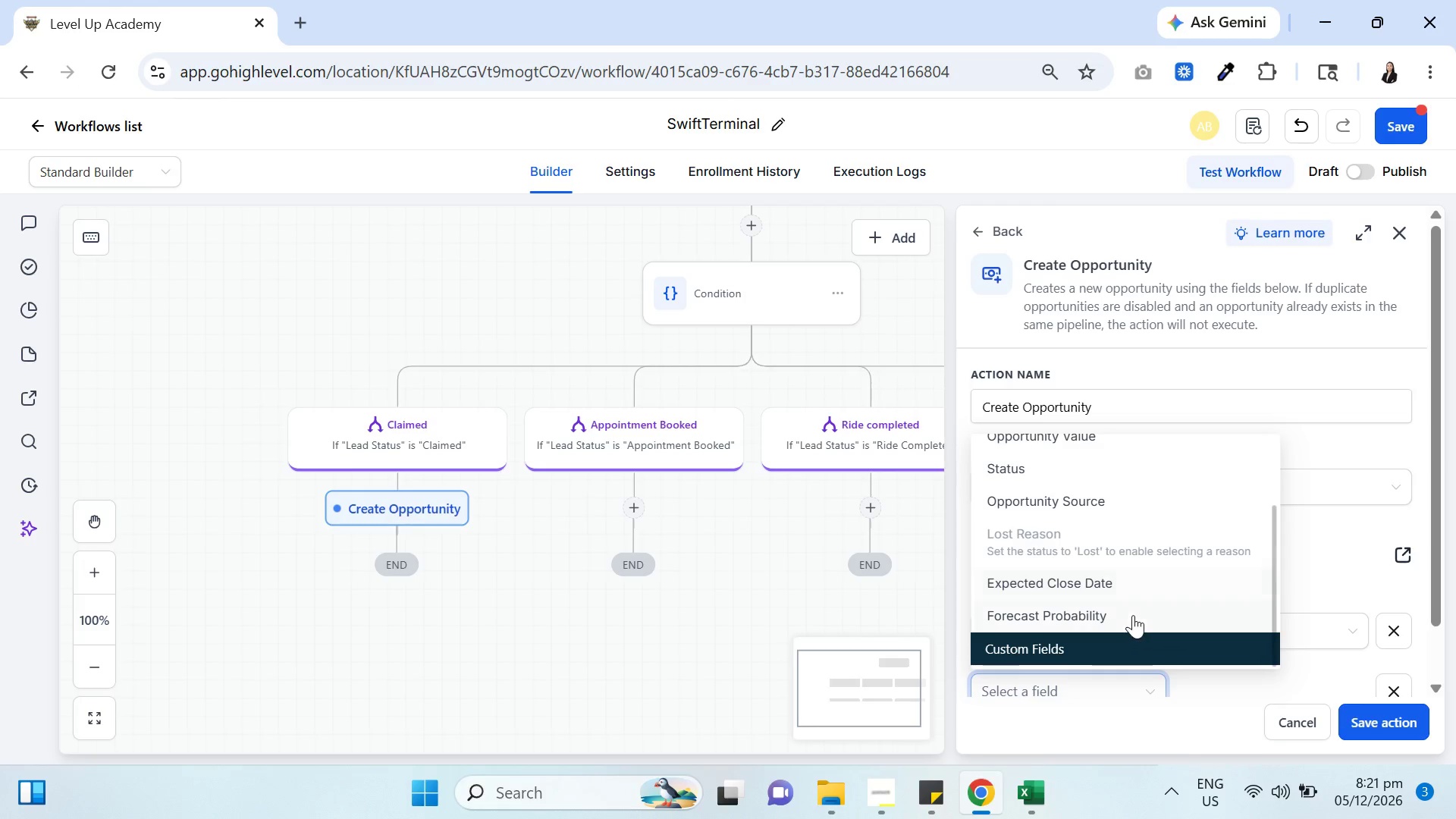 
scroll: coordinate [1119, 548], scroll_direction: up, amount: 4.0
 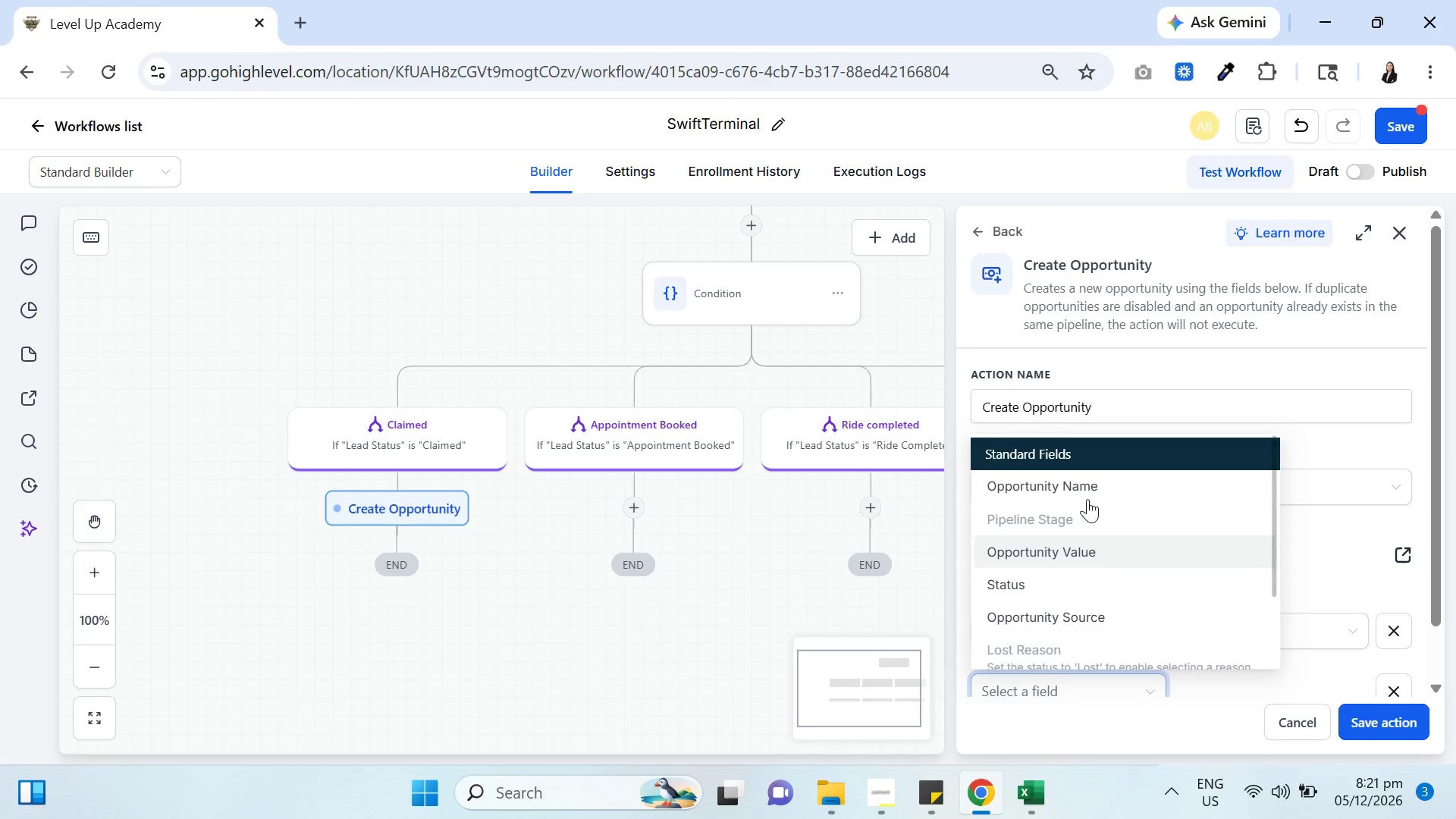 
left_click([1106, 485])
 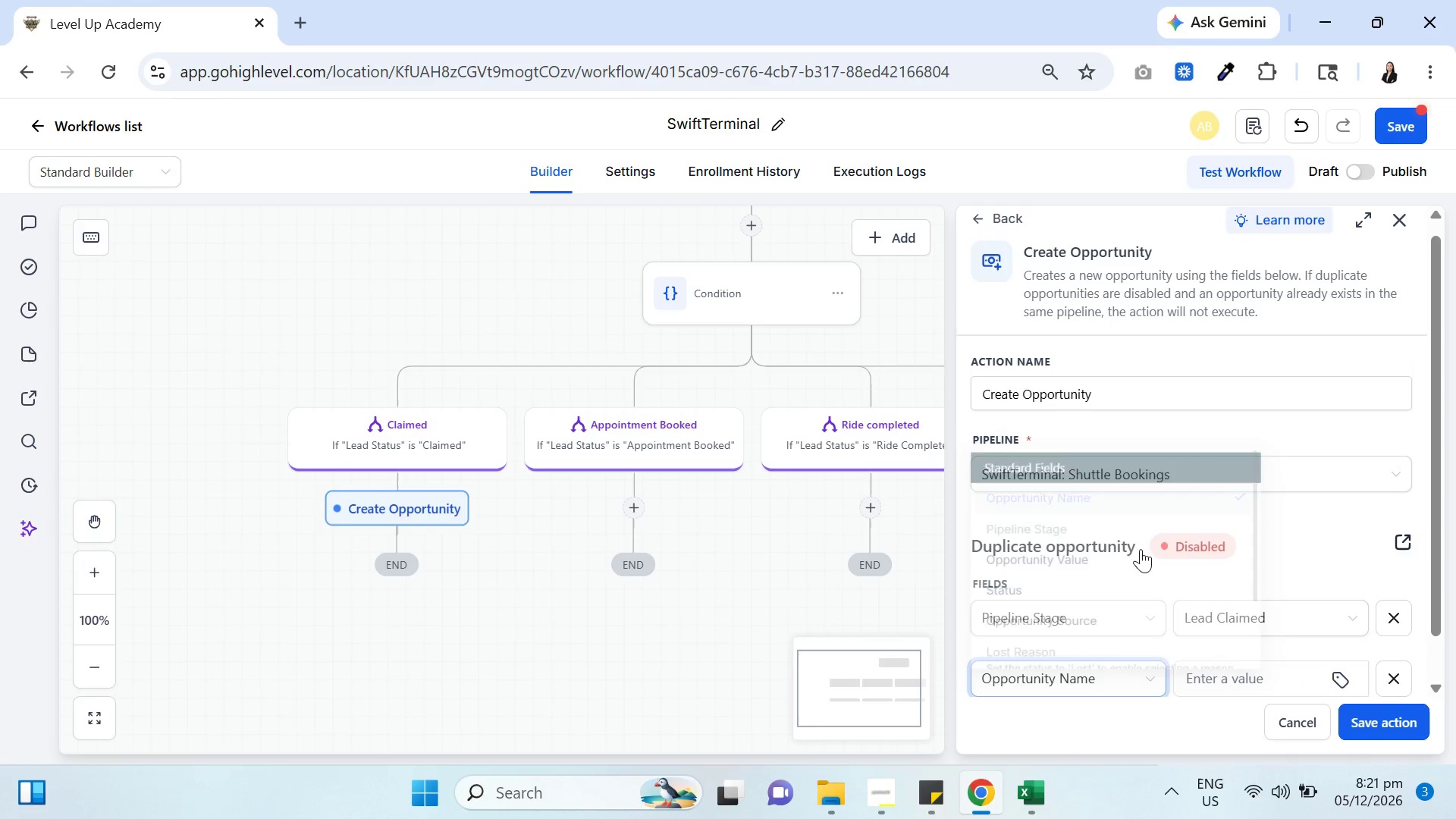 
scroll: coordinate [1165, 594], scroll_direction: down, amount: 3.0
 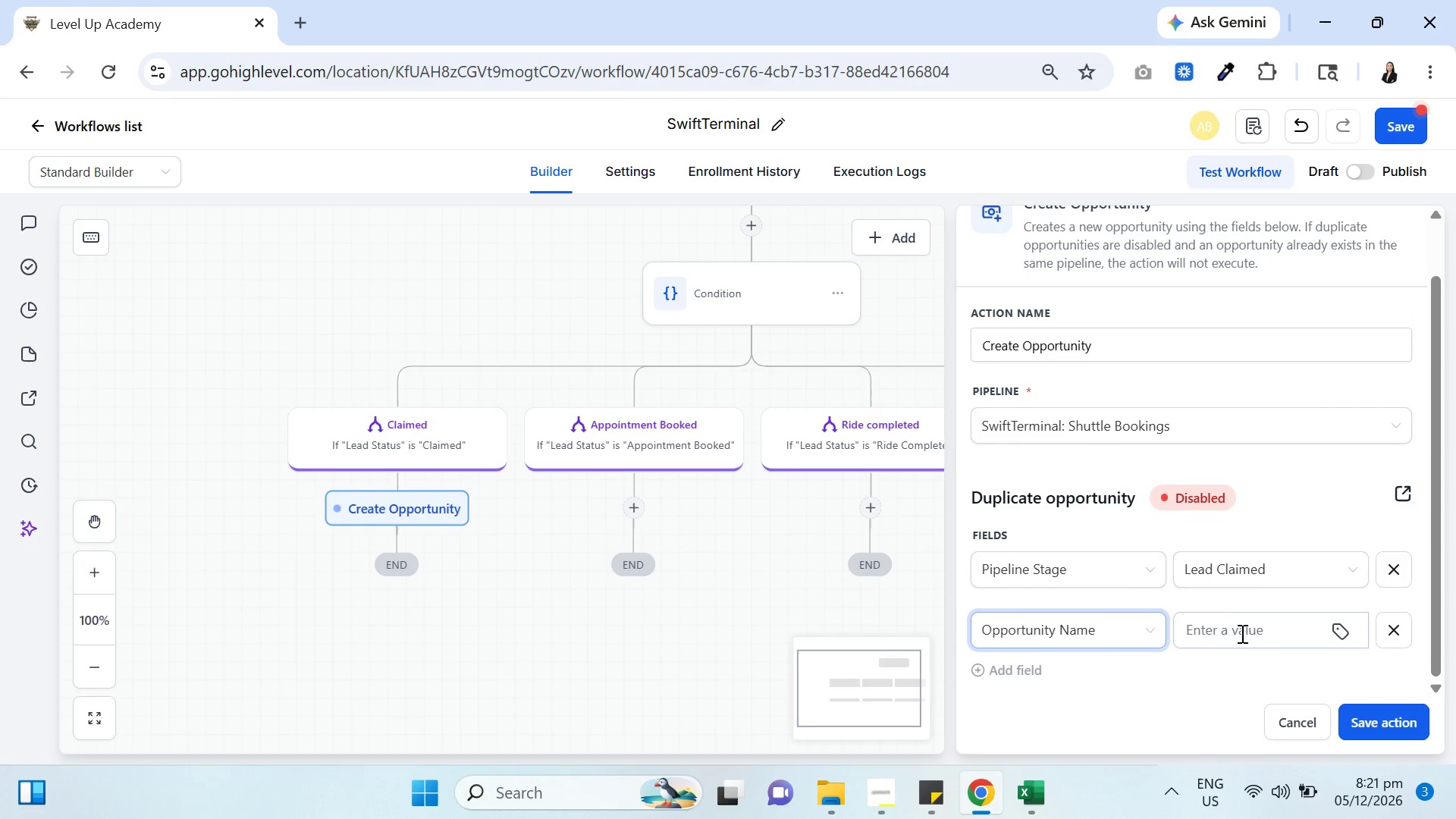 
left_click([1241, 635])
 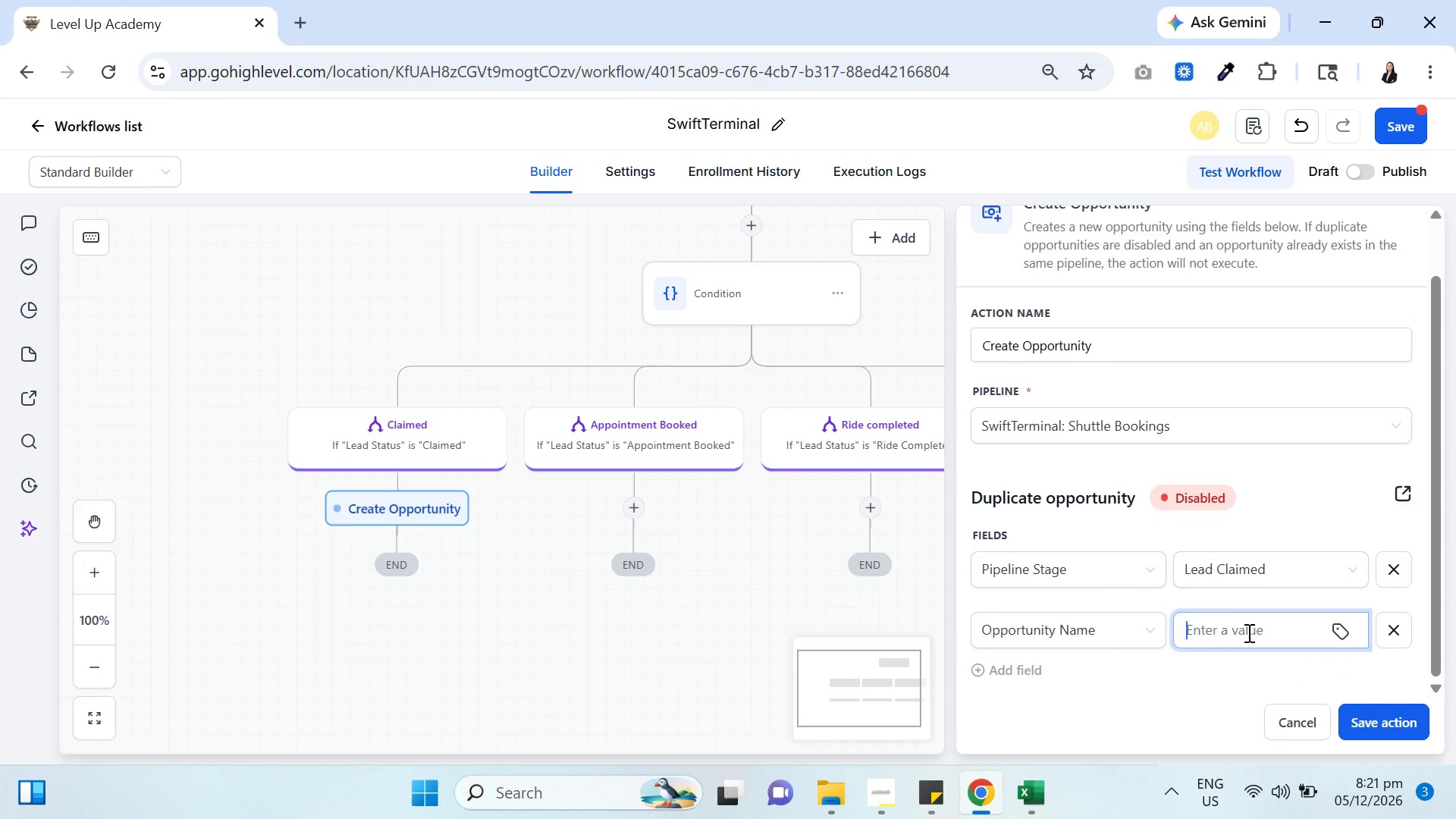 
wait(9.35)
 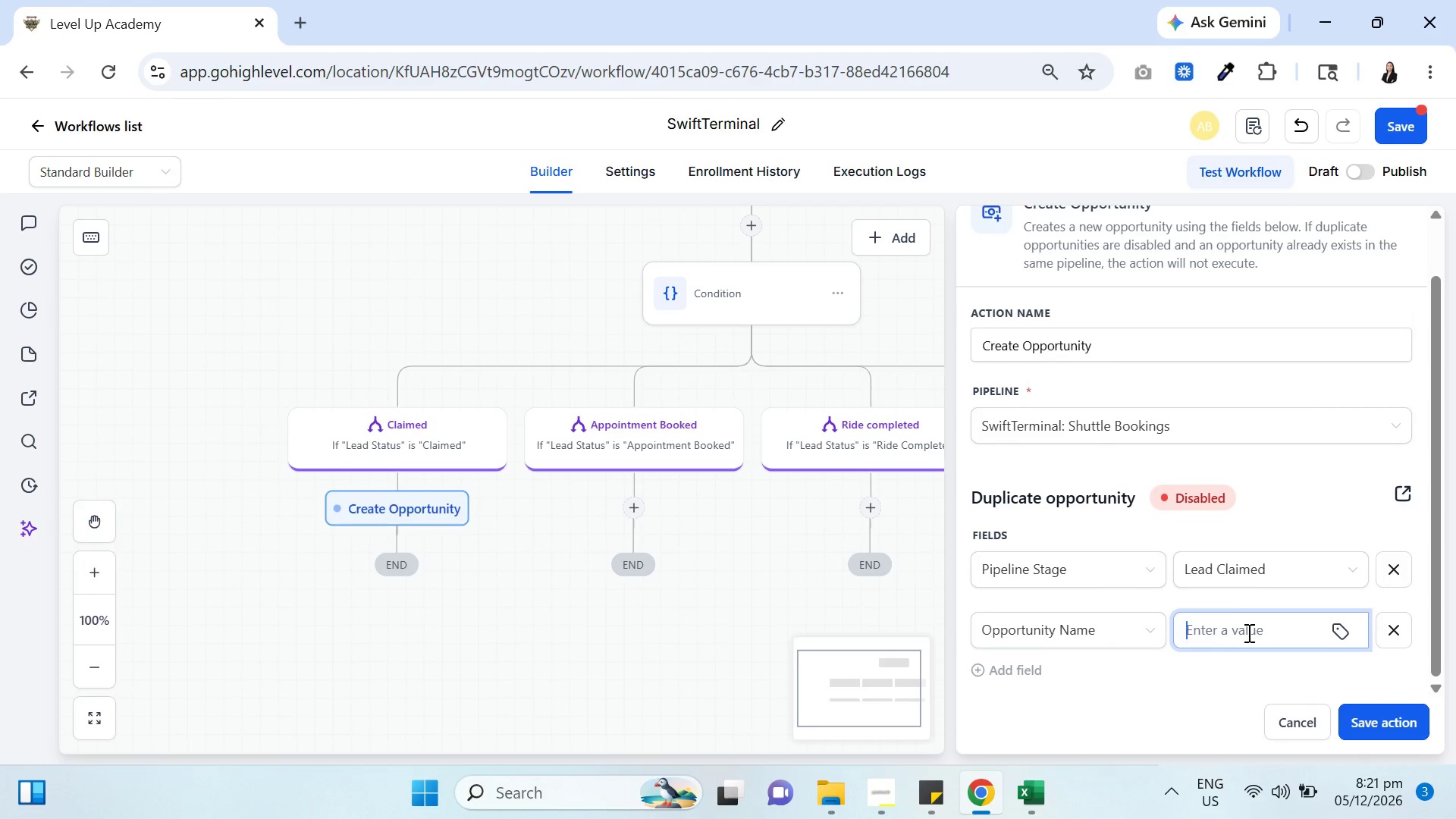 
mouse_move([1331, 623])
 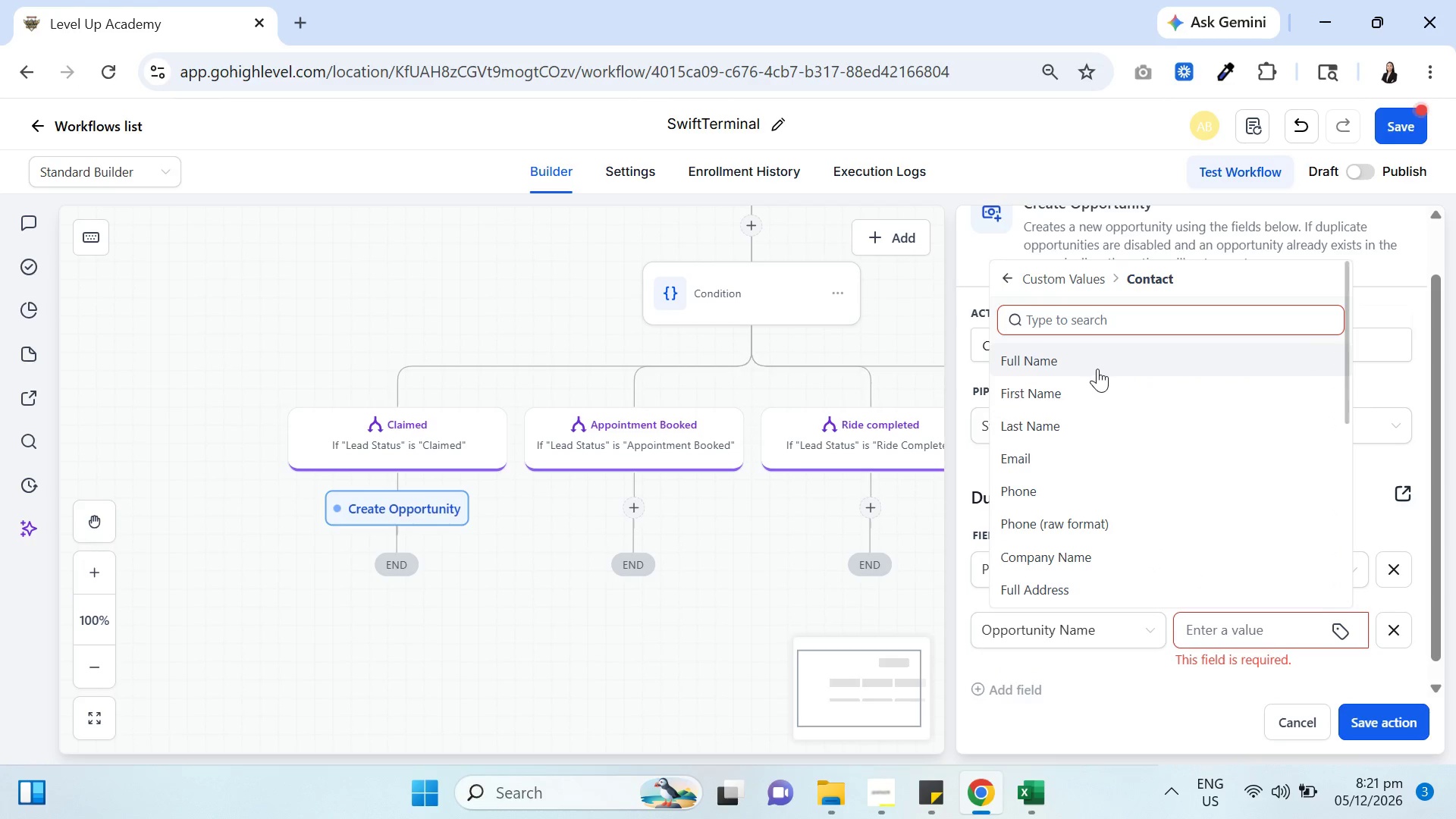 
left_click([1097, 364])
 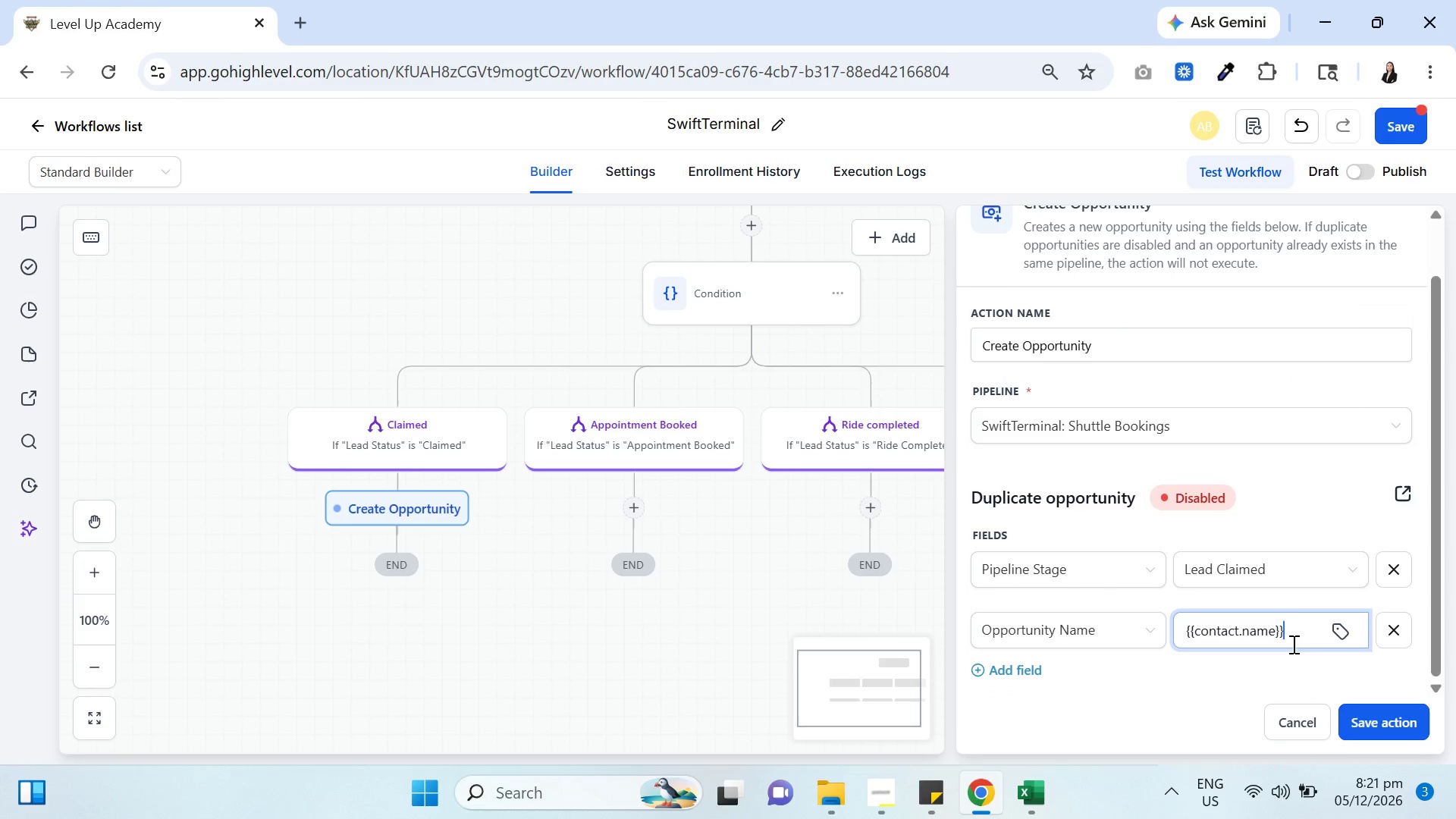 
key(Minus)
 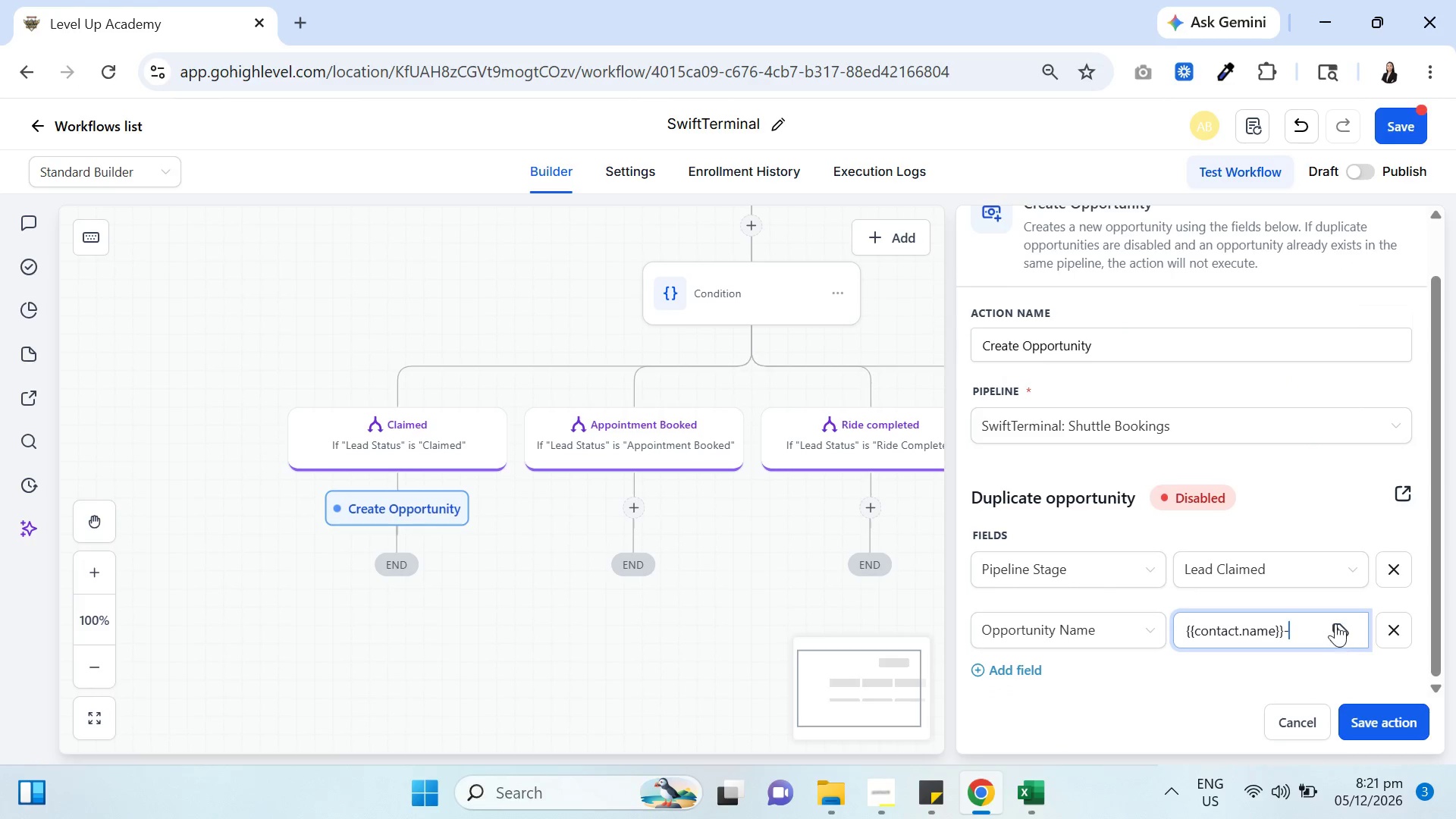 
left_click([1337, 621])
 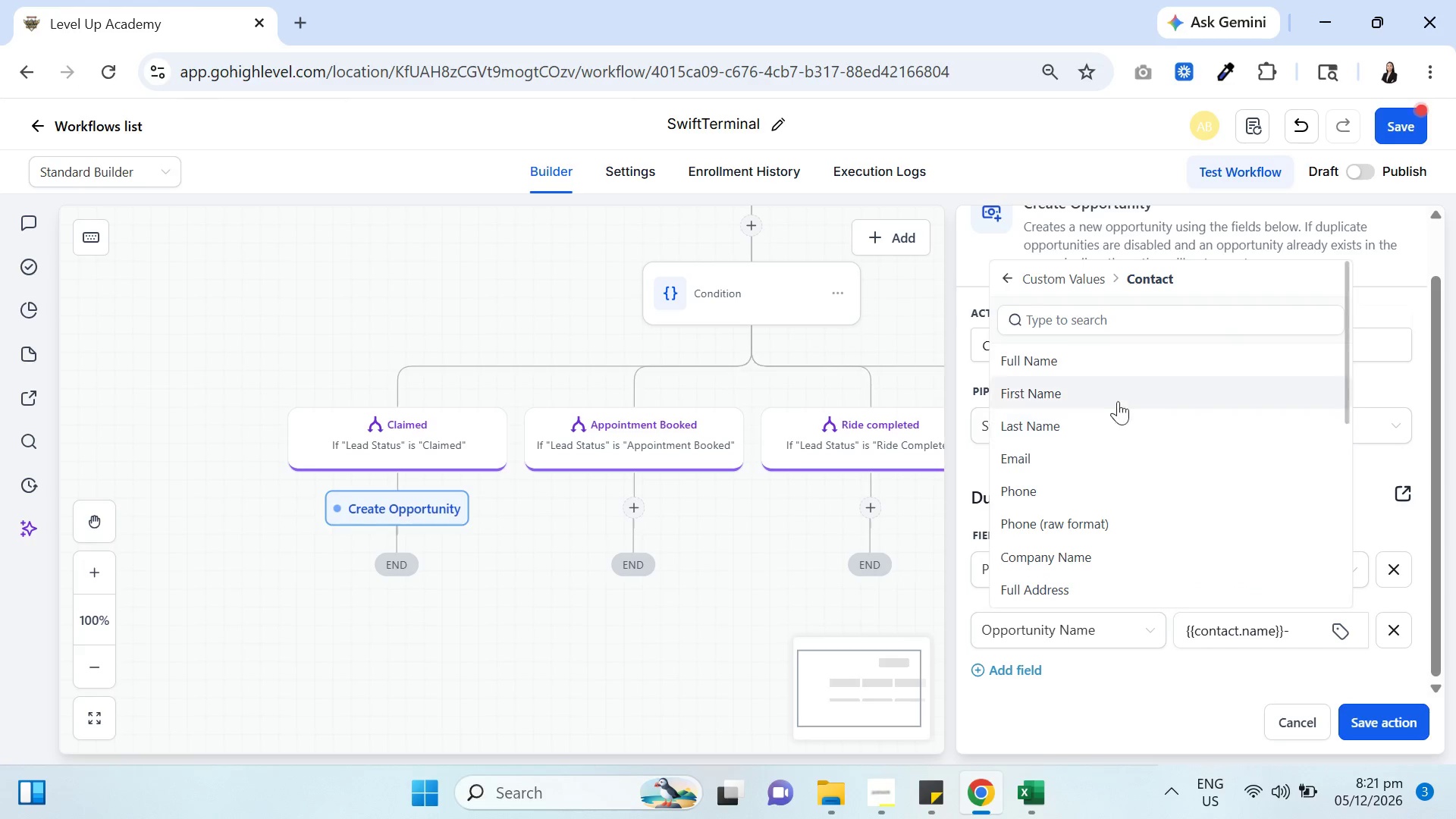 
left_click([1106, 328])
 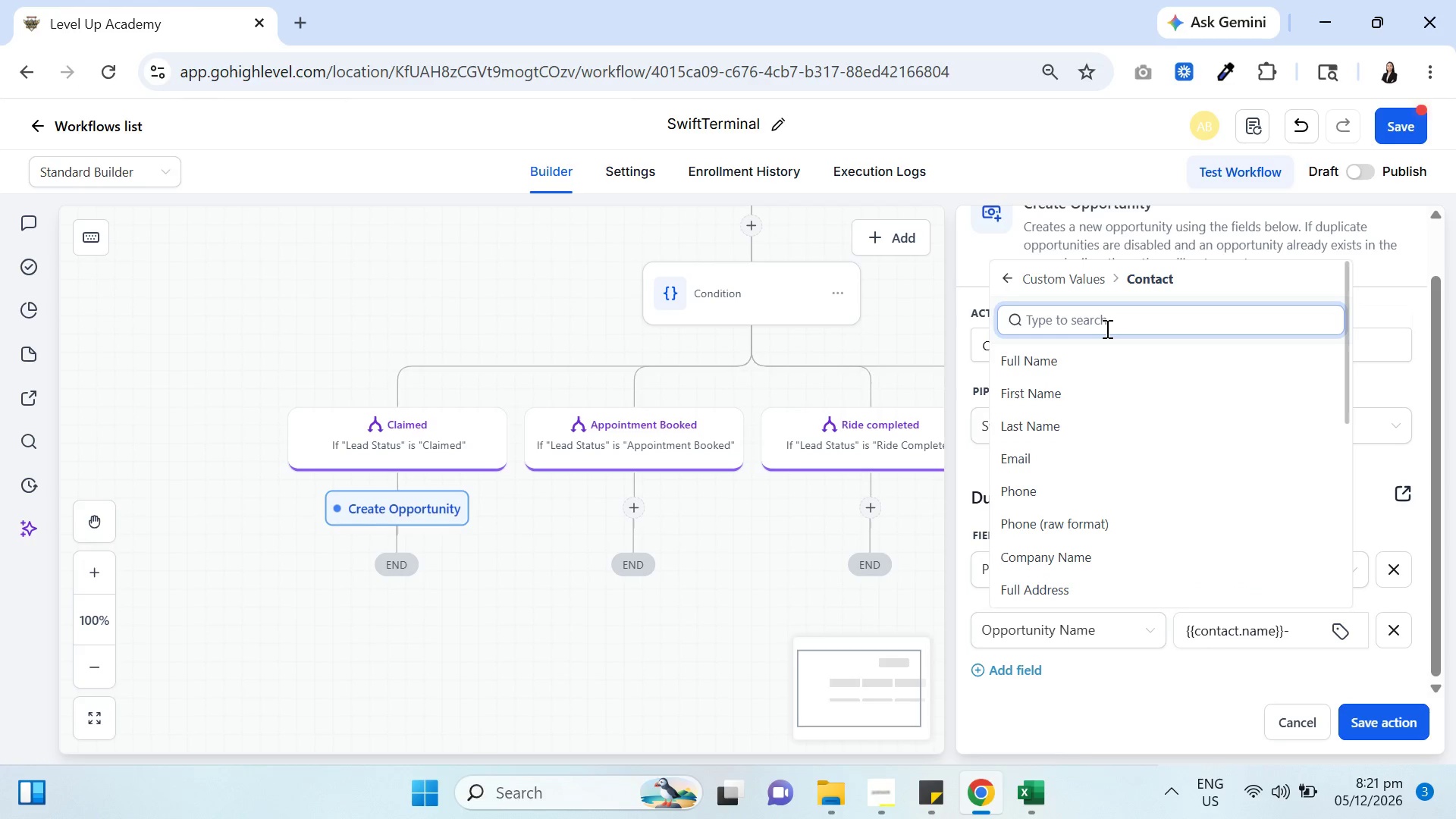 
type(source)
 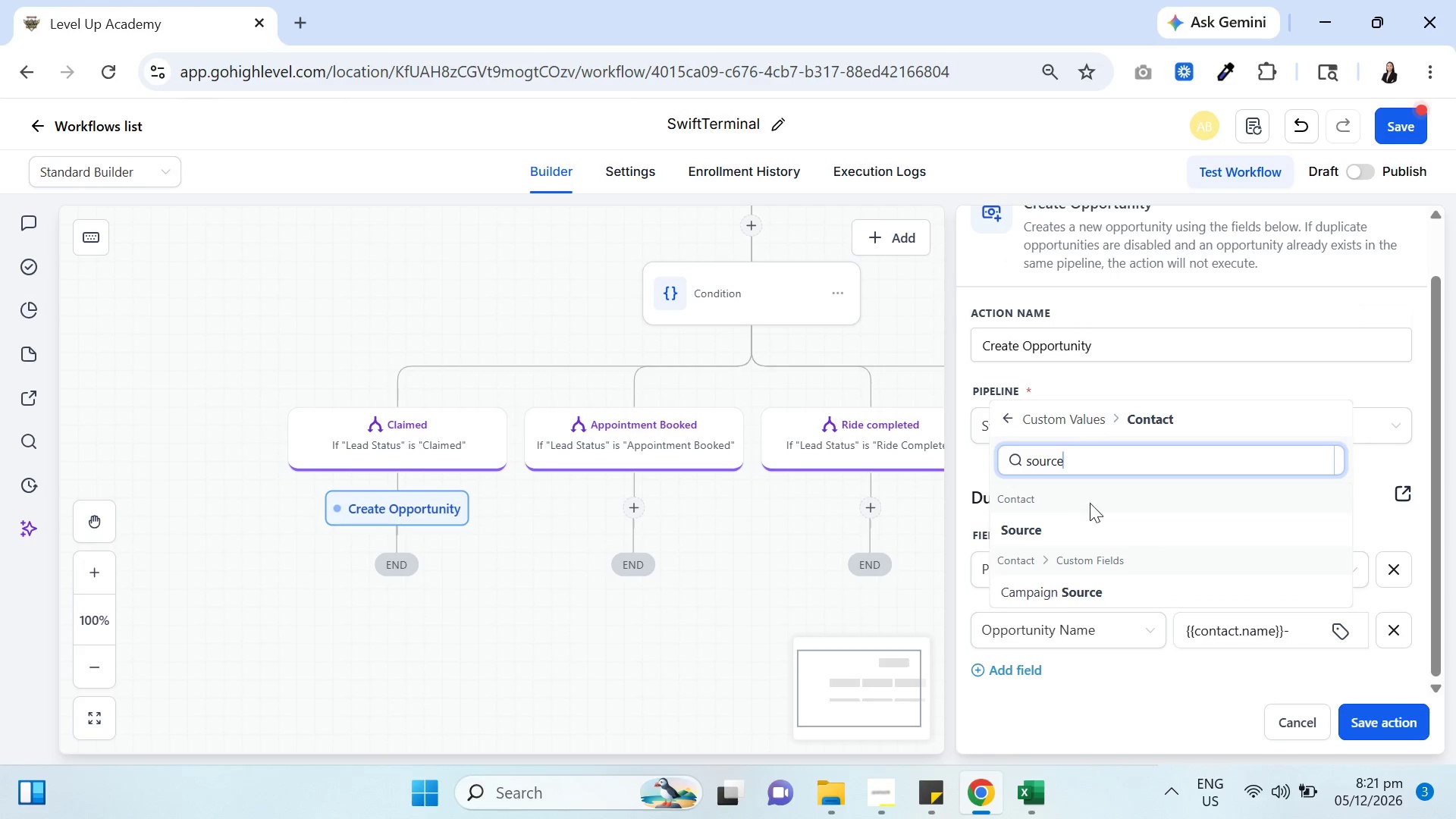 
left_click([1095, 598])
 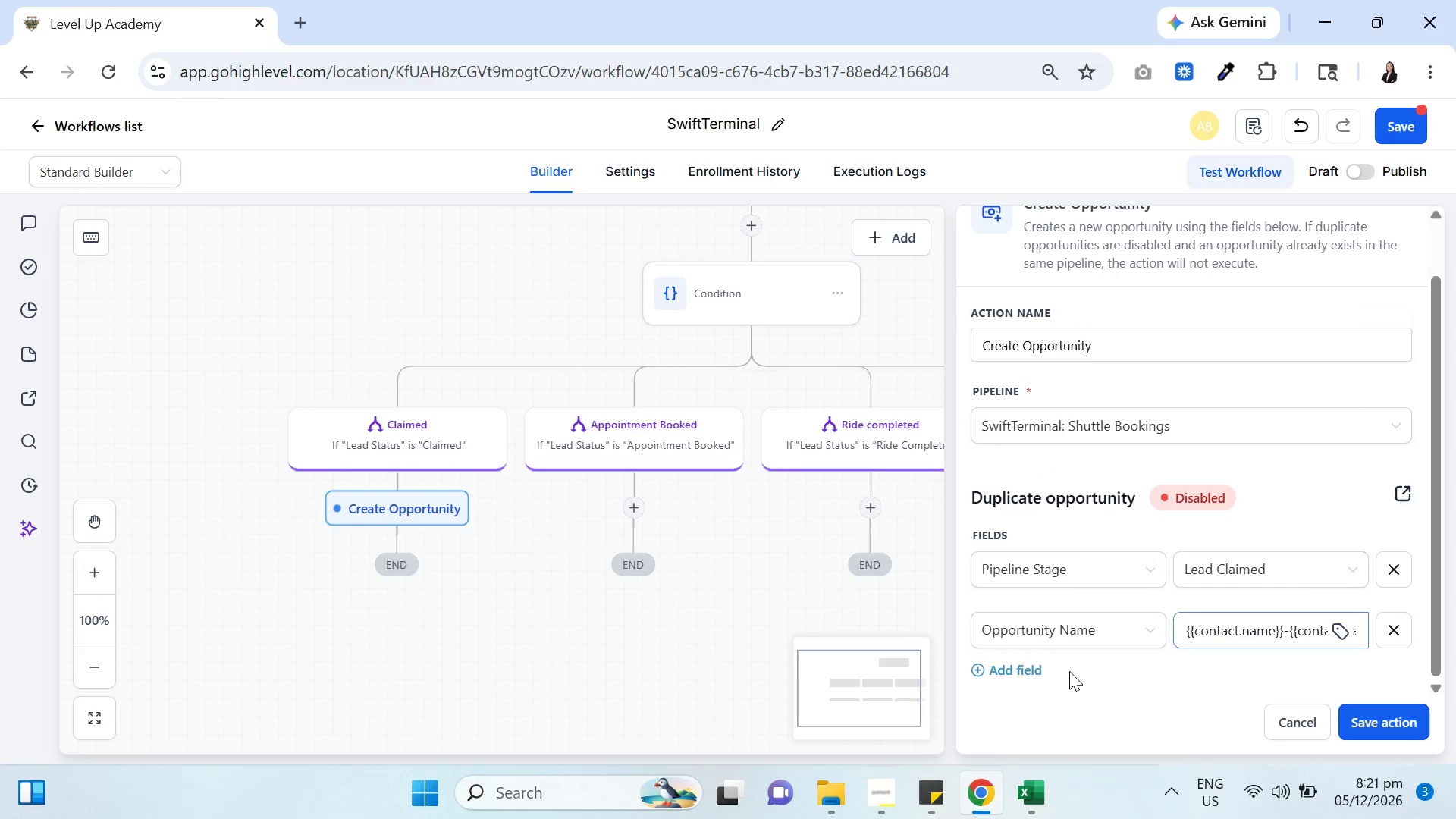 
left_click([1012, 671])
 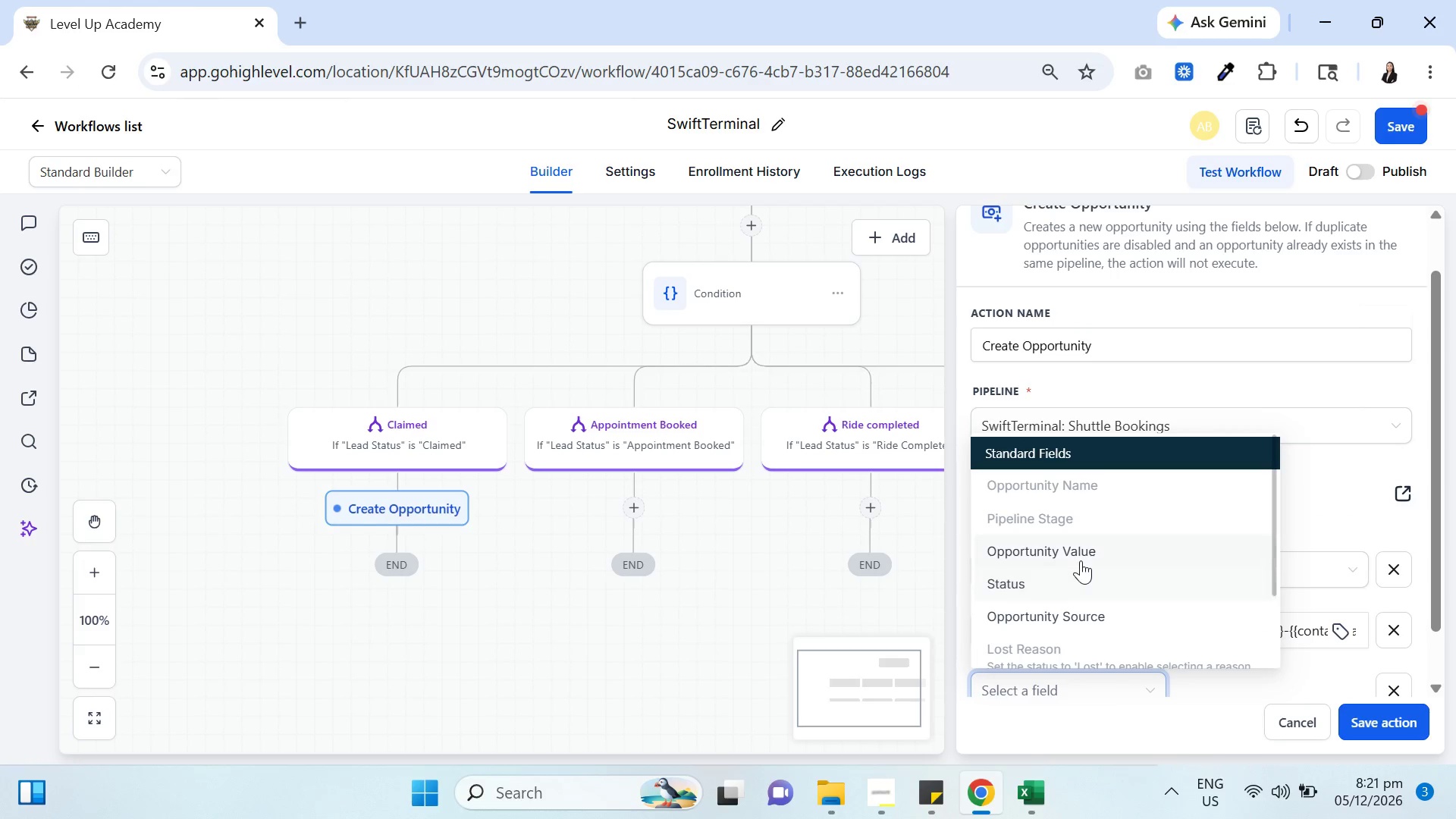 
left_click([1078, 552])
 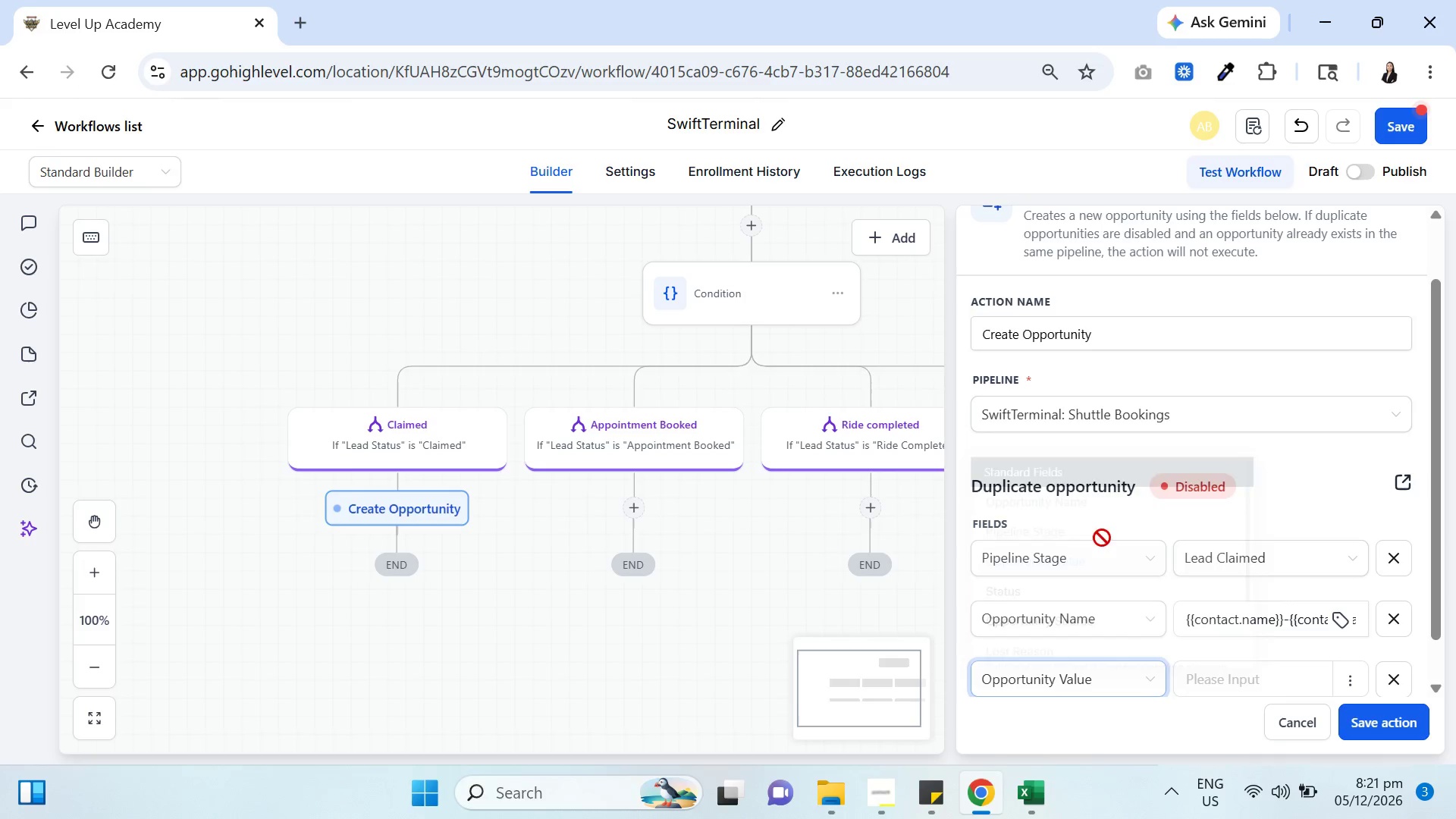 
scroll: coordinate [1180, 539], scroll_direction: down, amount: 3.0
 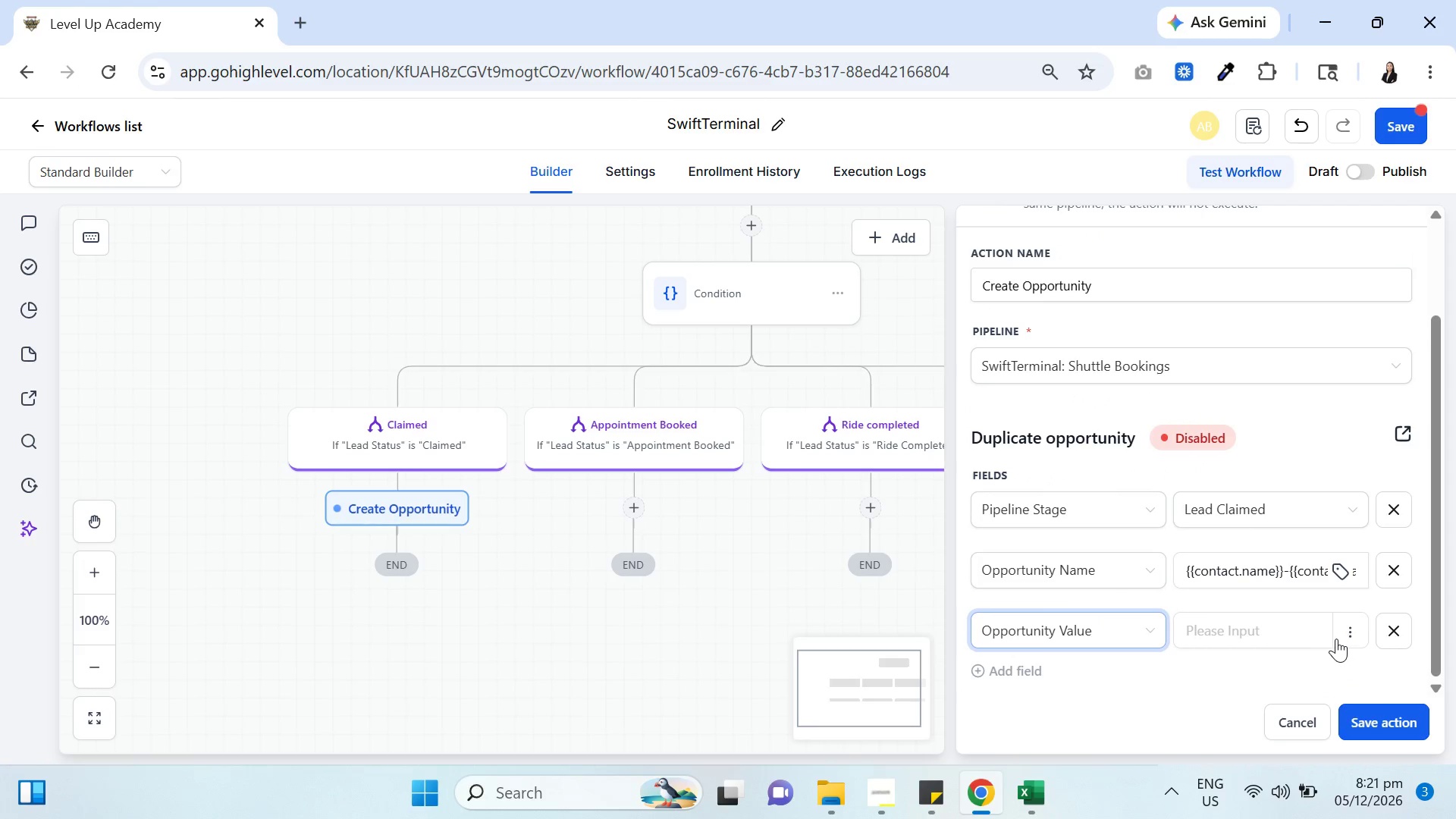 
mouse_move([1342, 648])
 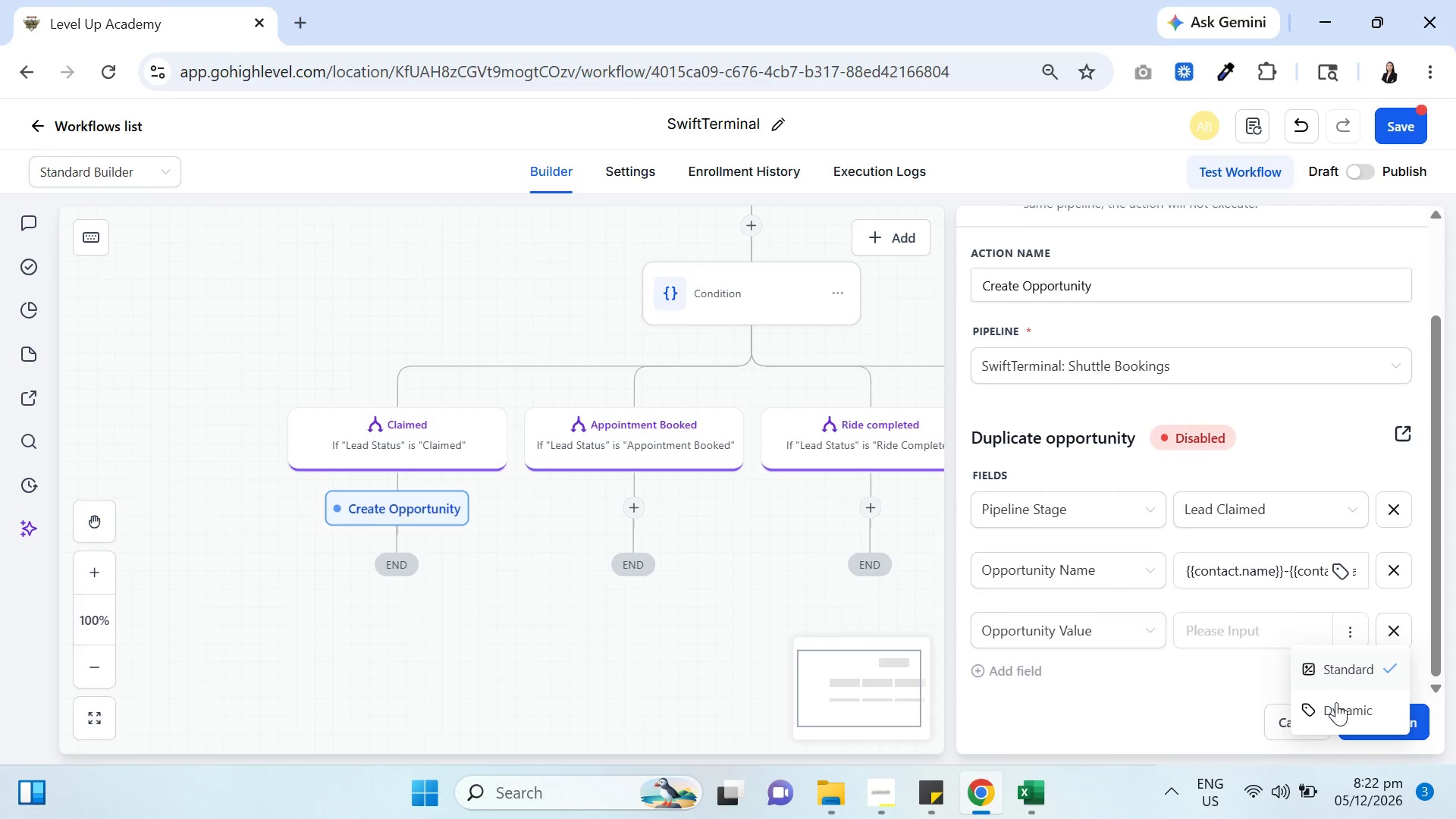 
left_click([1336, 702])
 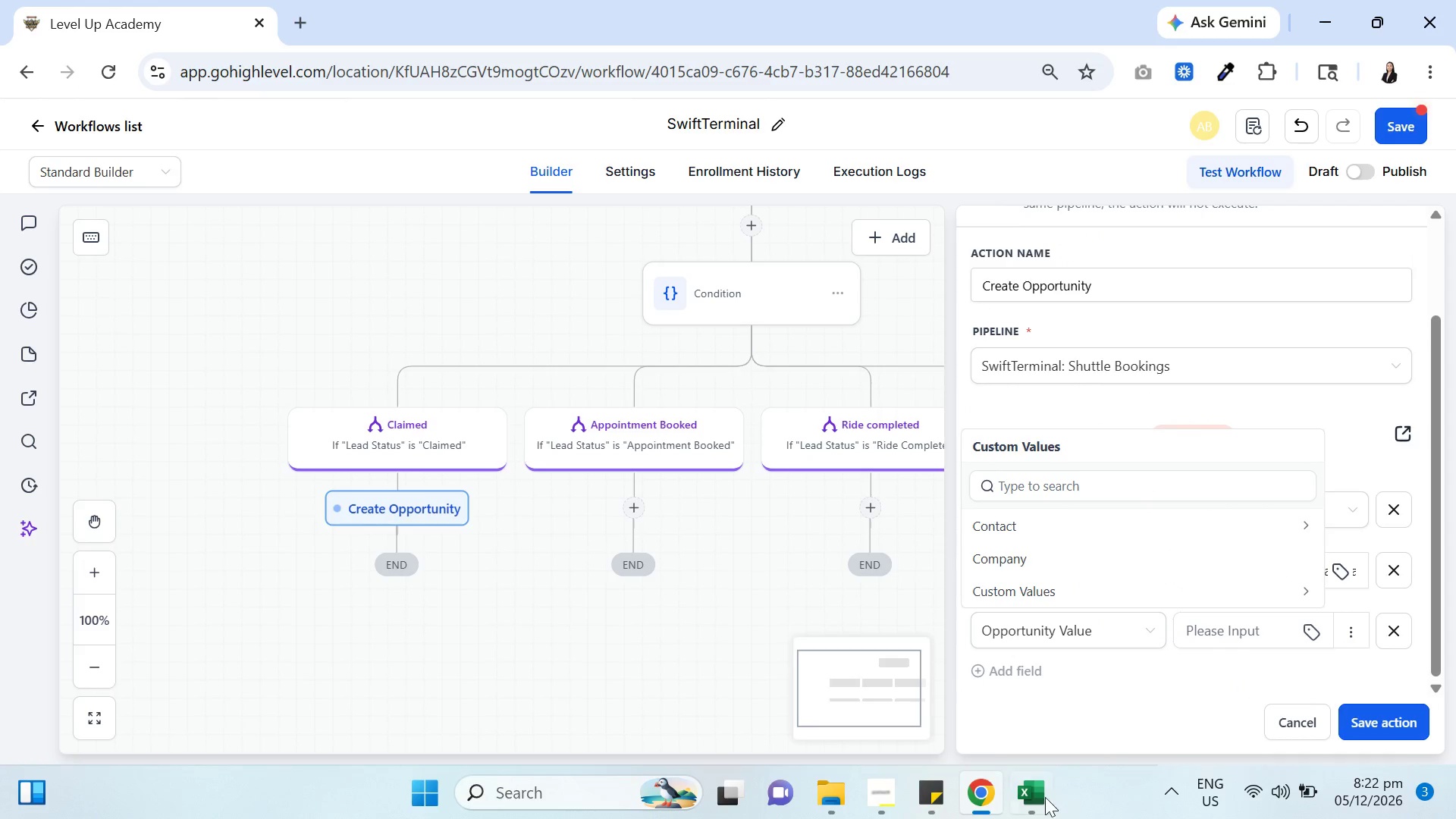 
mouse_move([1019, 693])
 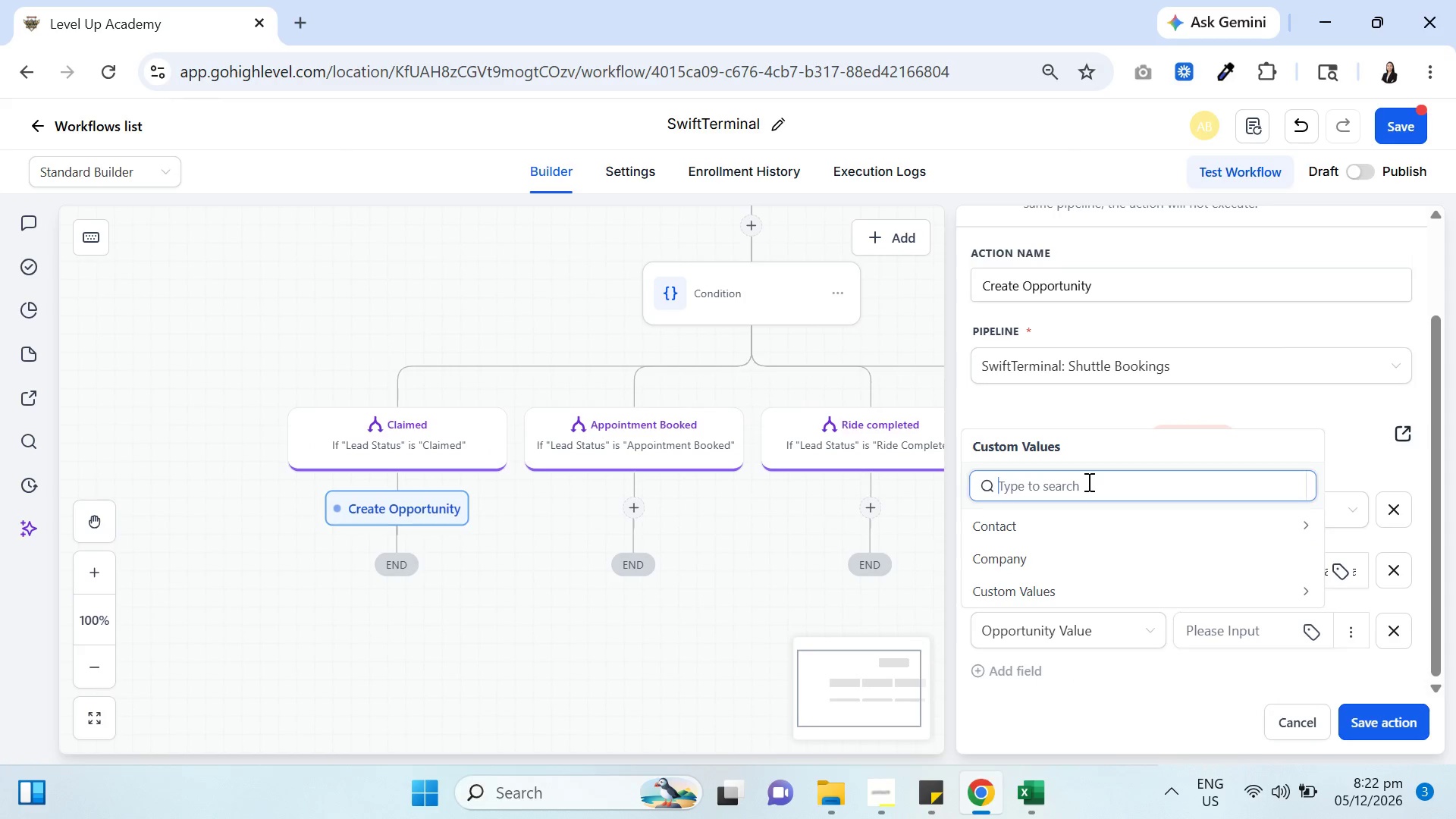 
type(deal)
 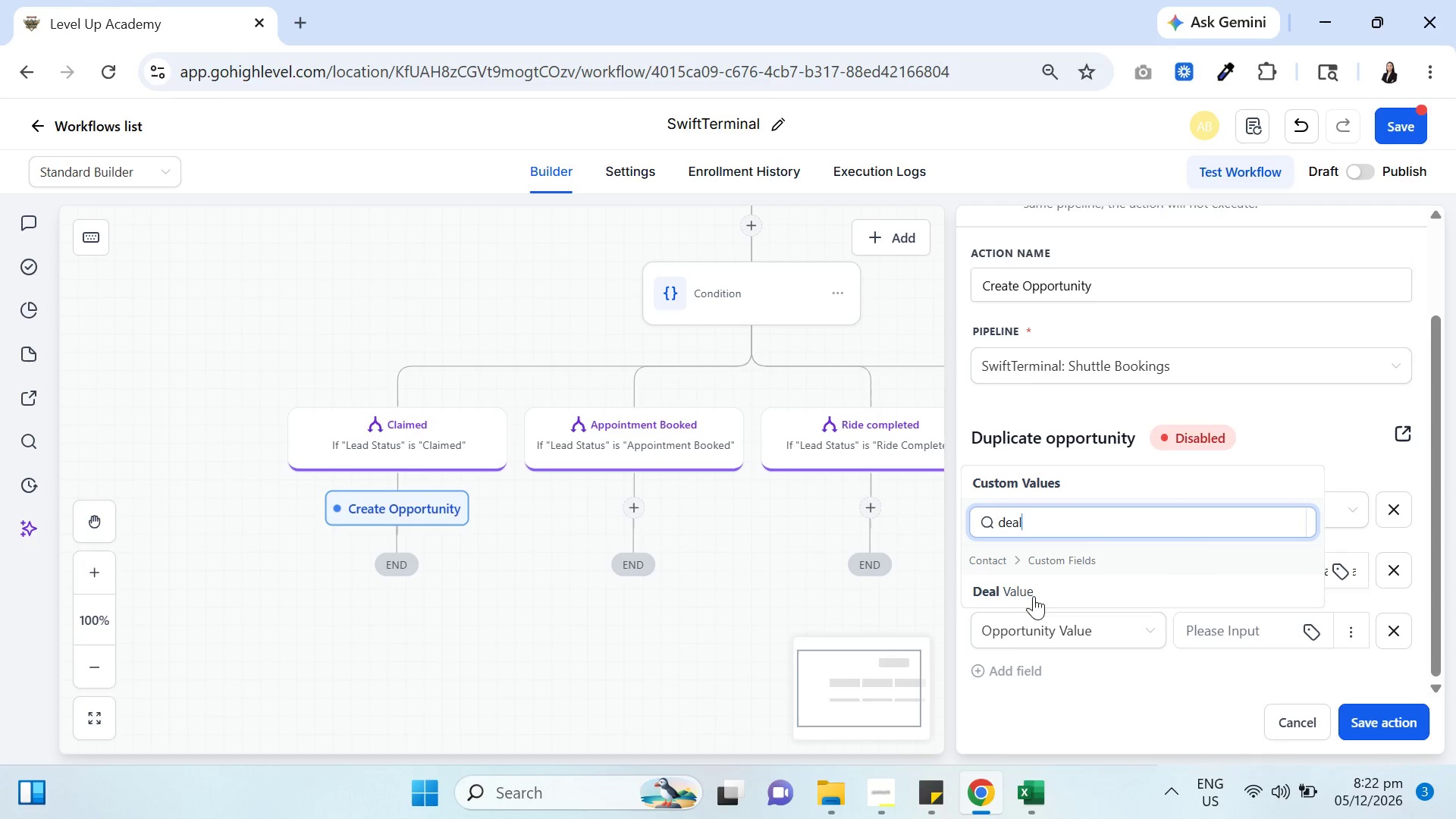 
left_click([1018, 594])
 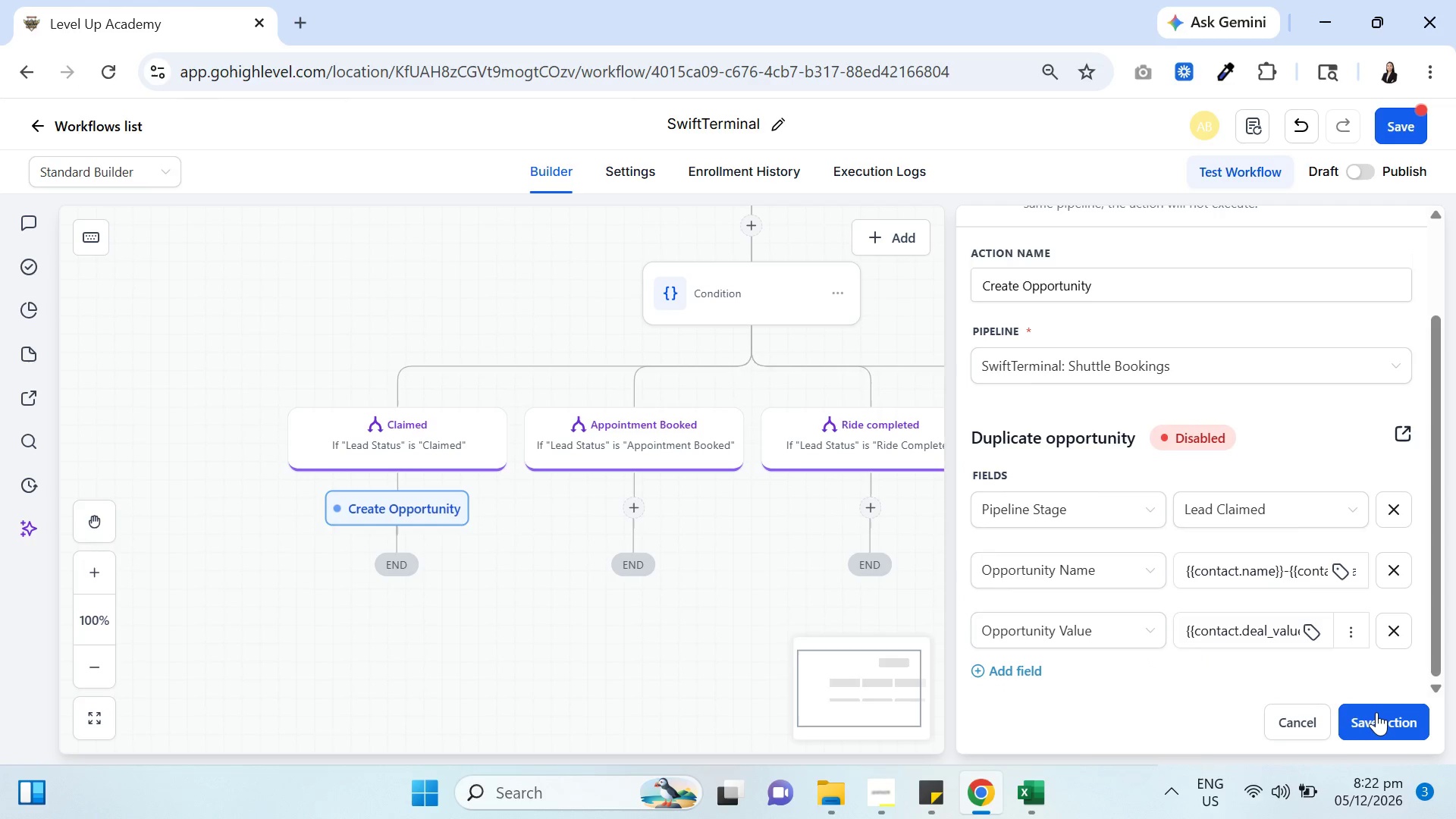 
wait(5.27)
 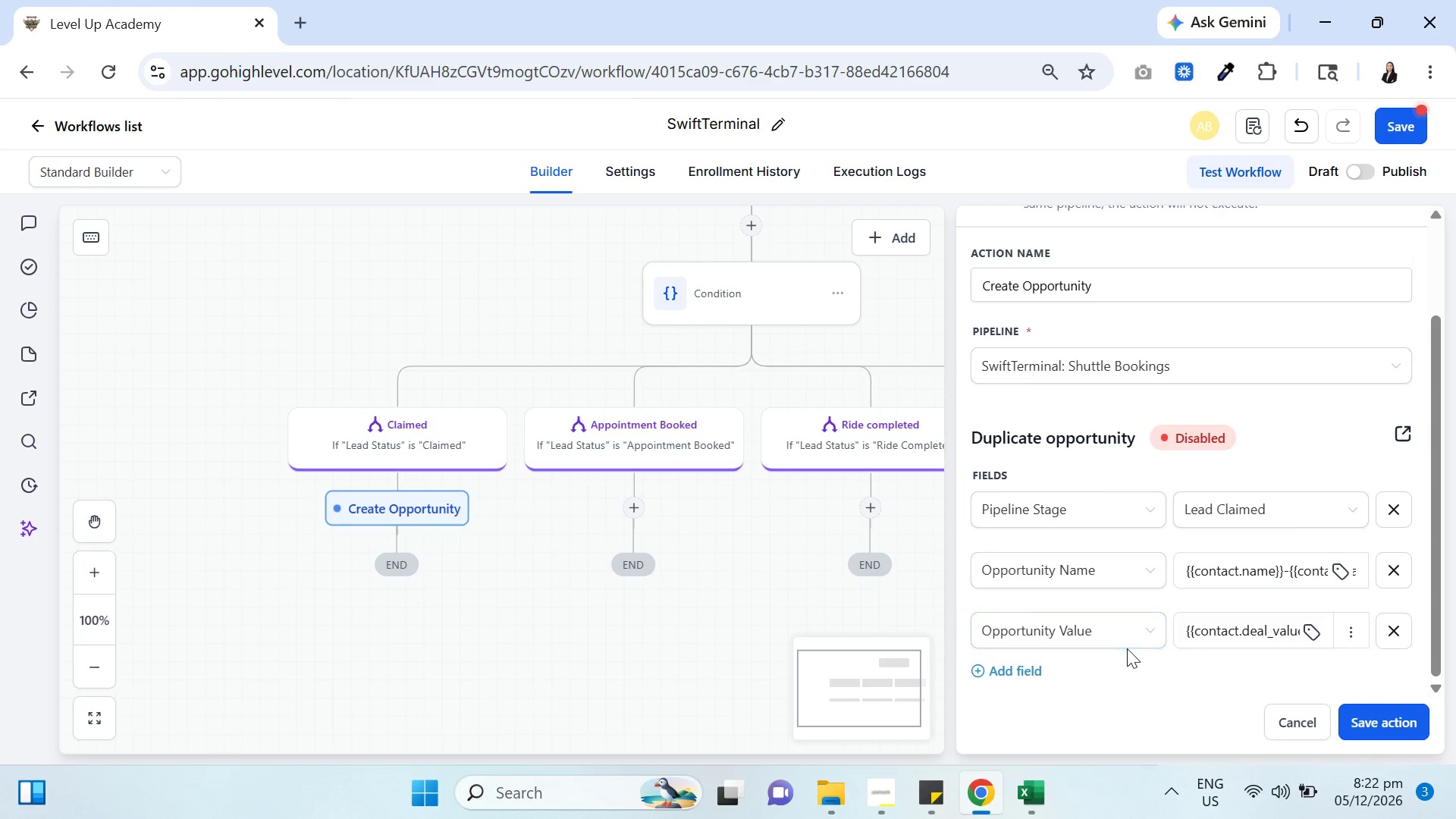 
left_click([1376, 718])
 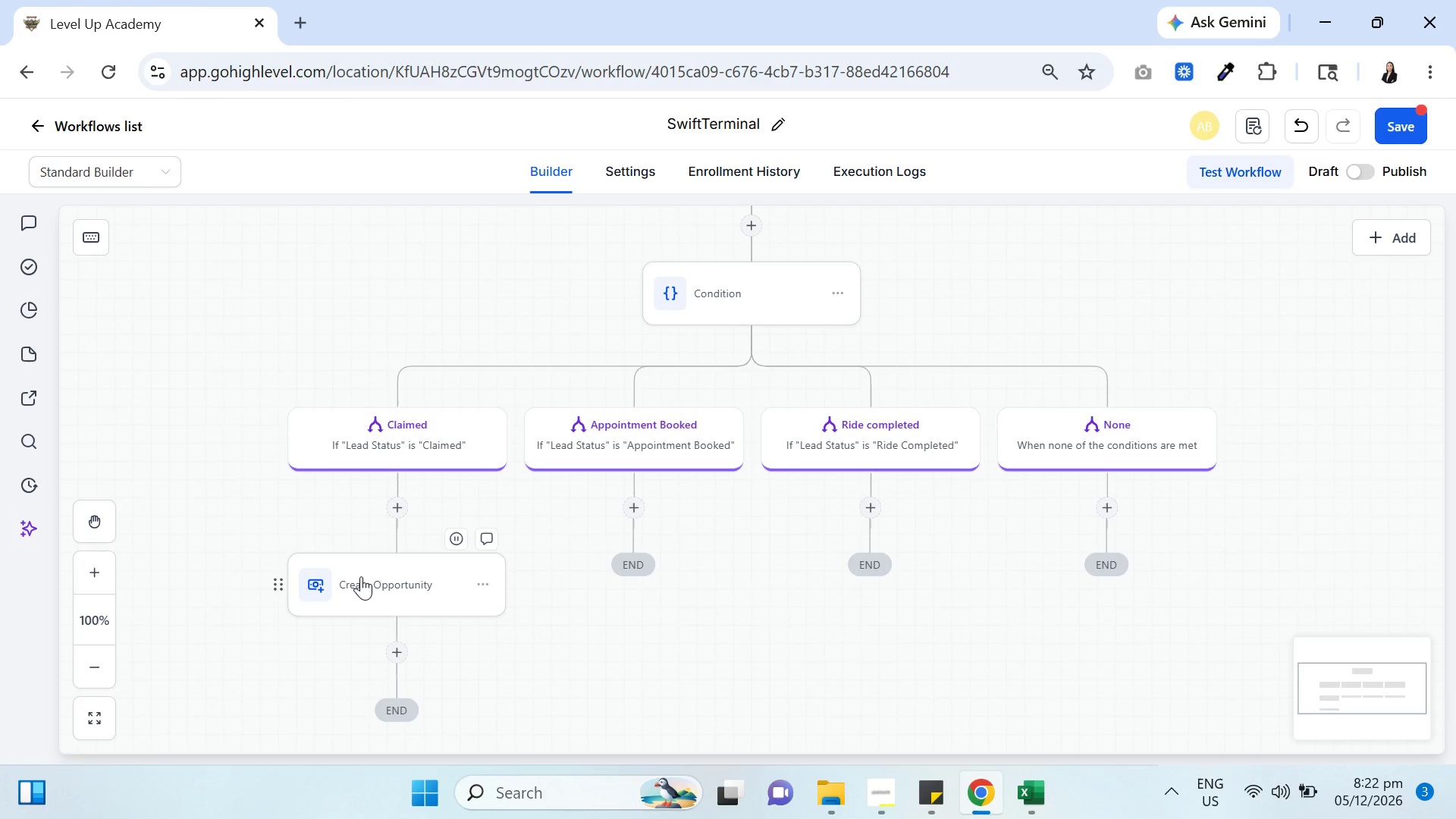 
left_click([363, 579])
 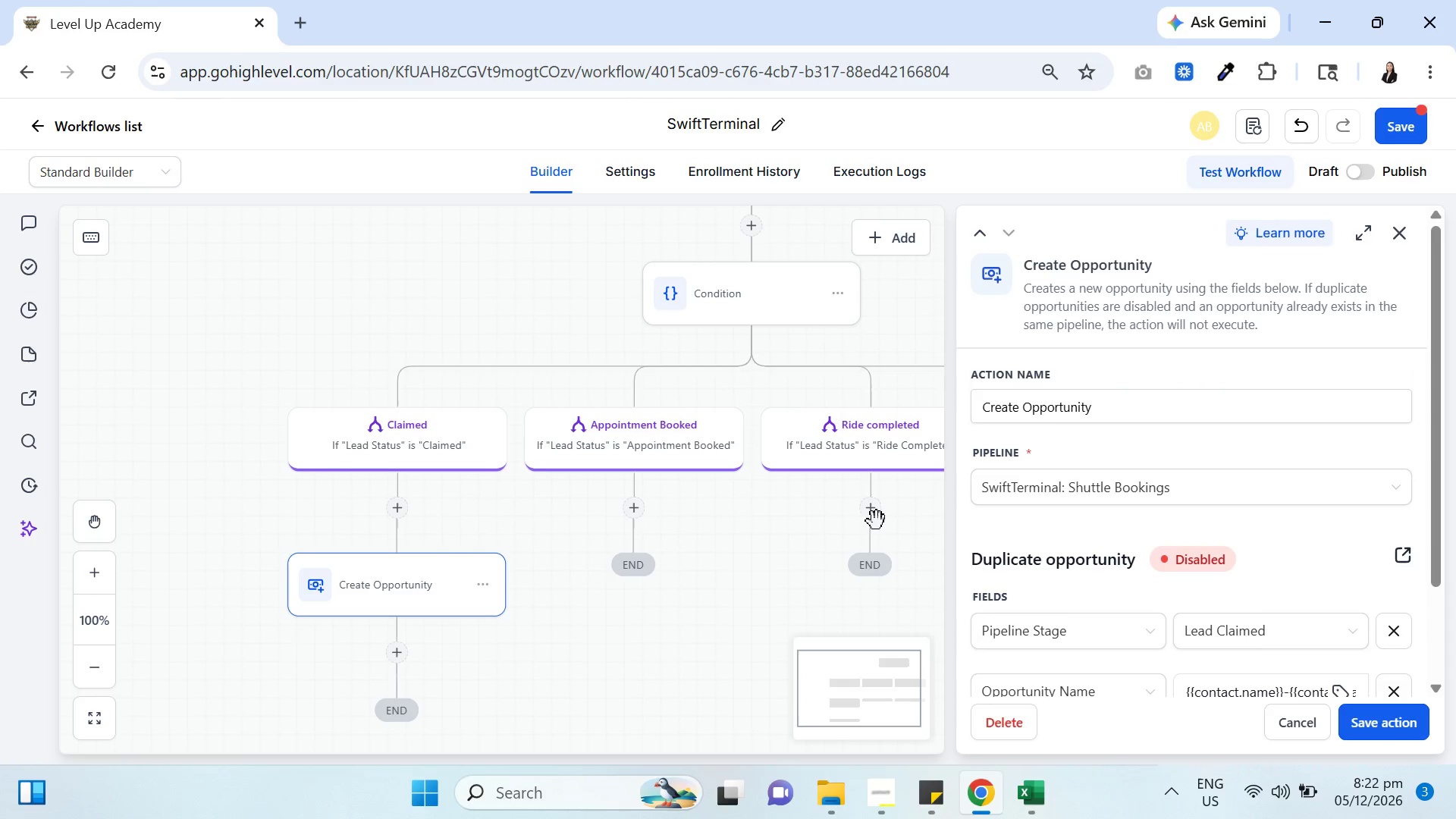 
left_click([1151, 402])
 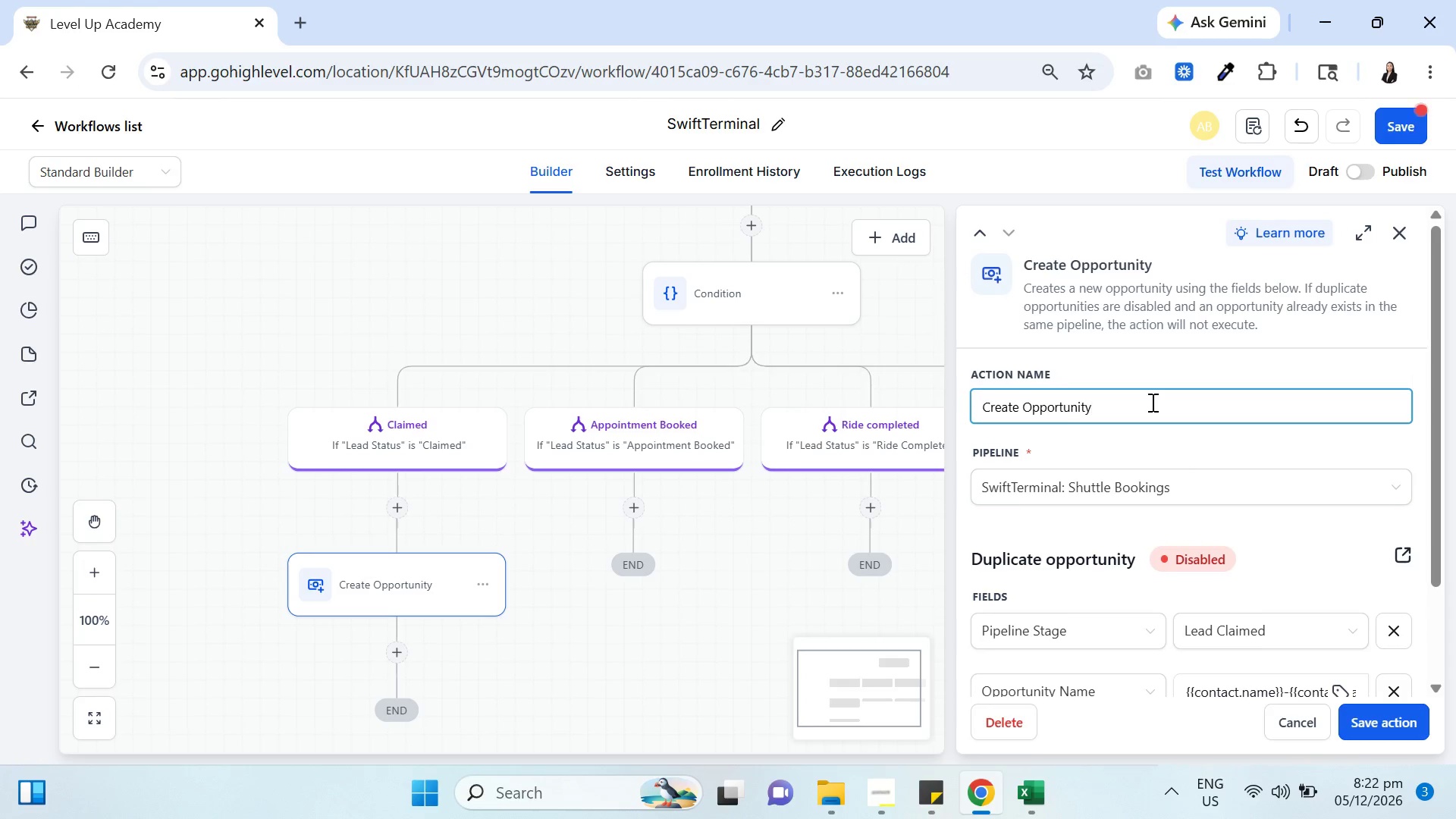 
type( =)
key(Backspace)
type(- Claimed)
 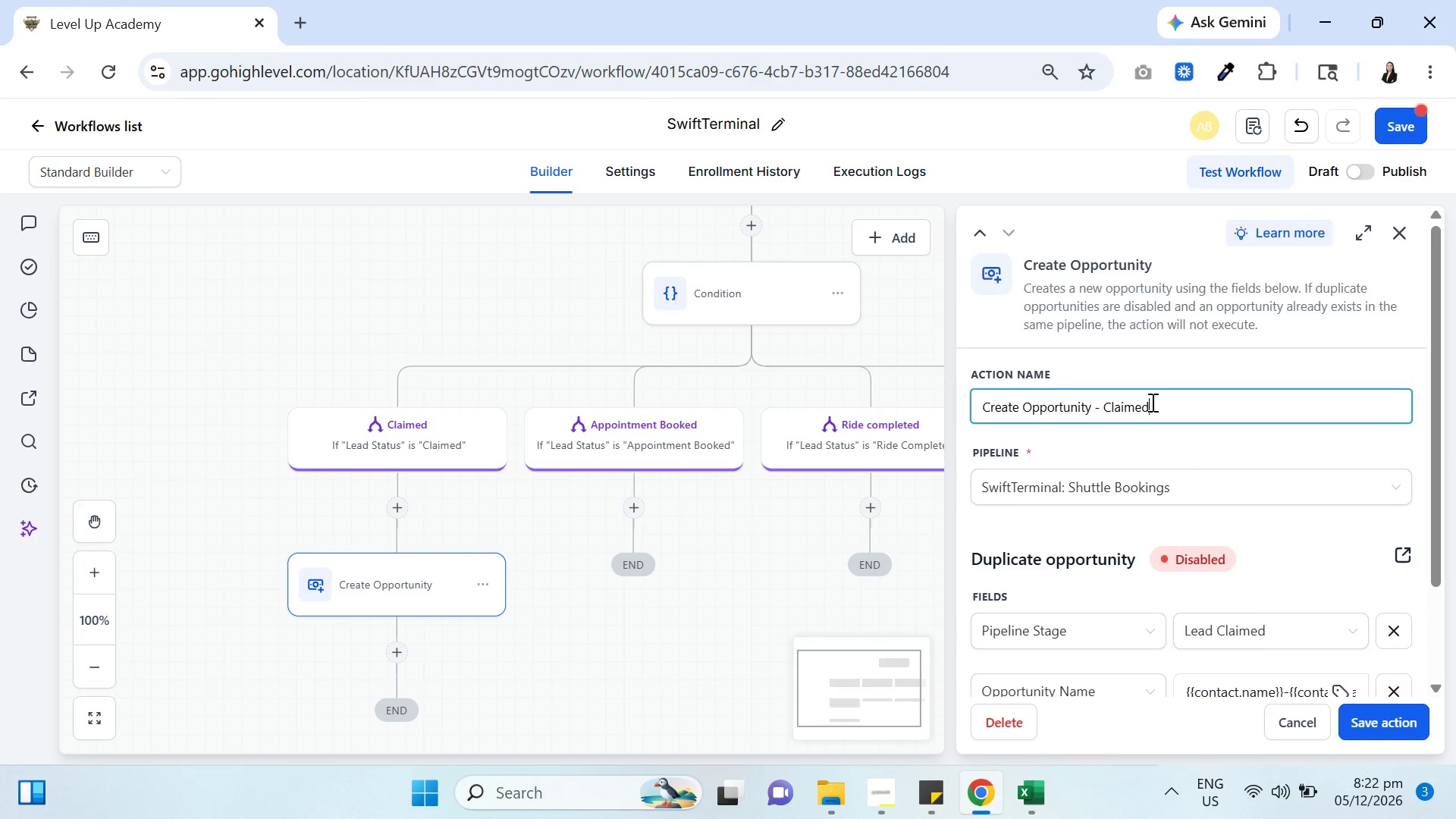 
key(Enter)
 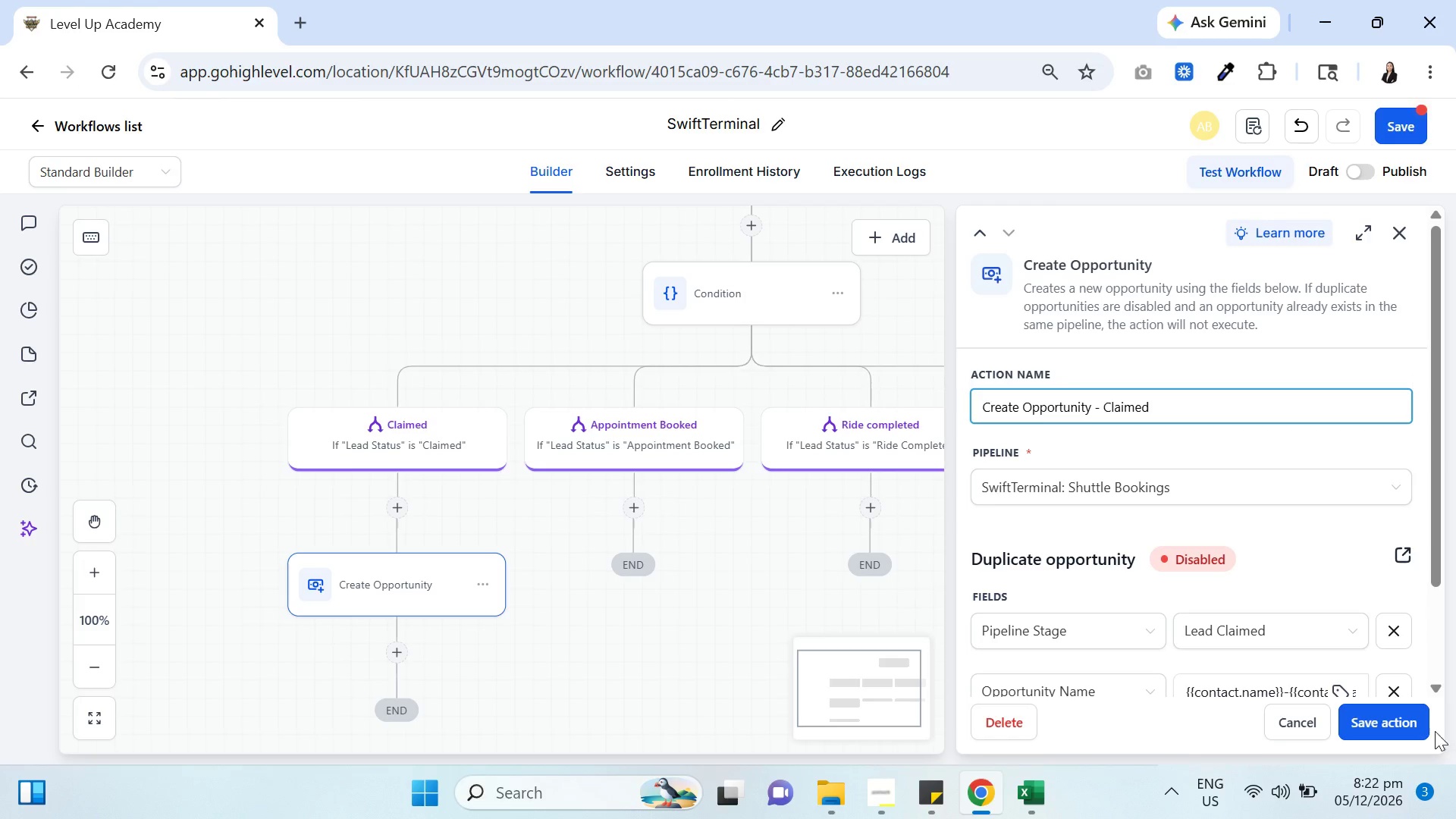 
left_click([1396, 728])
 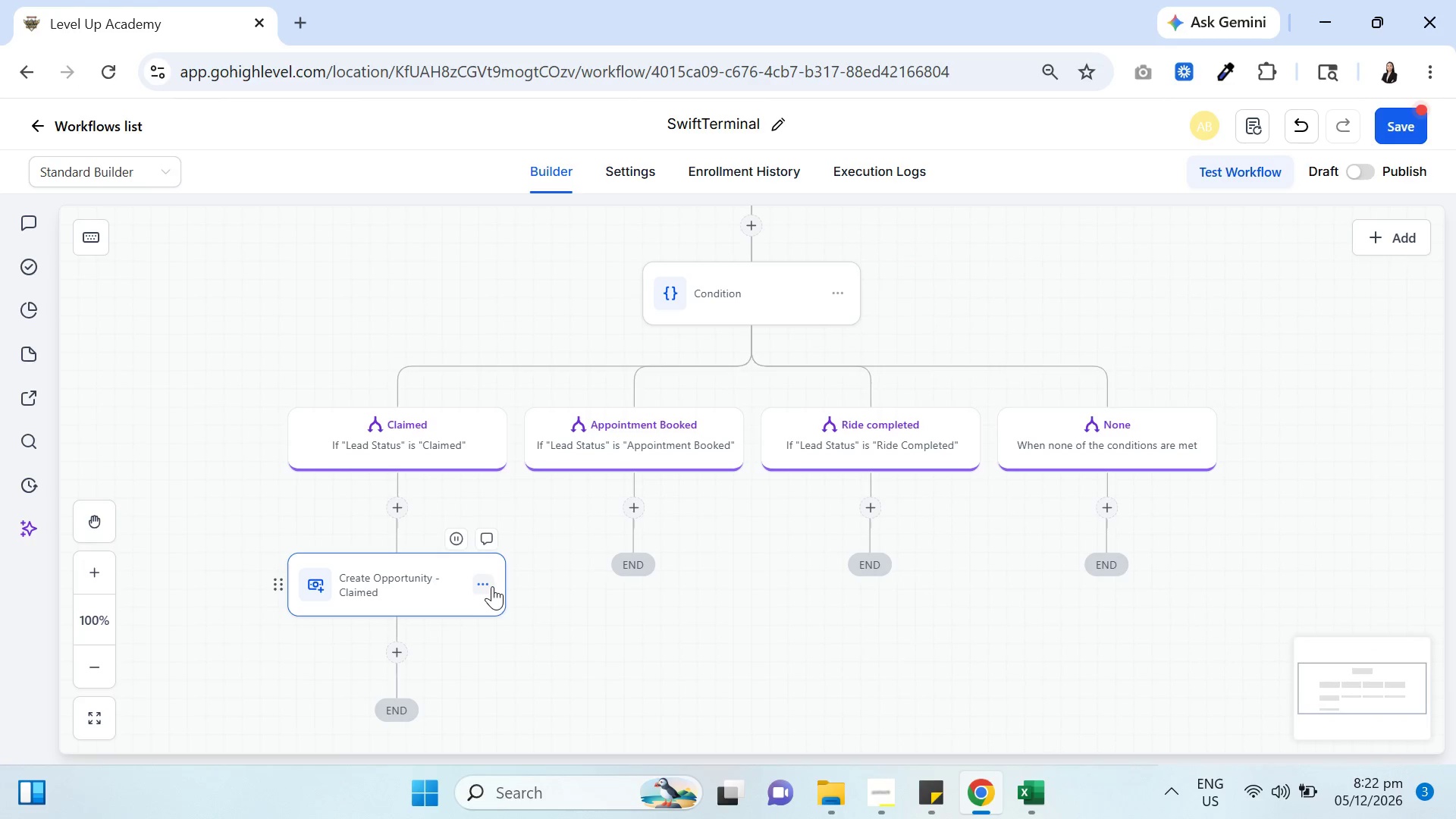 
left_click([492, 582])
 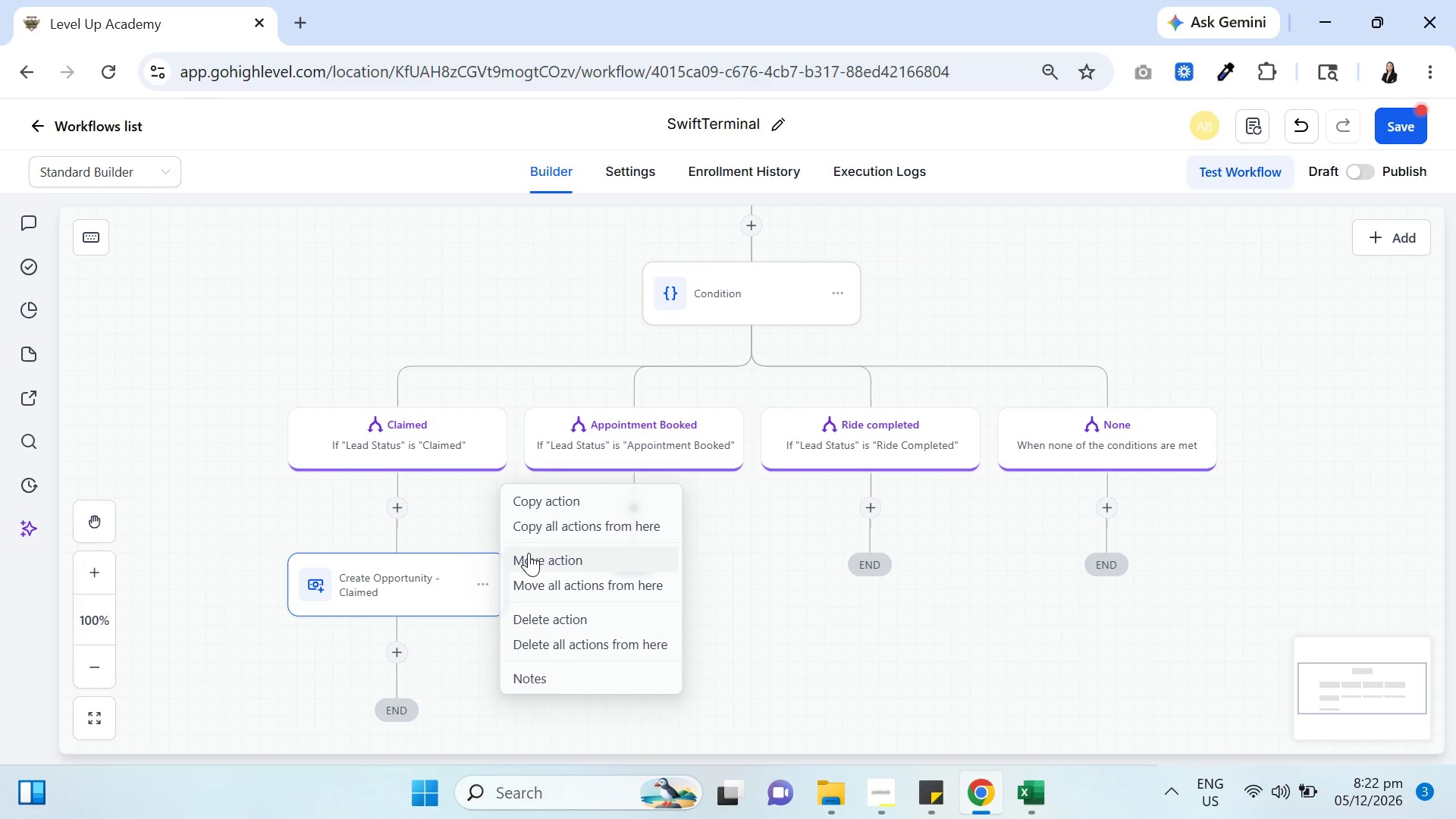 
left_click([553, 506])
 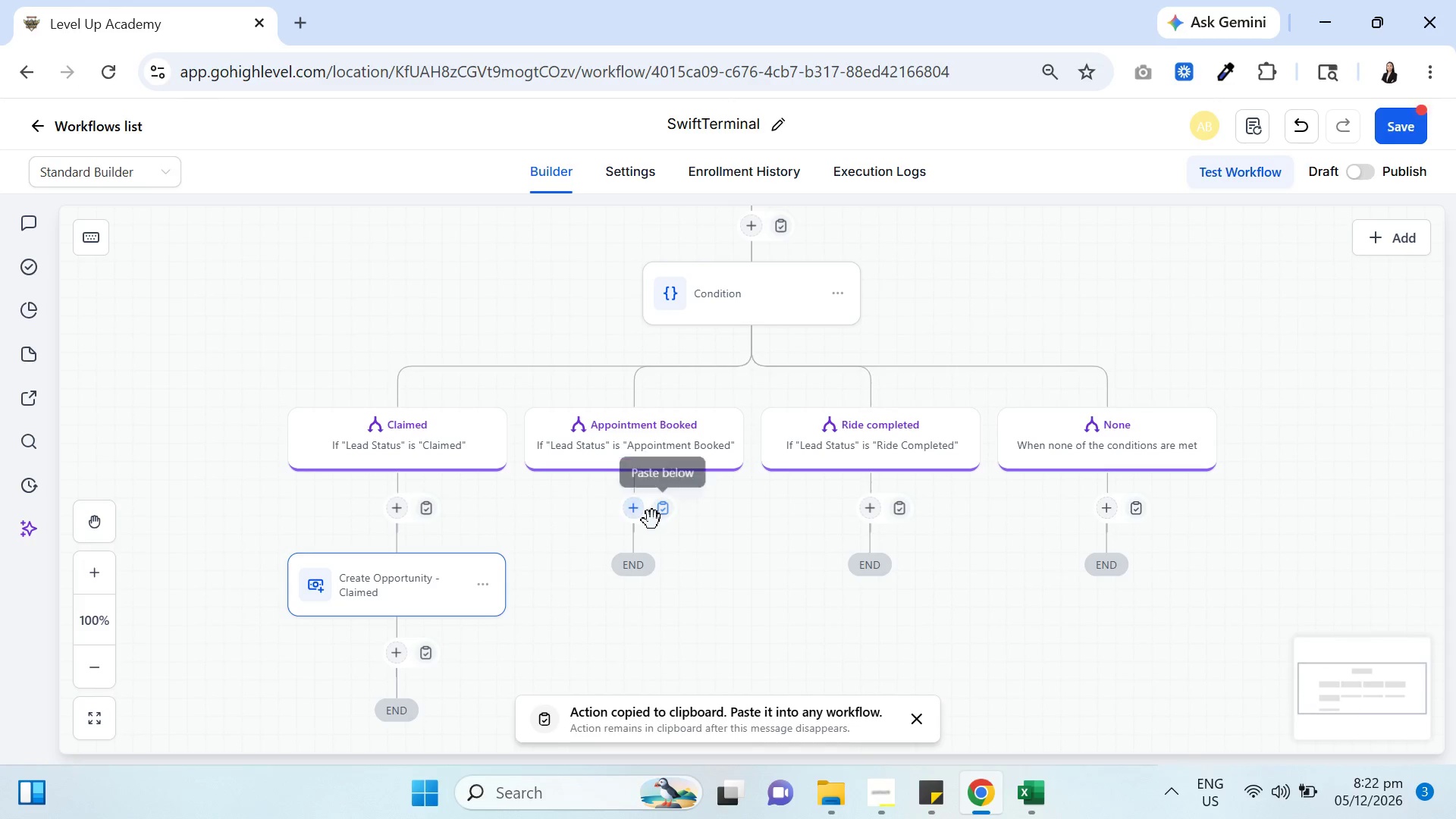 
left_click([672, 510])
 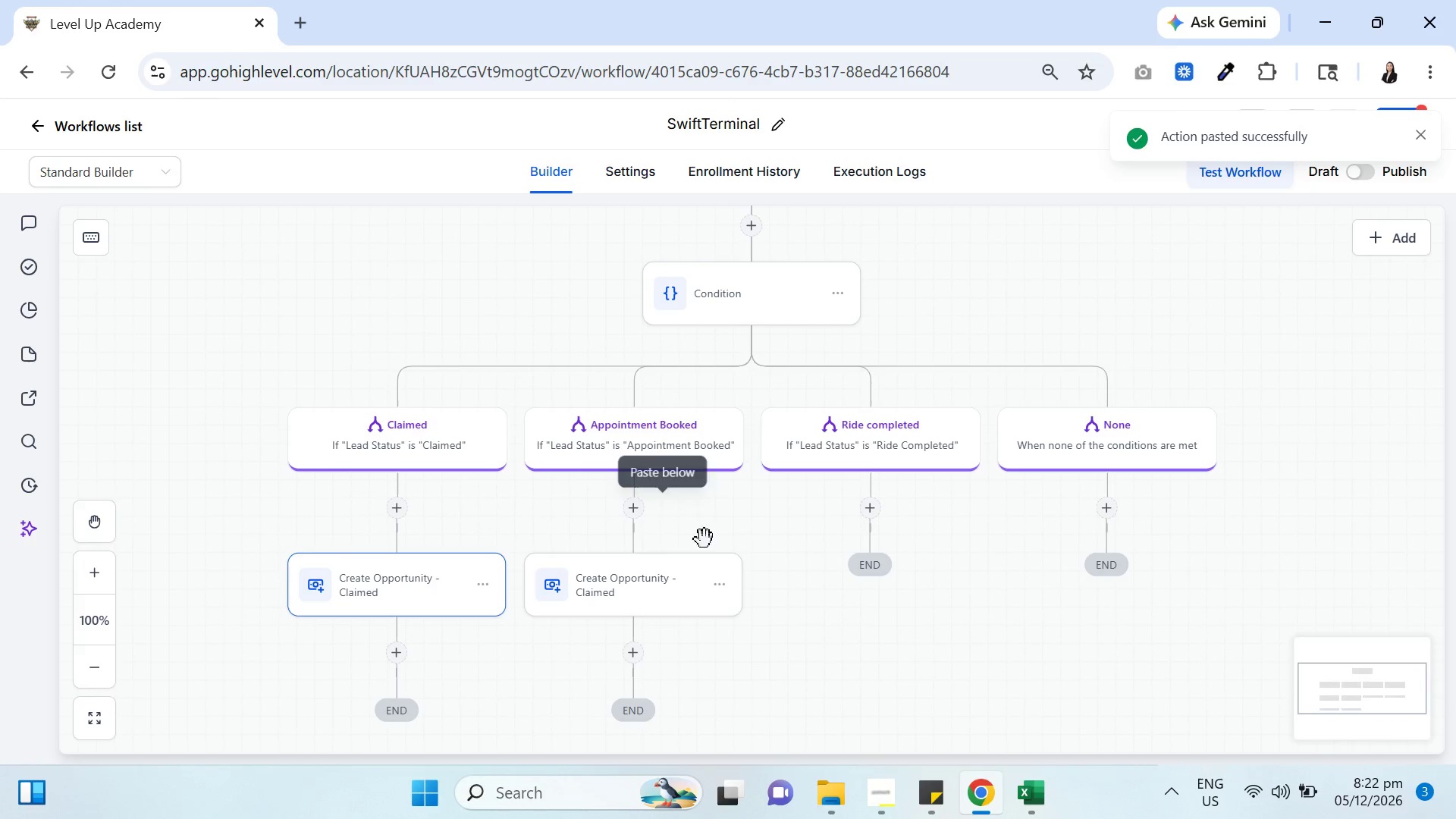 
left_click([654, 588])
 